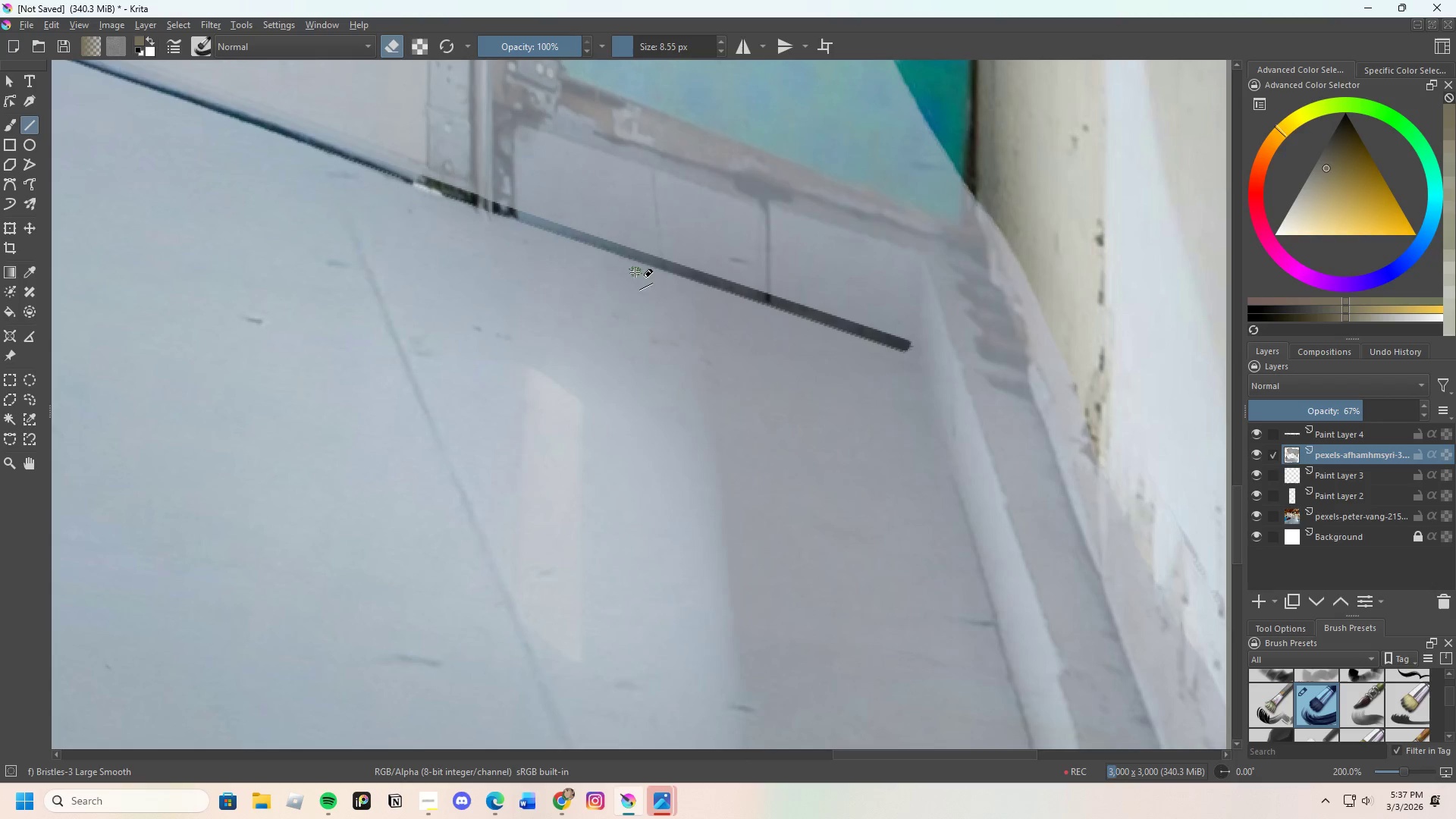 
scroll: coordinate [642, 265], scroll_direction: down, amount: 2.0
 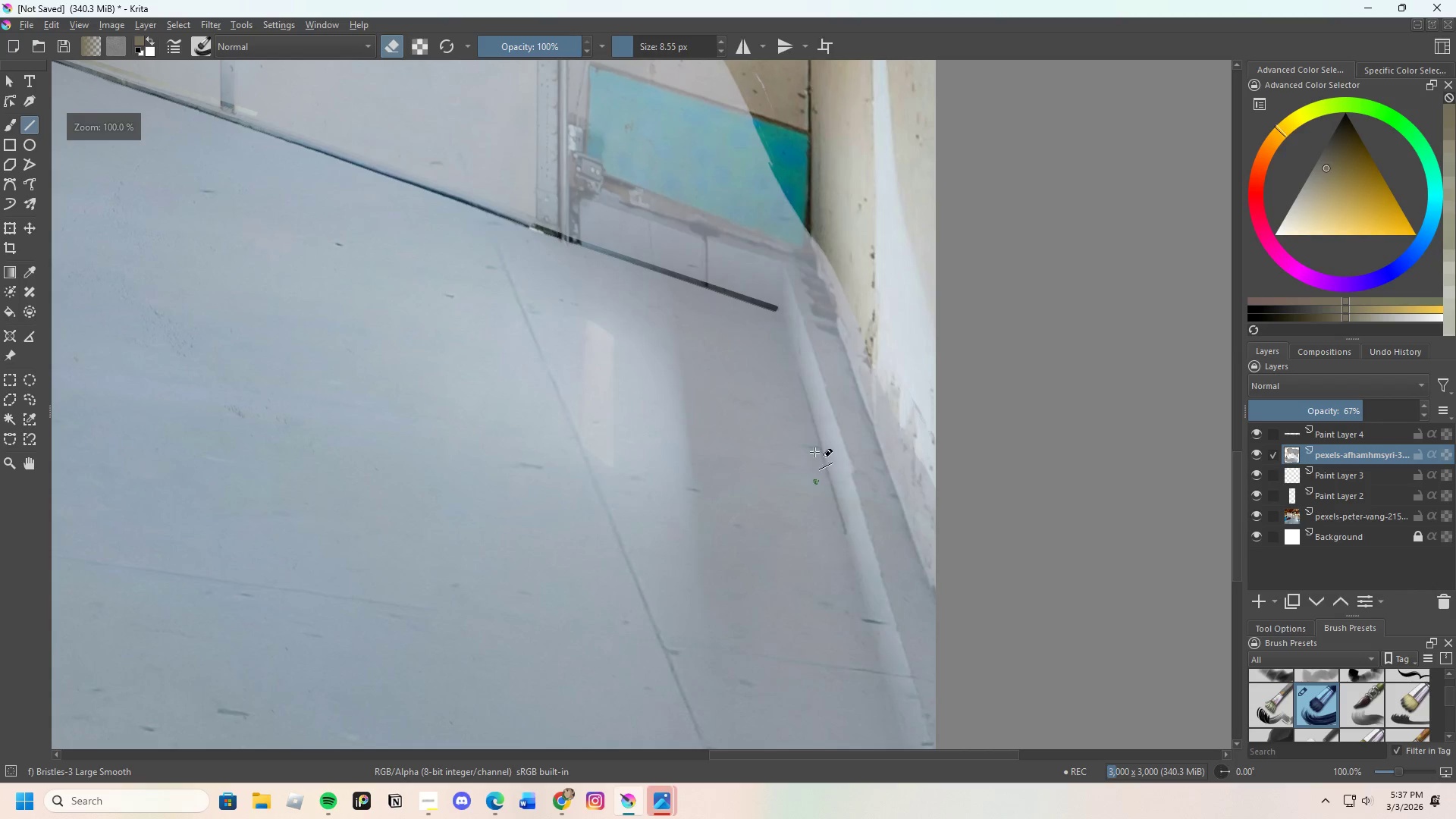 
scroll: coordinate [768, 345], scroll_direction: up, amount: 3.0
 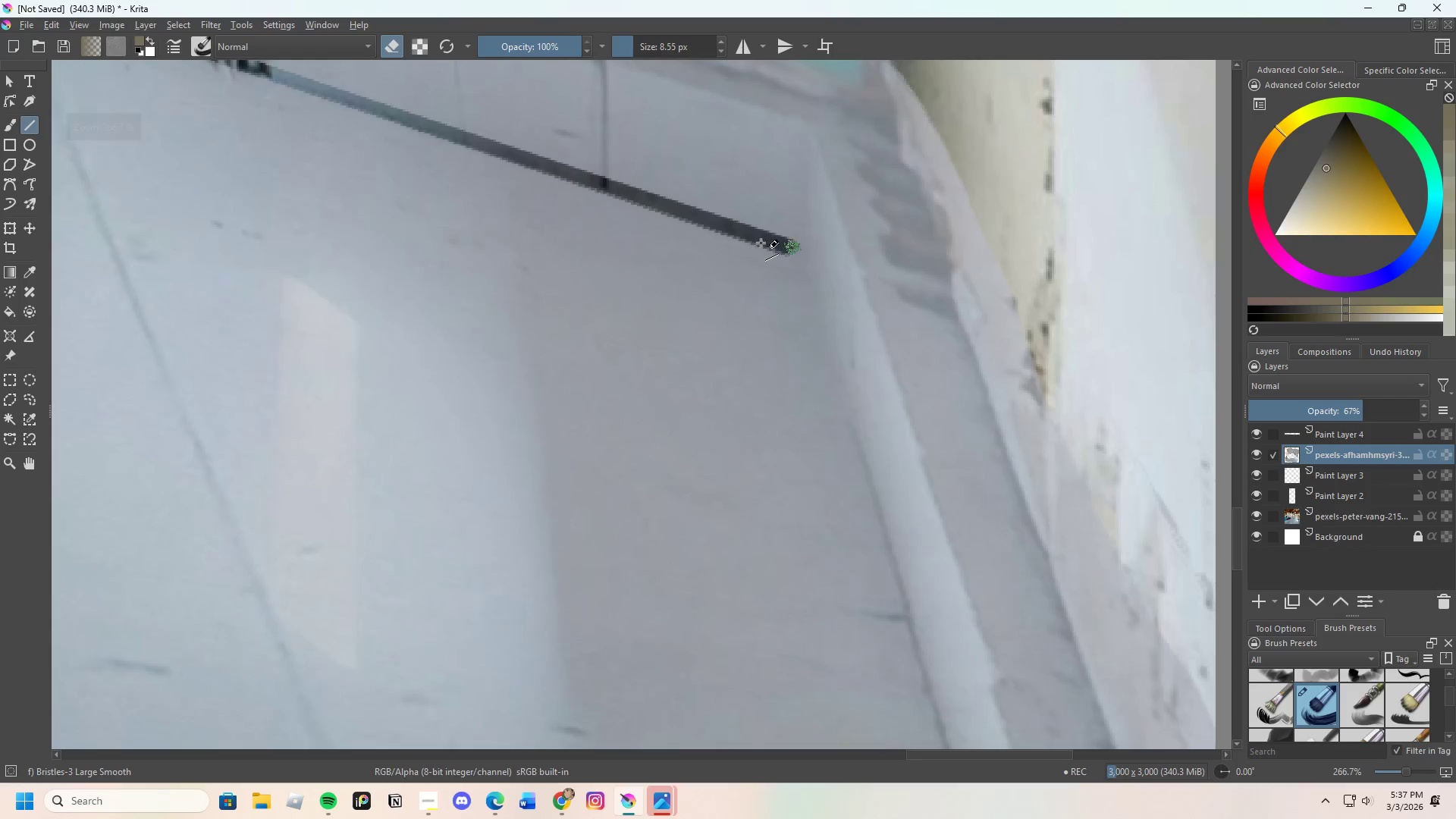 
left_click_drag(start_coordinate=[757, 236], to_coordinate=[804, 253])
 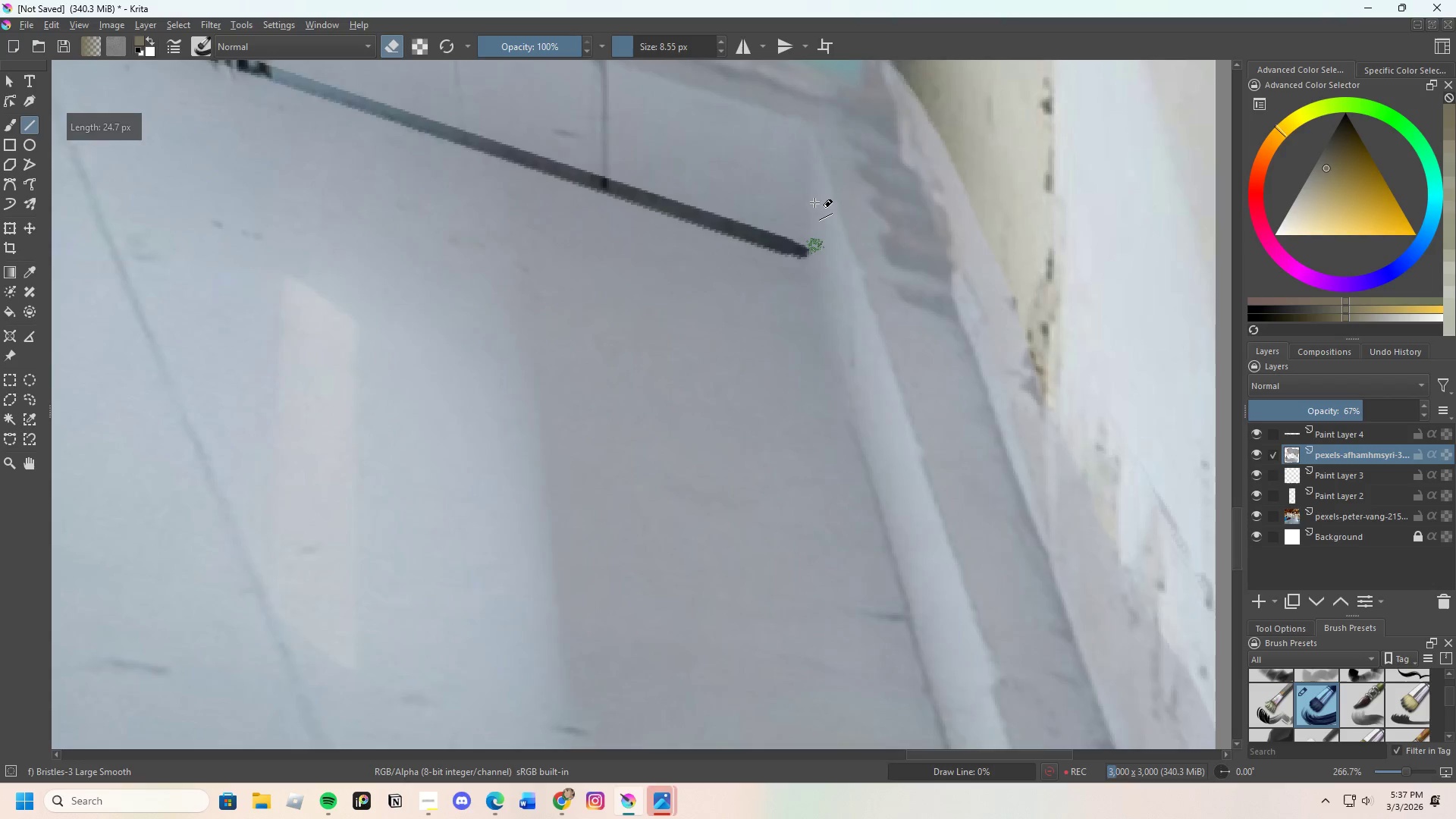 
scroll: coordinate [814, 177], scroll_direction: down, amount: 4.0
 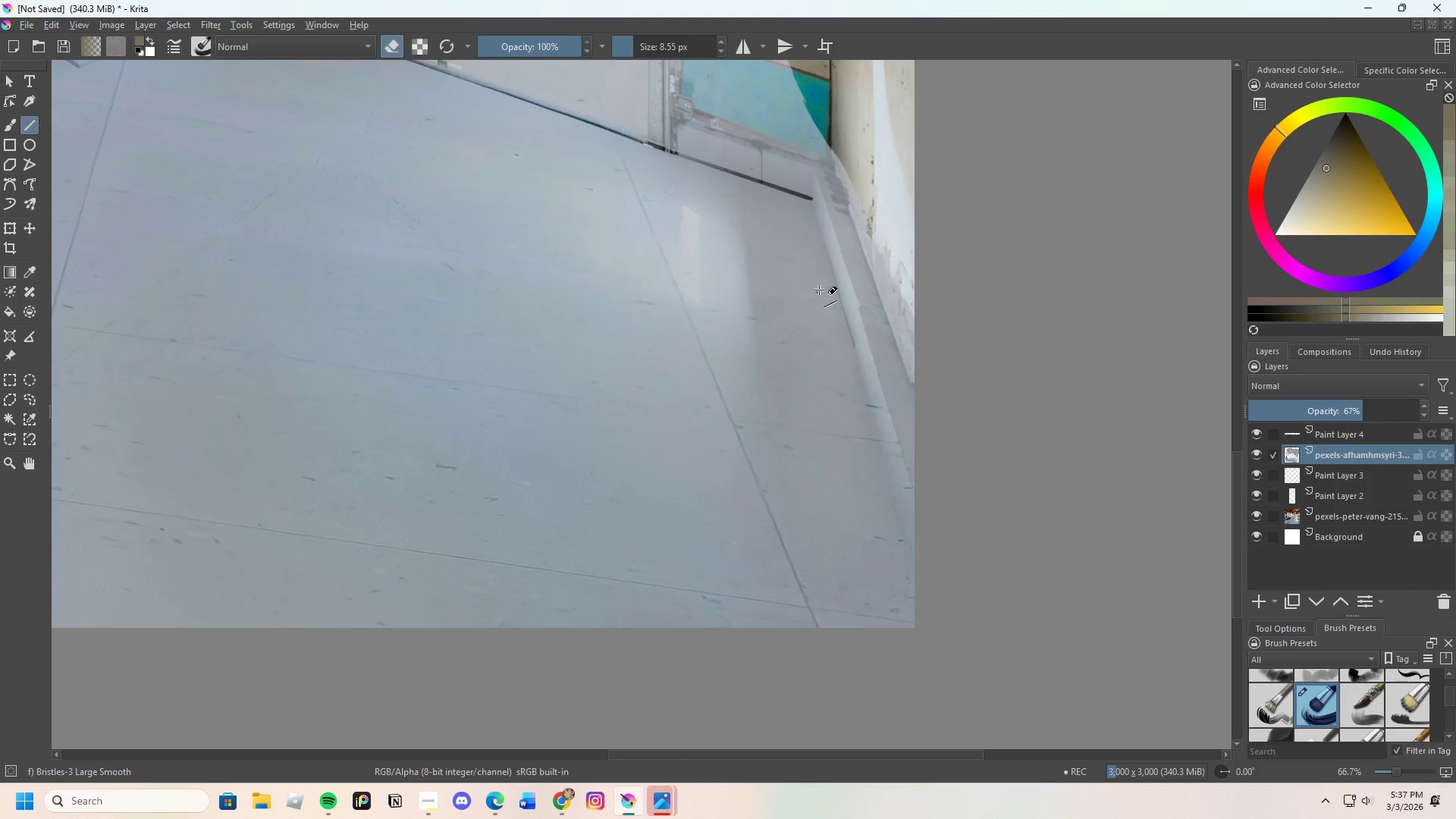 
scroll: coordinate [829, 283], scroll_direction: up, amount: 2.0
 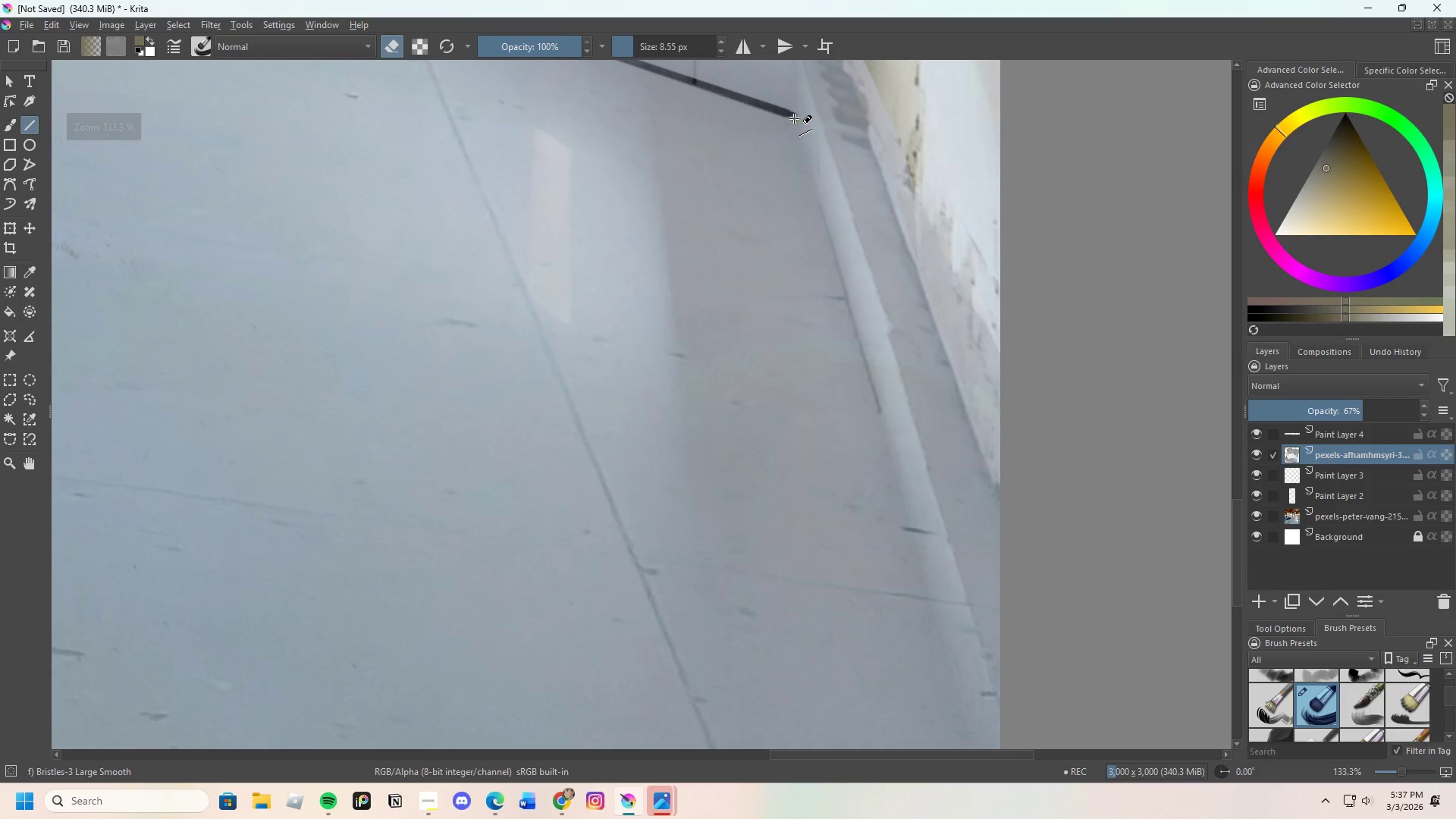 
left_click_drag(start_coordinate=[792, 117], to_coordinate=[1018, 707])
 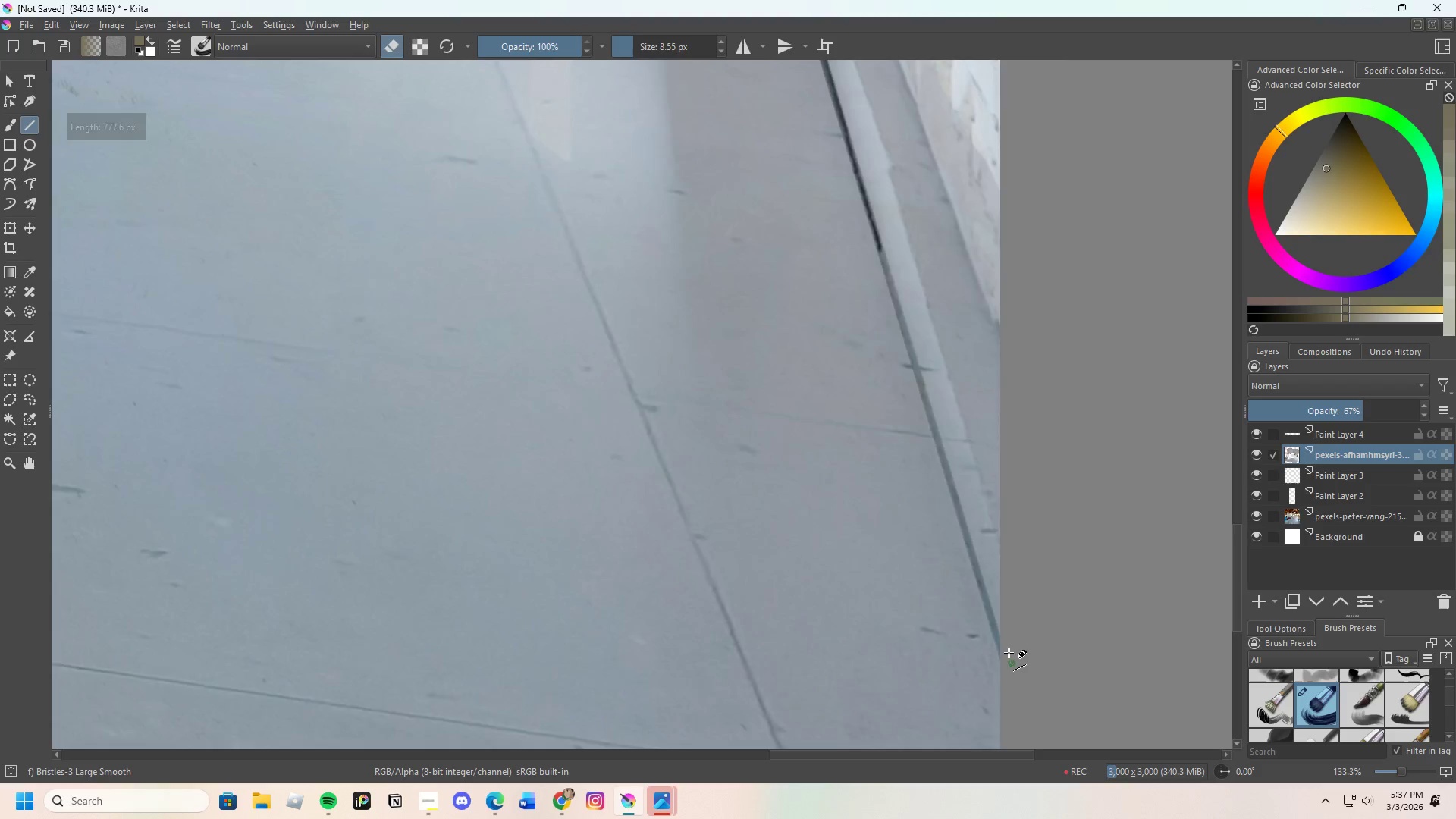 
scroll: coordinate [1041, 709], scroll_direction: down, amount: 5.0
 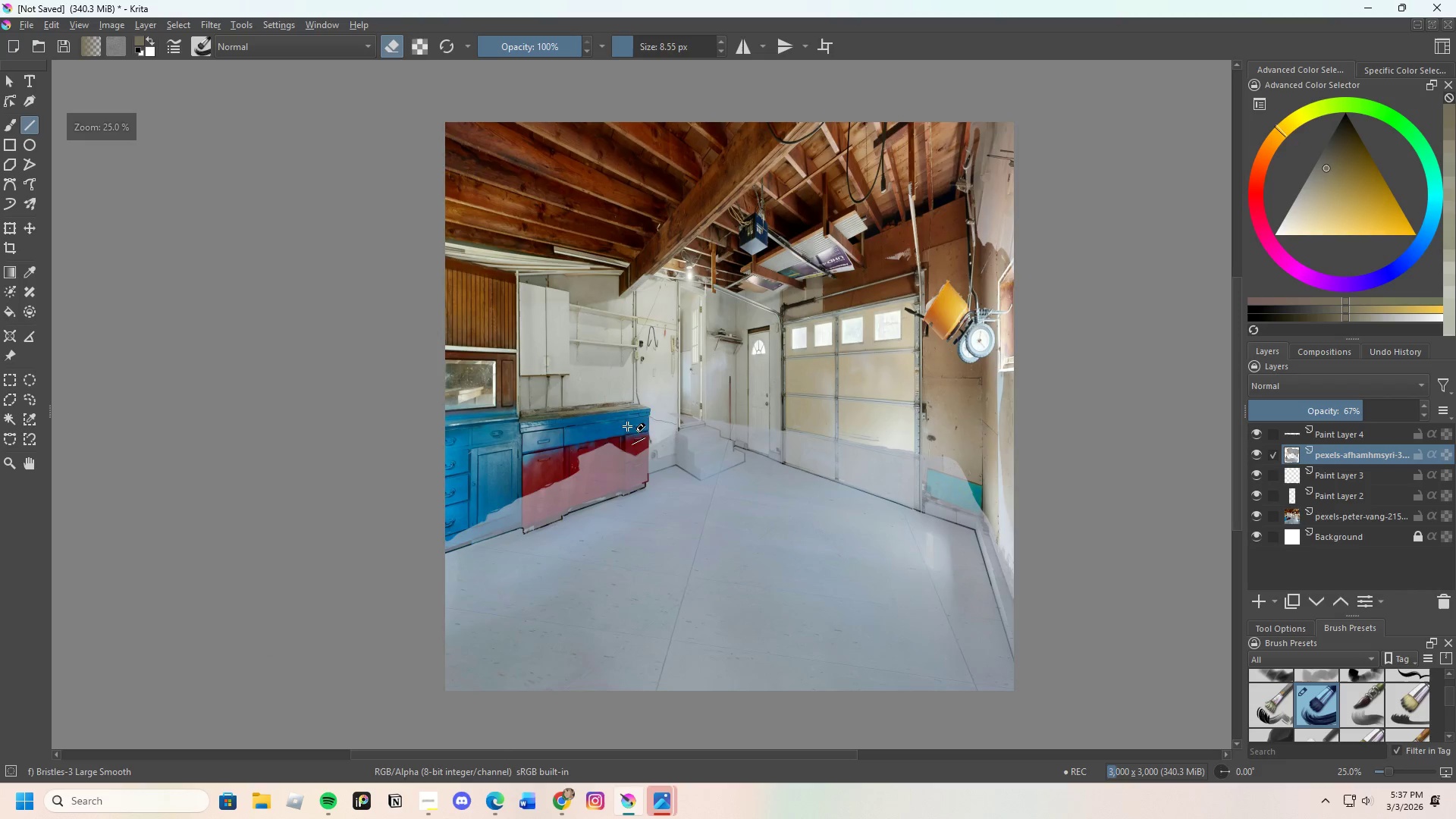 
scroll: coordinate [749, 569], scroll_direction: up, amount: 5.0
 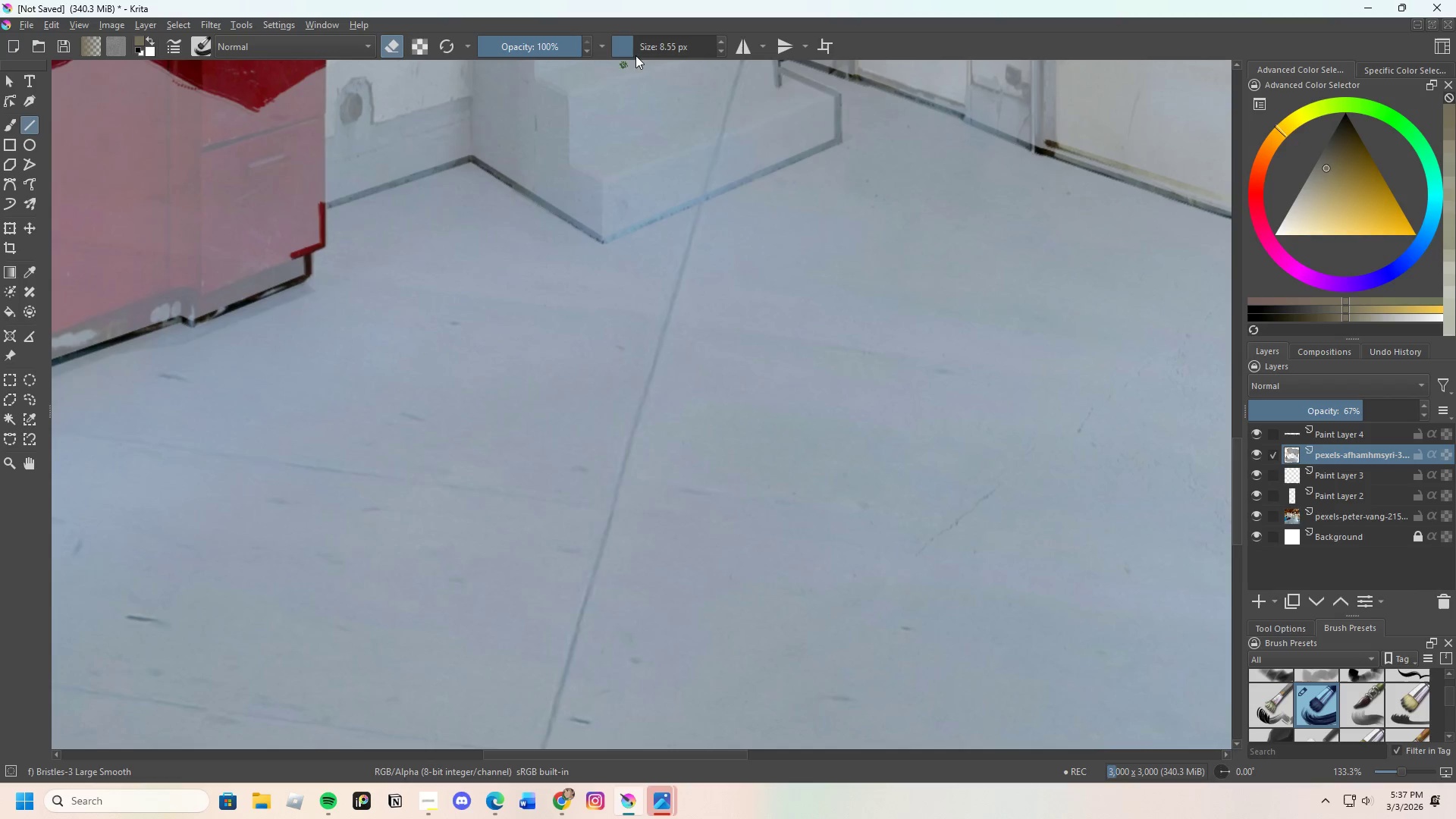 
left_click_drag(start_coordinate=[635, 46], to_coordinate=[642, 40])
 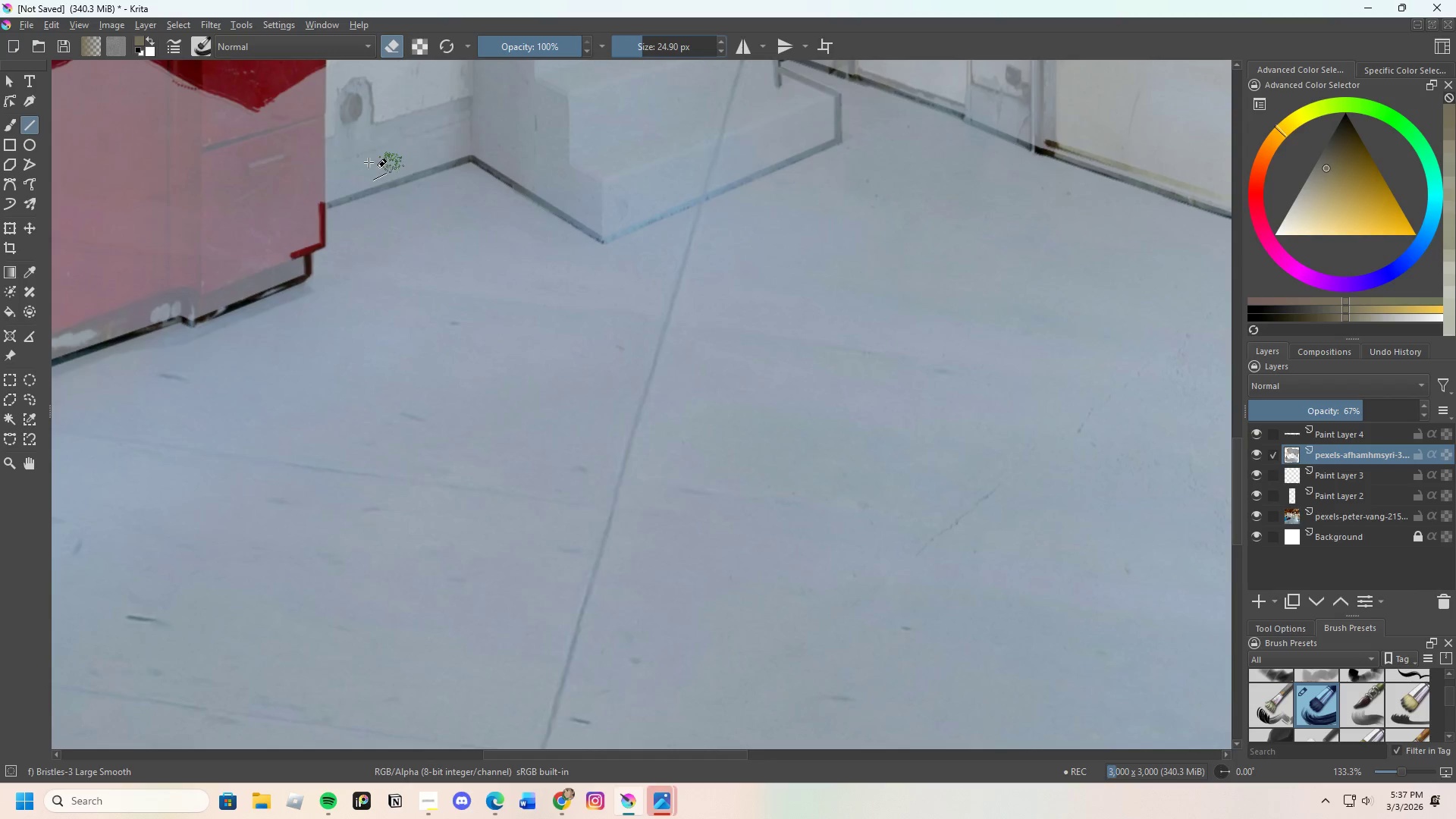 
scroll: coordinate [366, 162], scroll_direction: up, amount: 2.0
 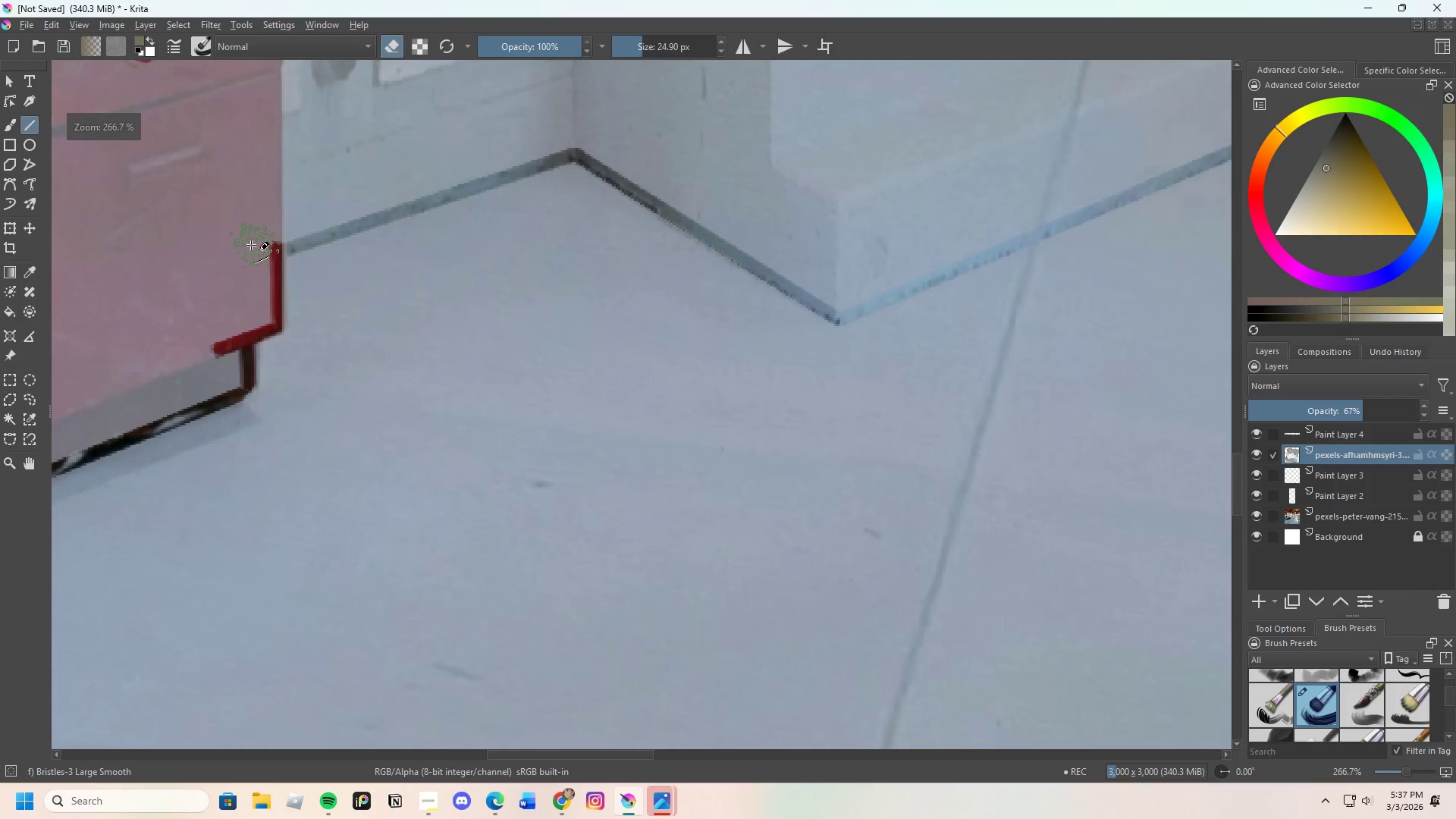 
left_click_drag(start_coordinate=[253, 238], to_coordinate=[574, 131])
 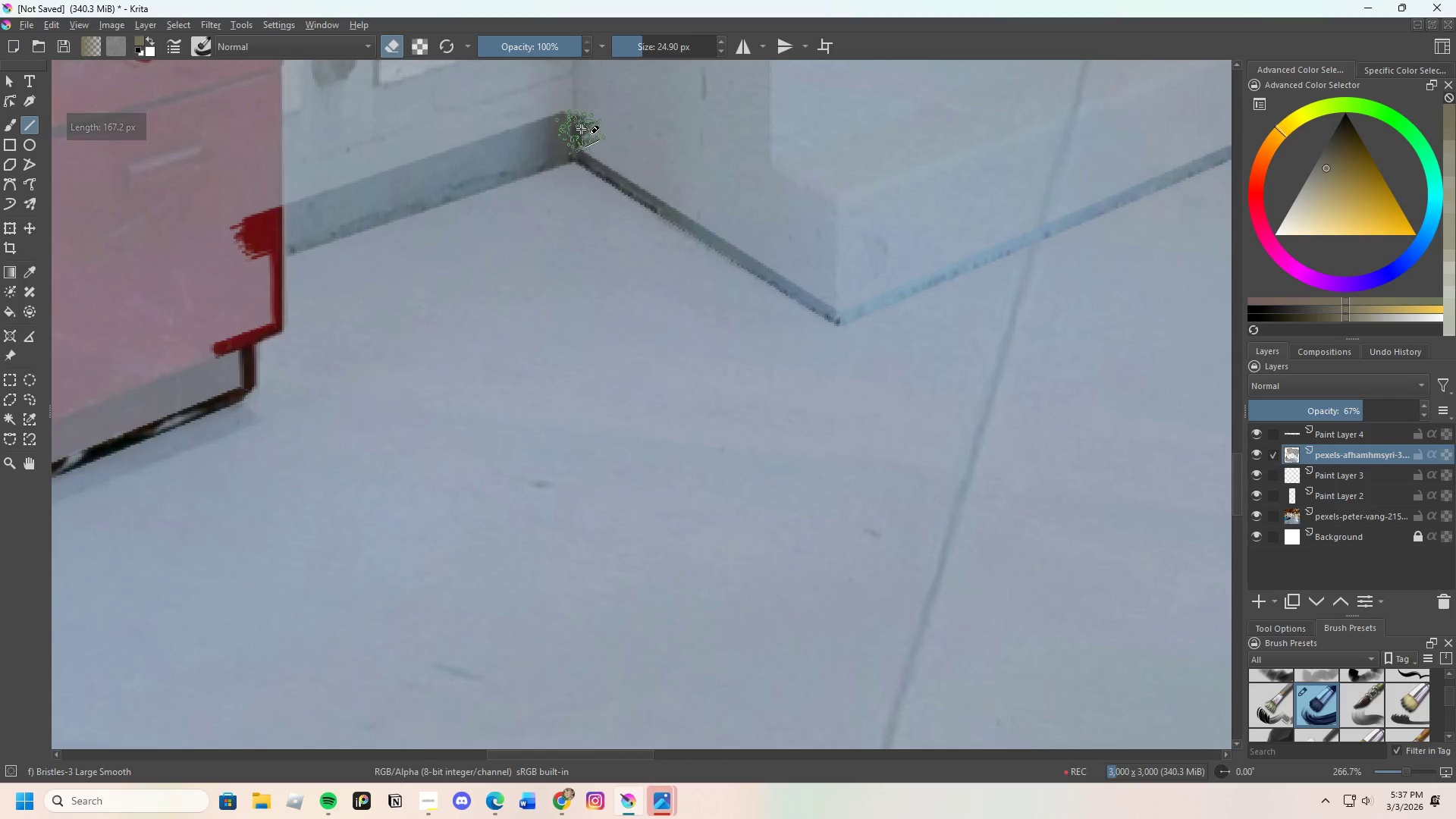 
left_click_drag(start_coordinate=[582, 123], to_coordinate=[846, 284])
 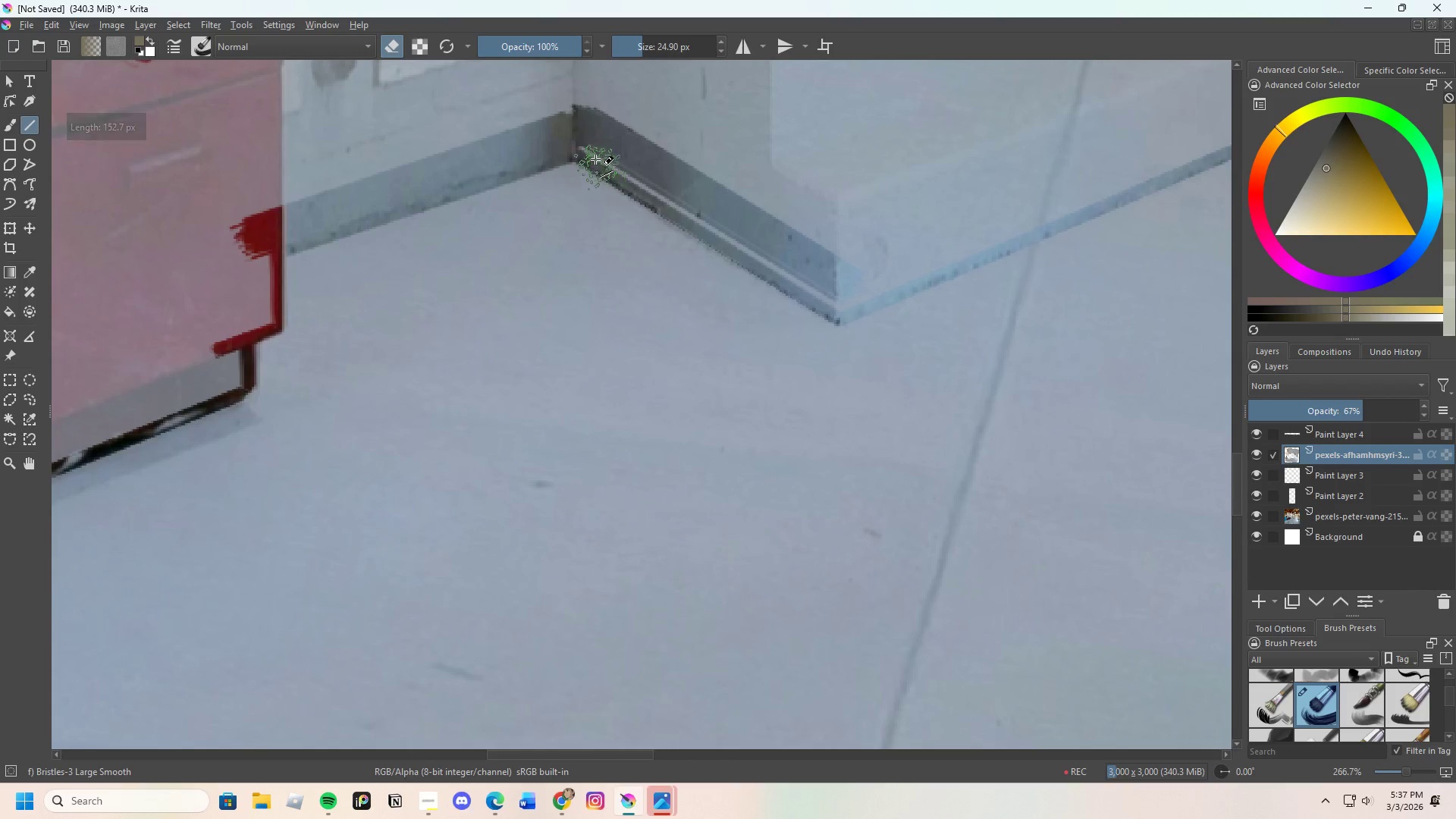 
left_click_drag(start_coordinate=[589, 146], to_coordinate=[838, 284])
 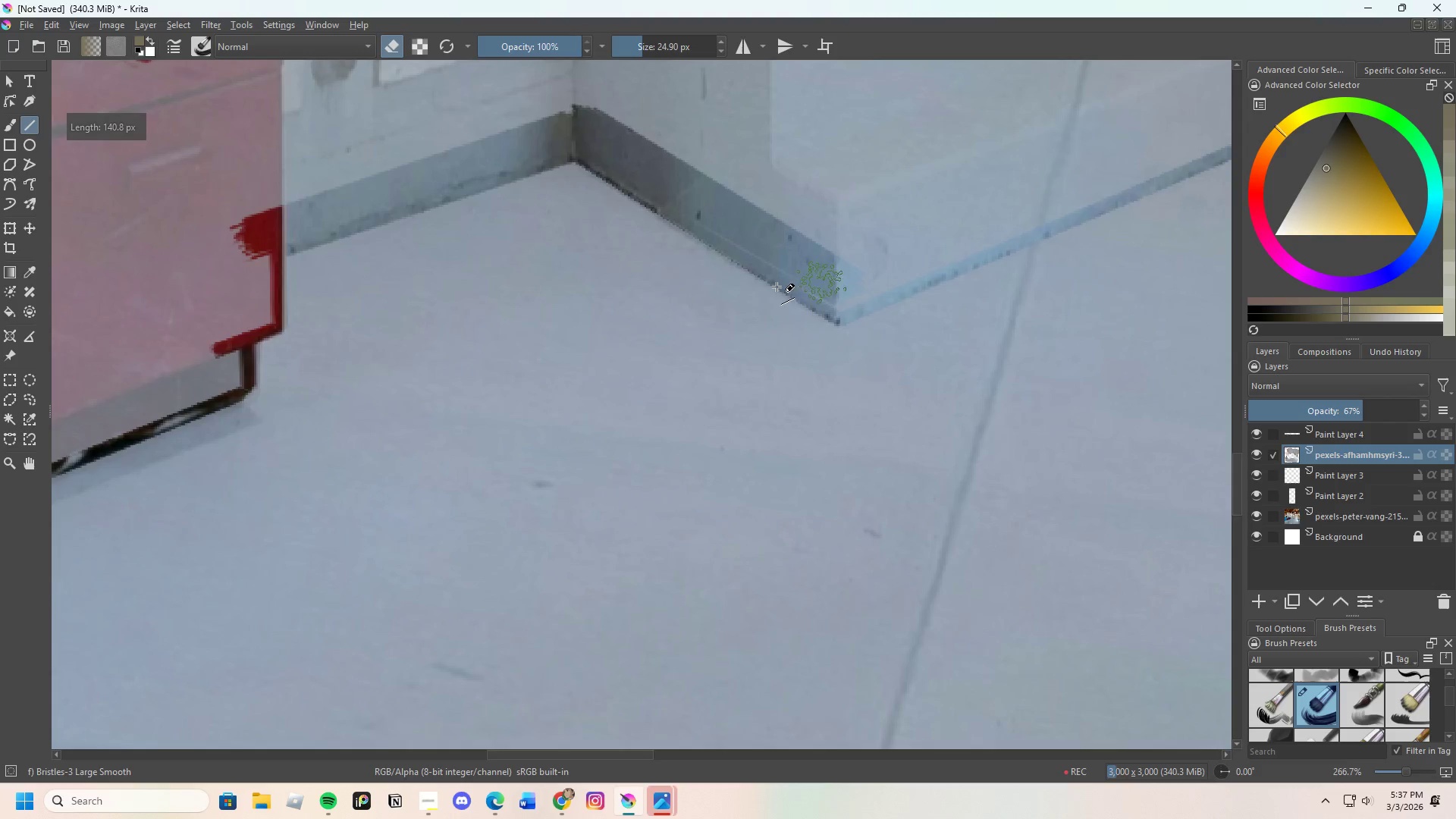 
scroll: coordinate [461, 240], scroll_direction: none, amount: 0.0
 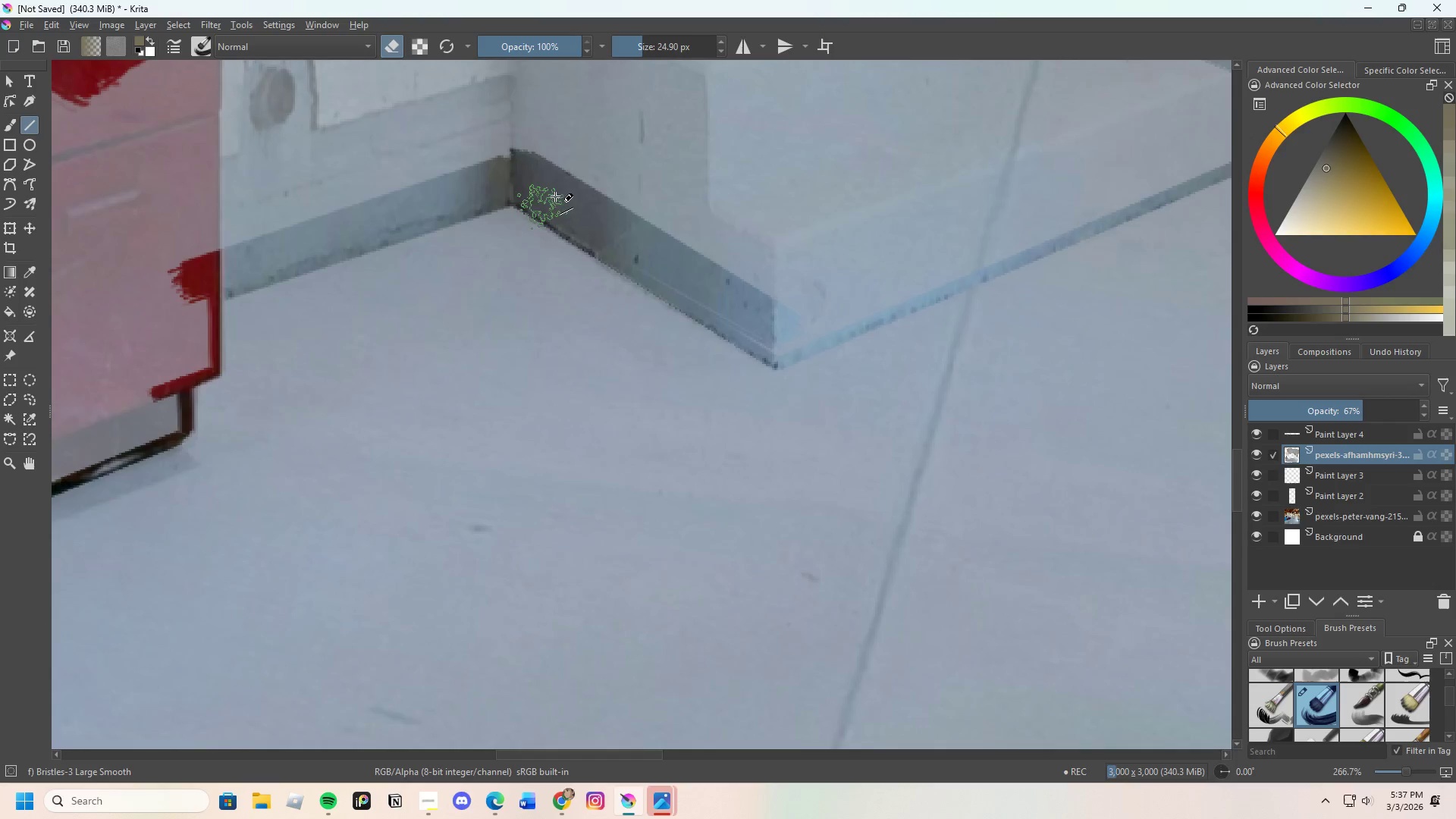 
left_click_drag(start_coordinate=[563, 199], to_coordinate=[778, 345])
 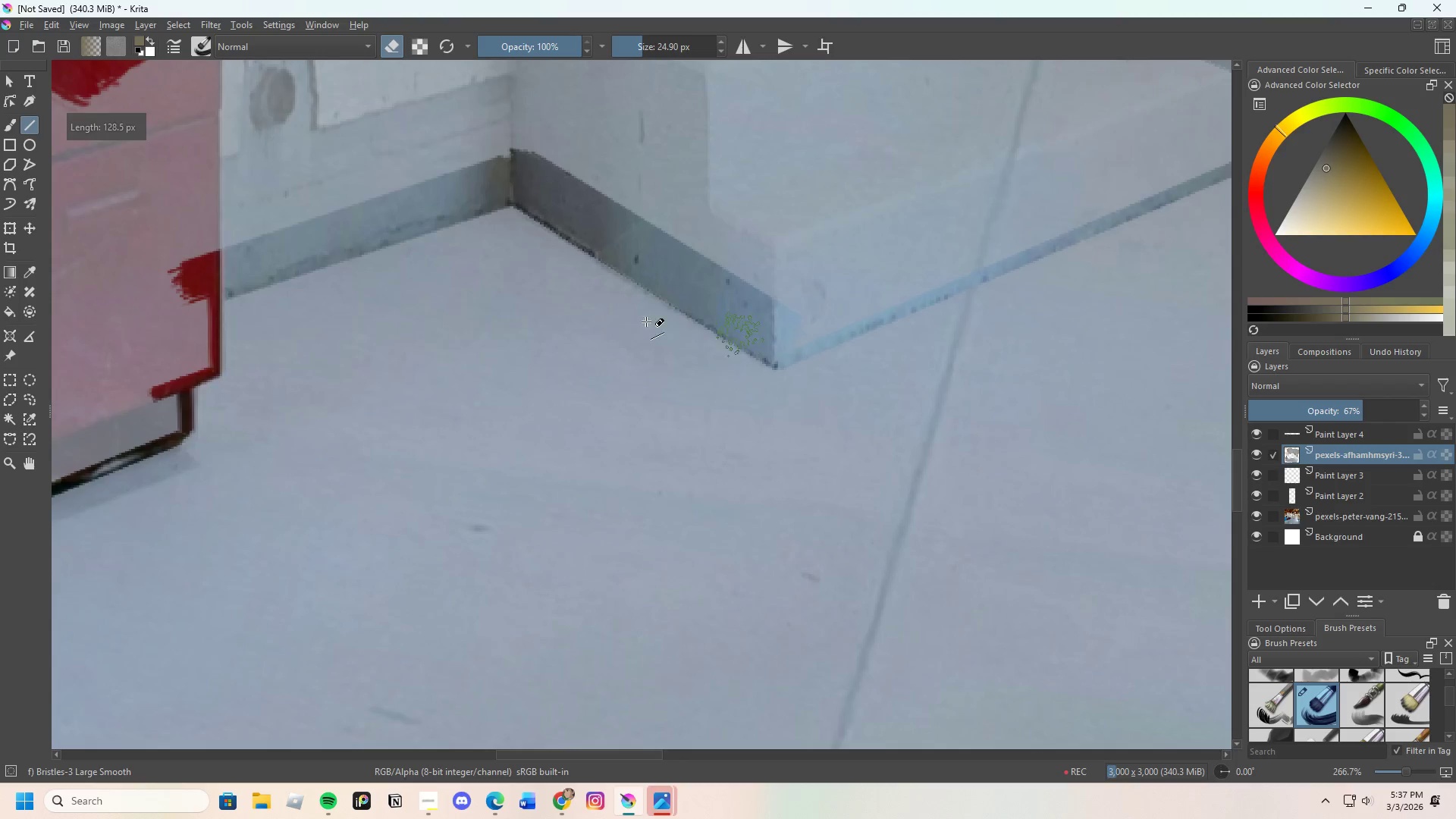 
scroll: coordinate [623, 245], scroll_direction: down, amount: 1.0
 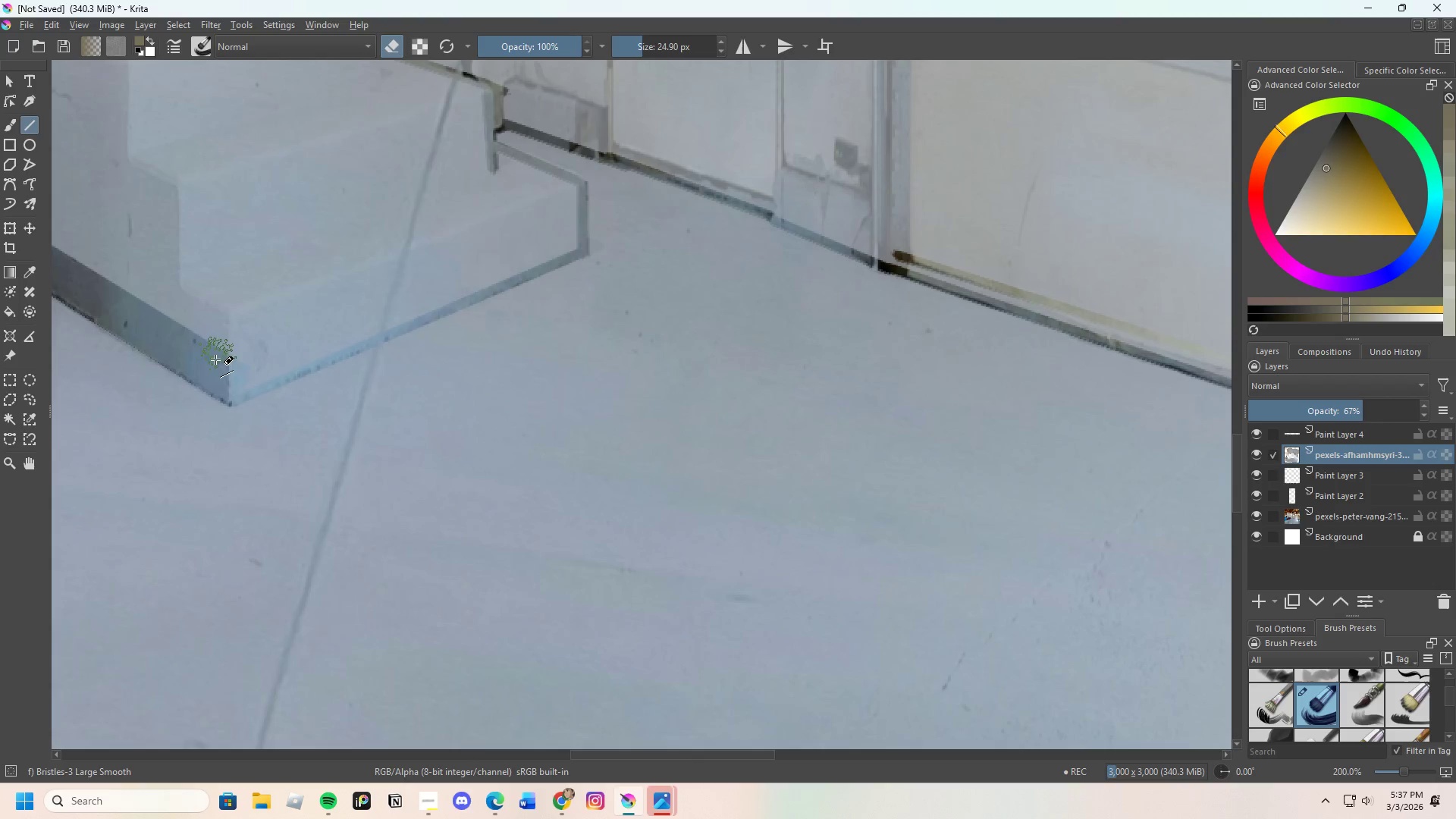 
left_click_drag(start_coordinate=[240, 369], to_coordinate=[554, 239])
 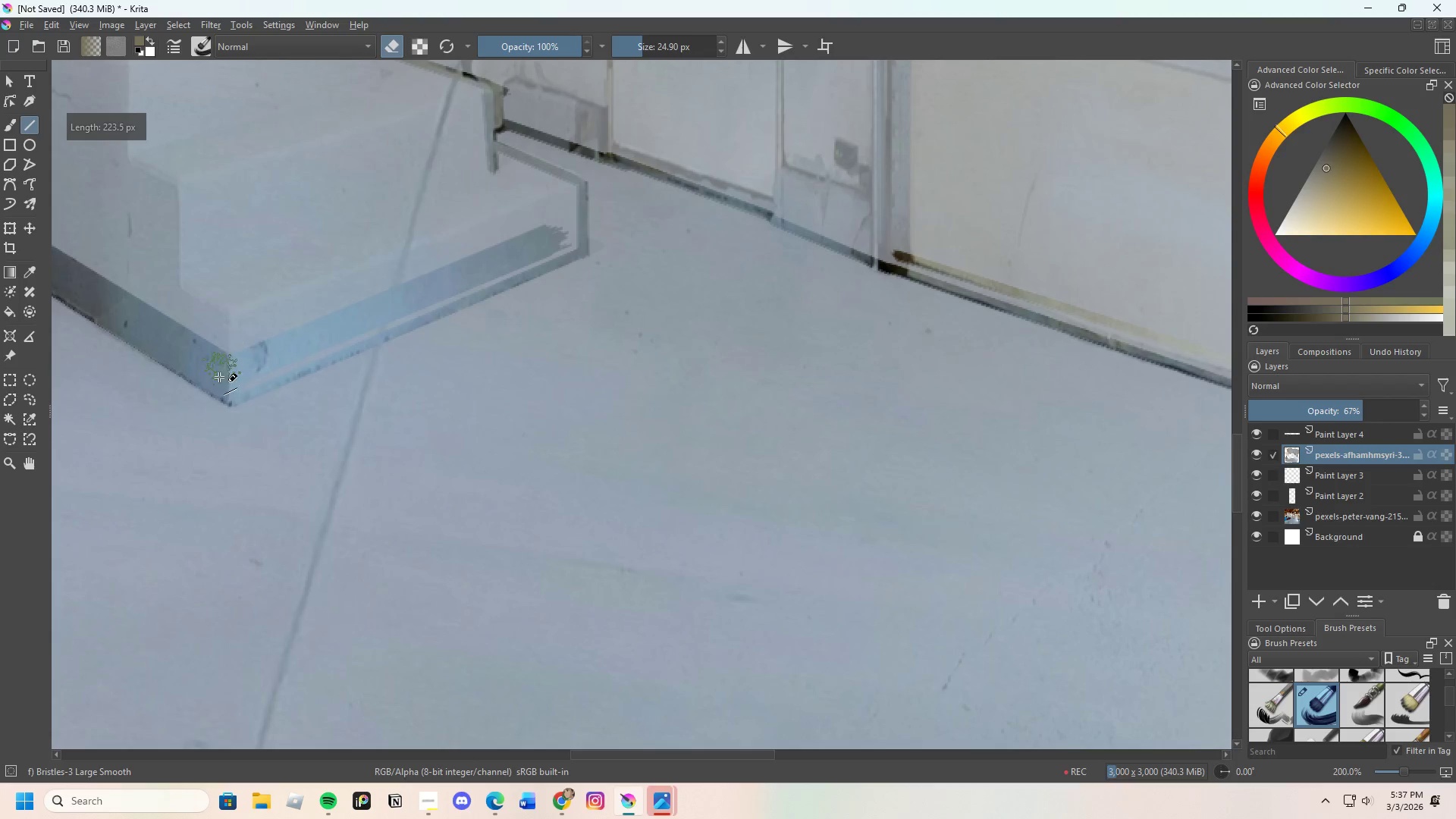 
left_click_drag(start_coordinate=[241, 371], to_coordinate=[564, 239])
 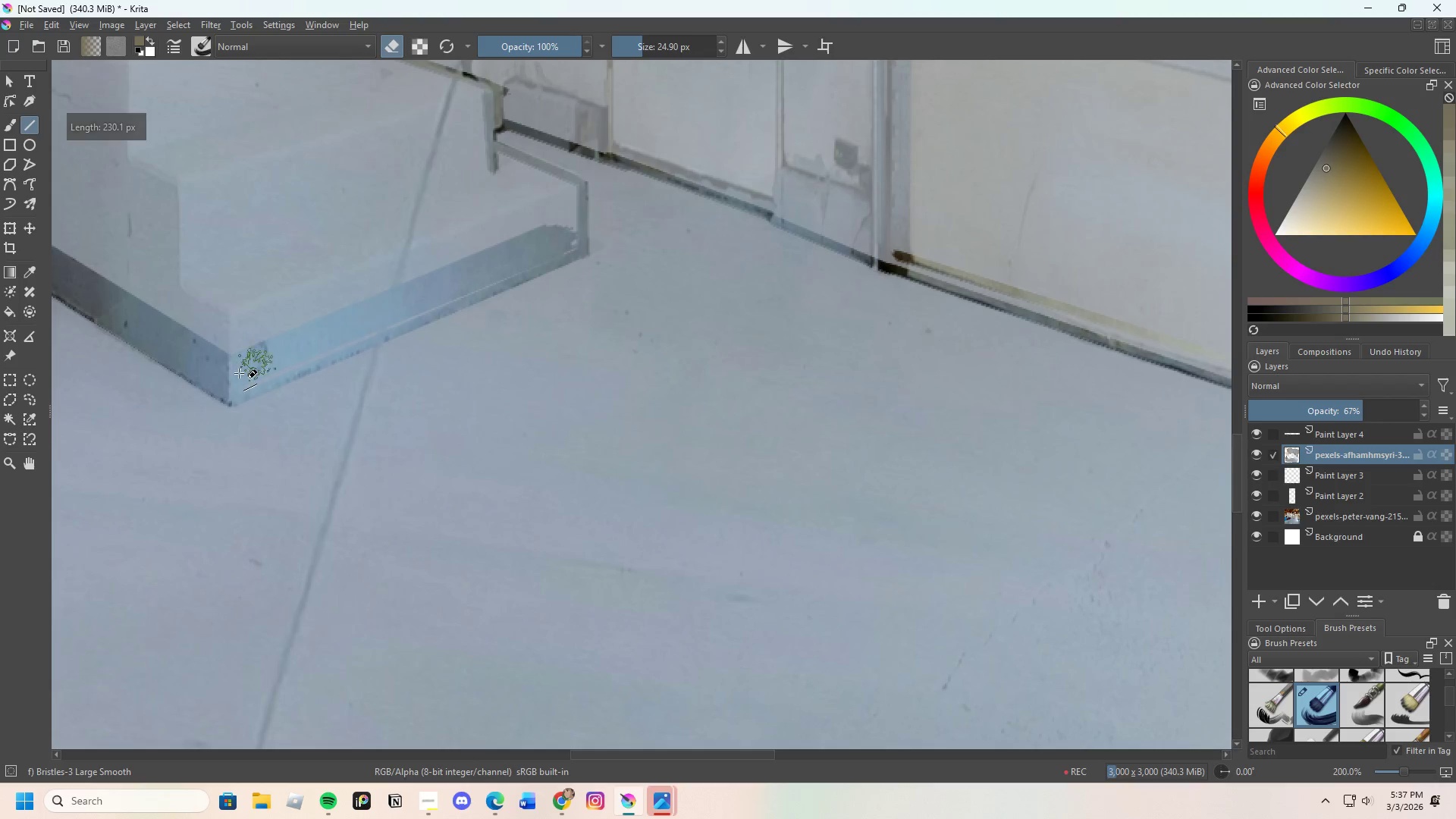 
left_click_drag(start_coordinate=[232, 375], to_coordinate=[491, 253])
 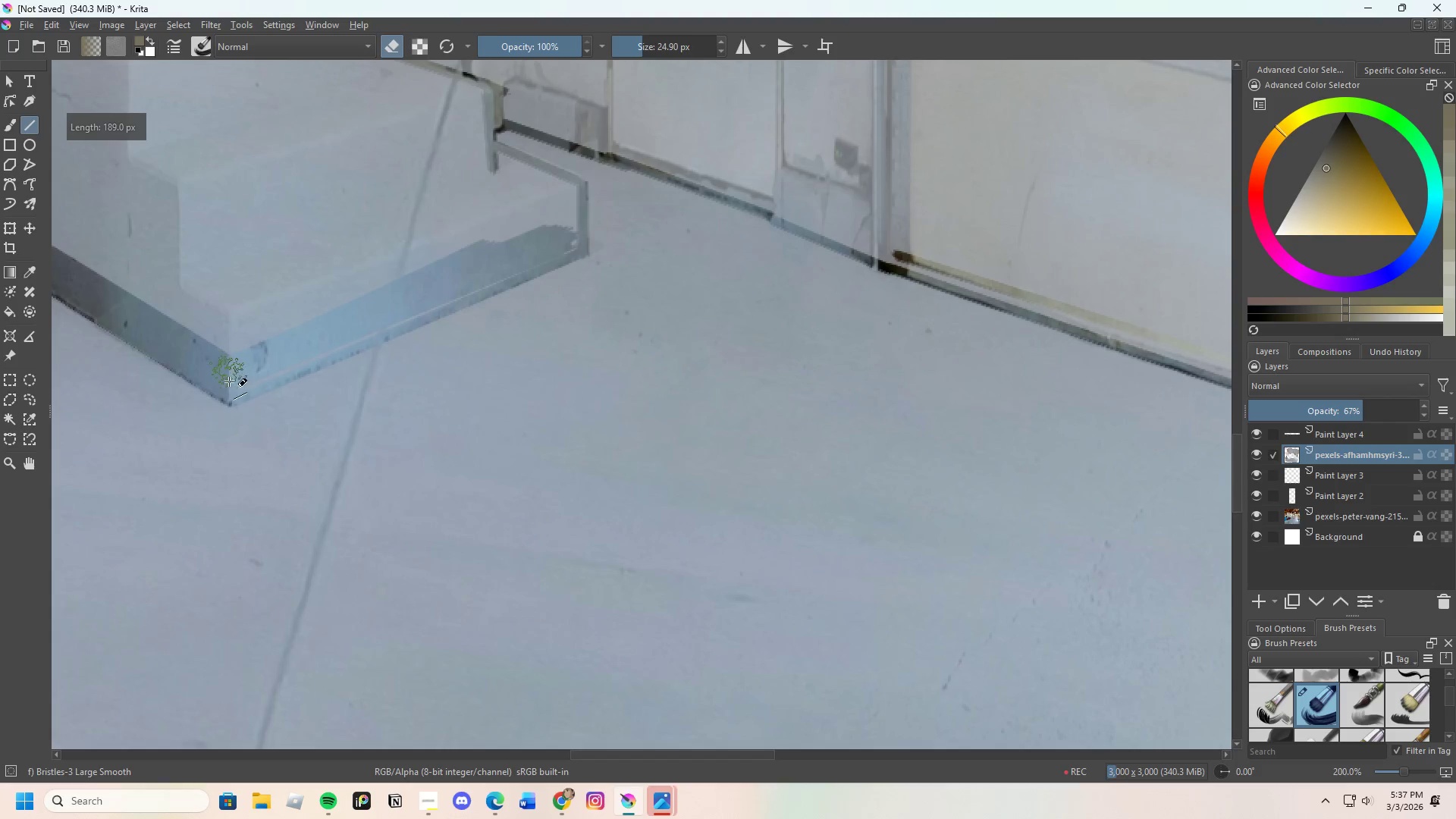 
left_click_drag(start_coordinate=[248, 374], to_coordinate=[463, 286])
 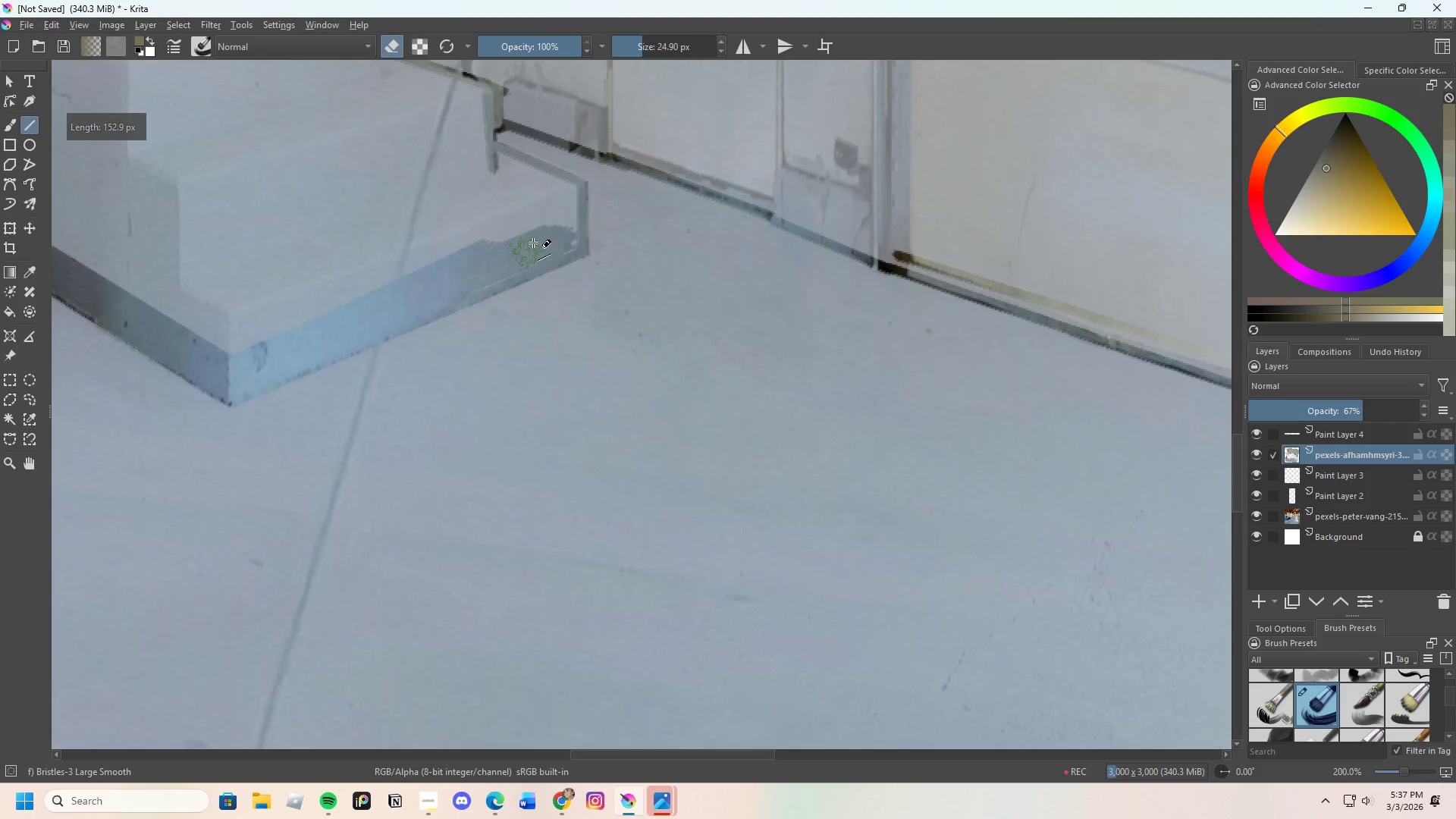 
left_click_drag(start_coordinate=[416, 310], to_coordinate=[573, 243])
 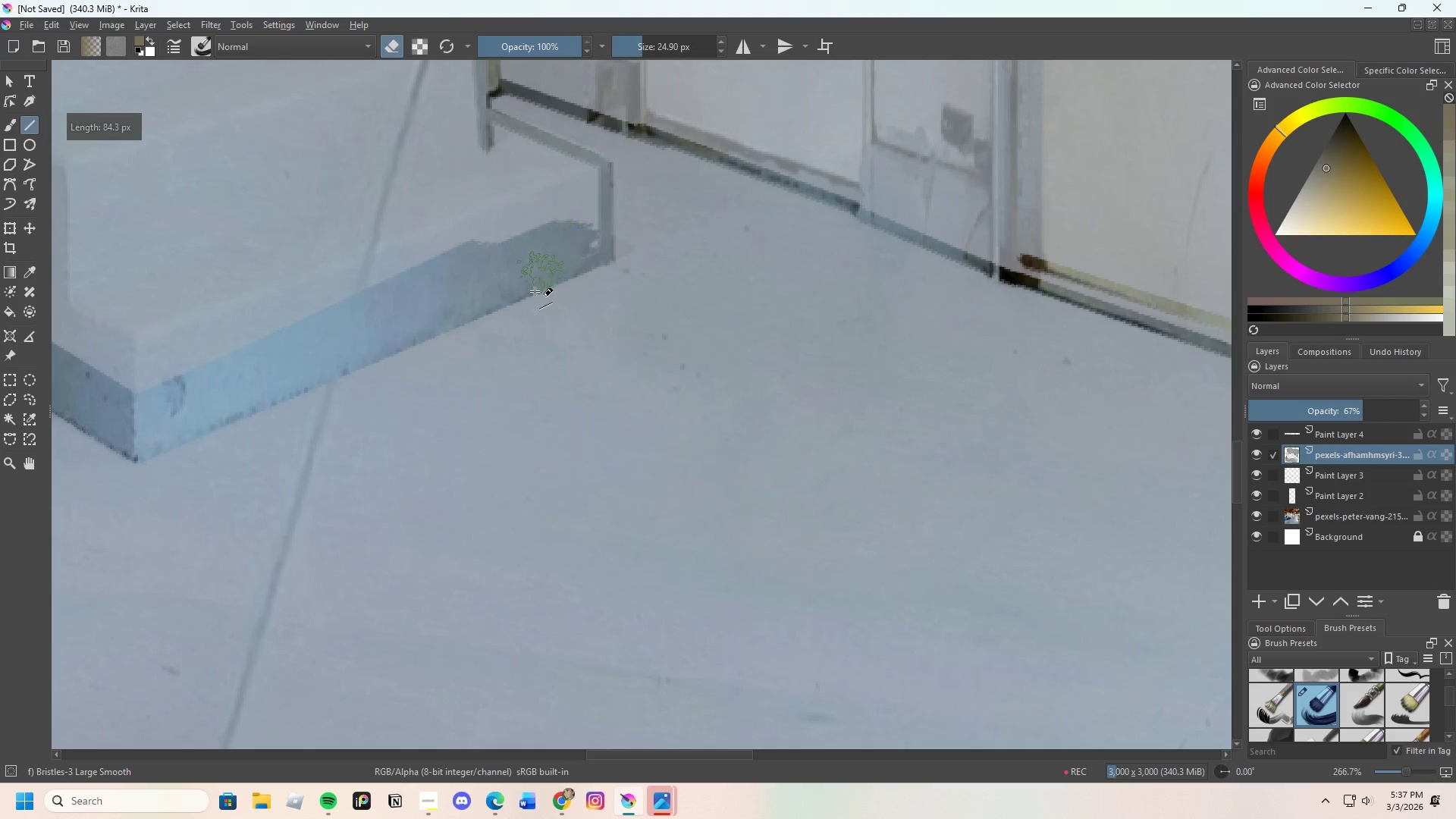 
scroll: coordinate [513, 240], scroll_direction: up, amount: 1.0
 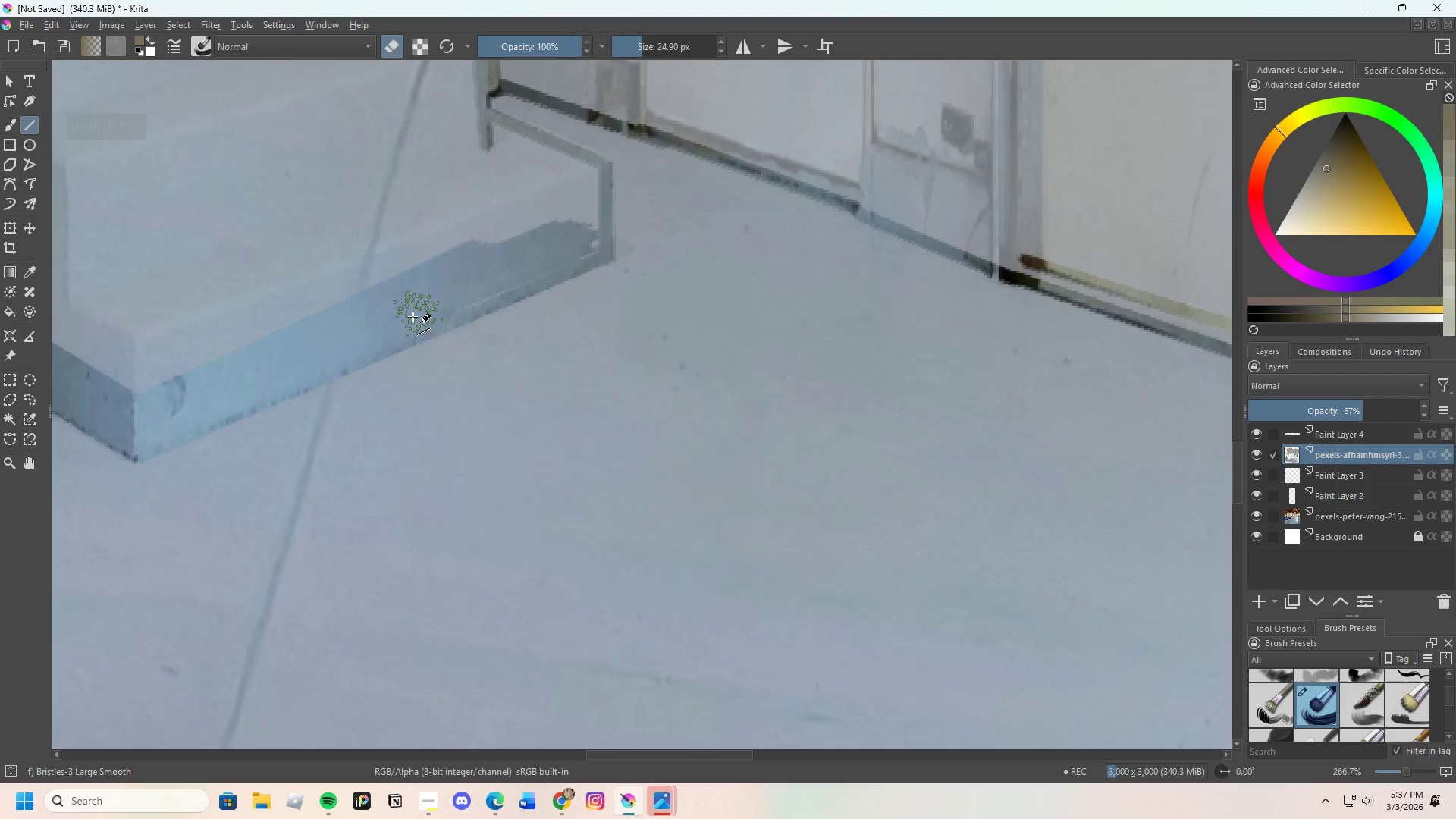 
scroll: coordinate [528, 202], scroll_direction: none, amount: 0.0
 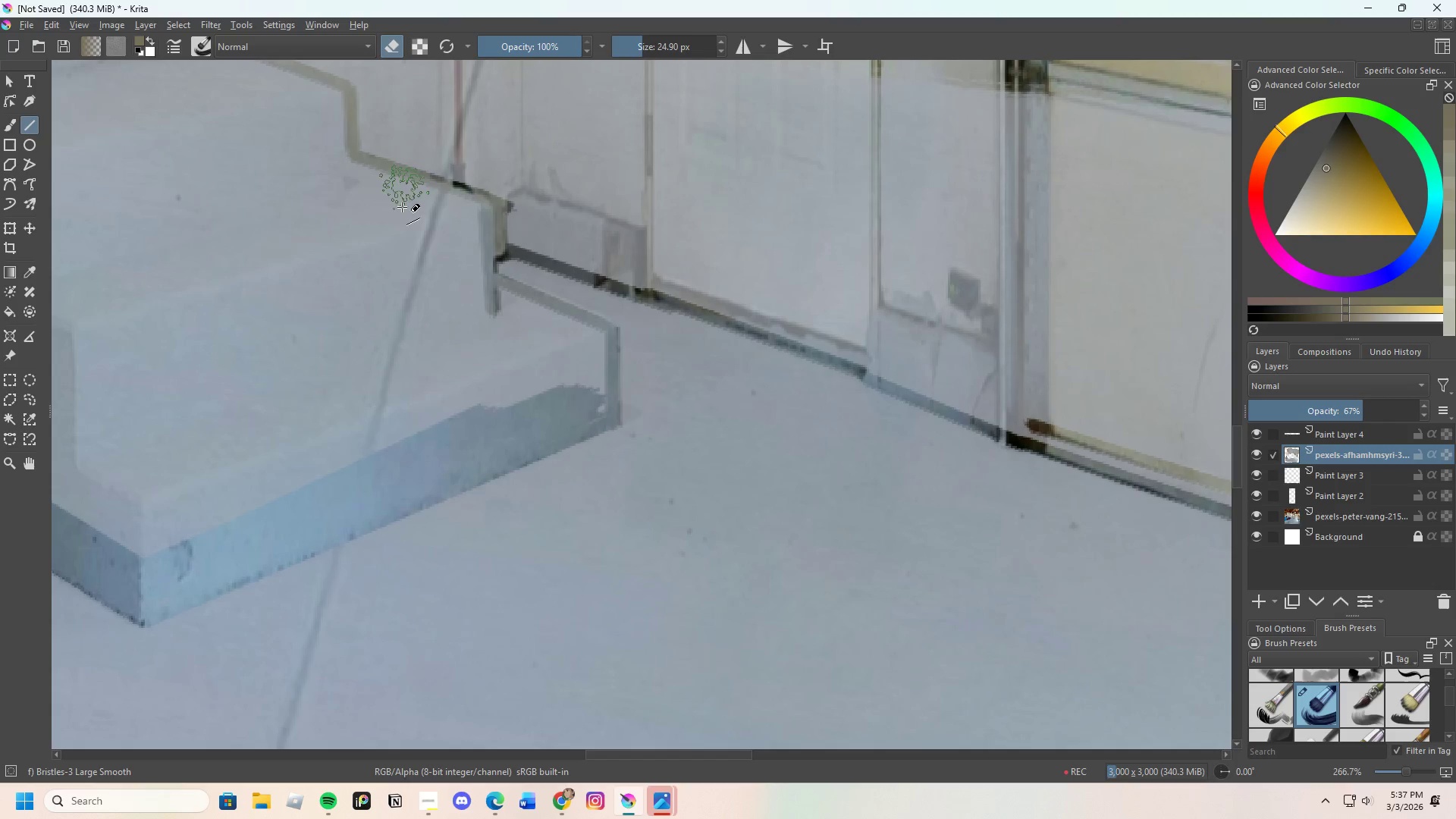 
scroll: coordinate [463, 329], scroll_direction: up, amount: 2.0
 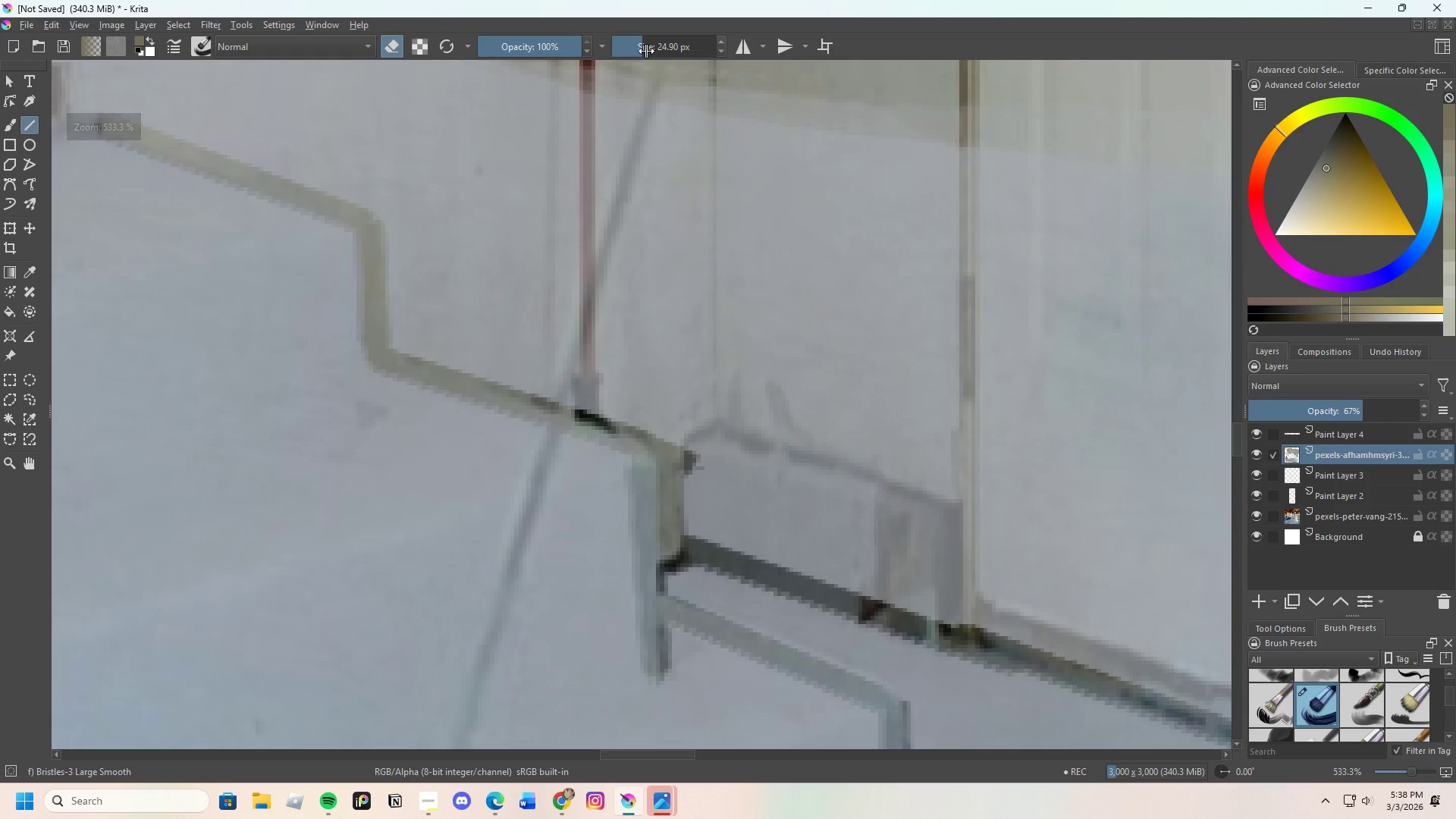 
left_click_drag(start_coordinate=[640, 41], to_coordinate=[634, 46])
 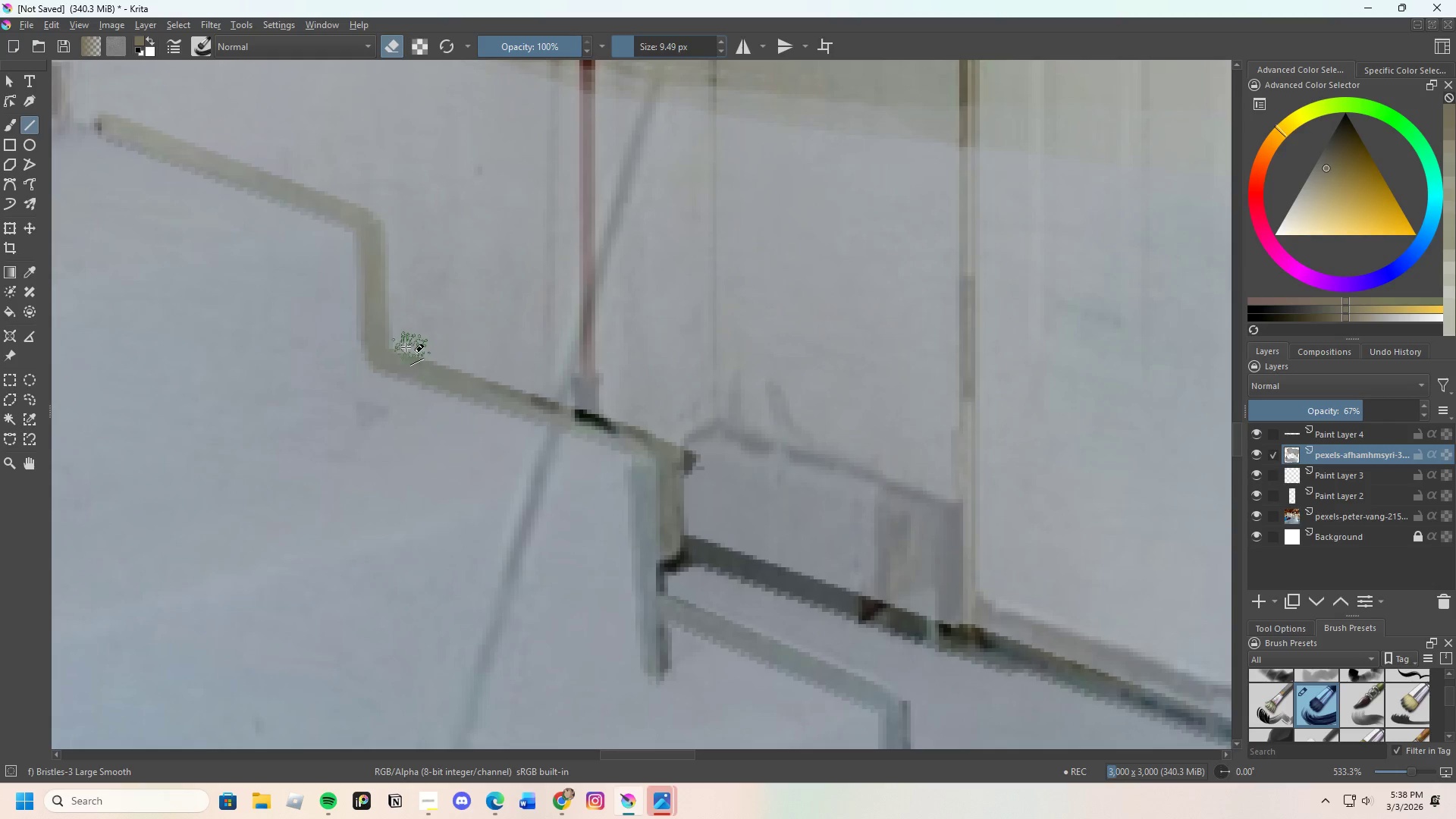 
left_click_drag(start_coordinate=[397, 342], to_coordinate=[560, 400])
 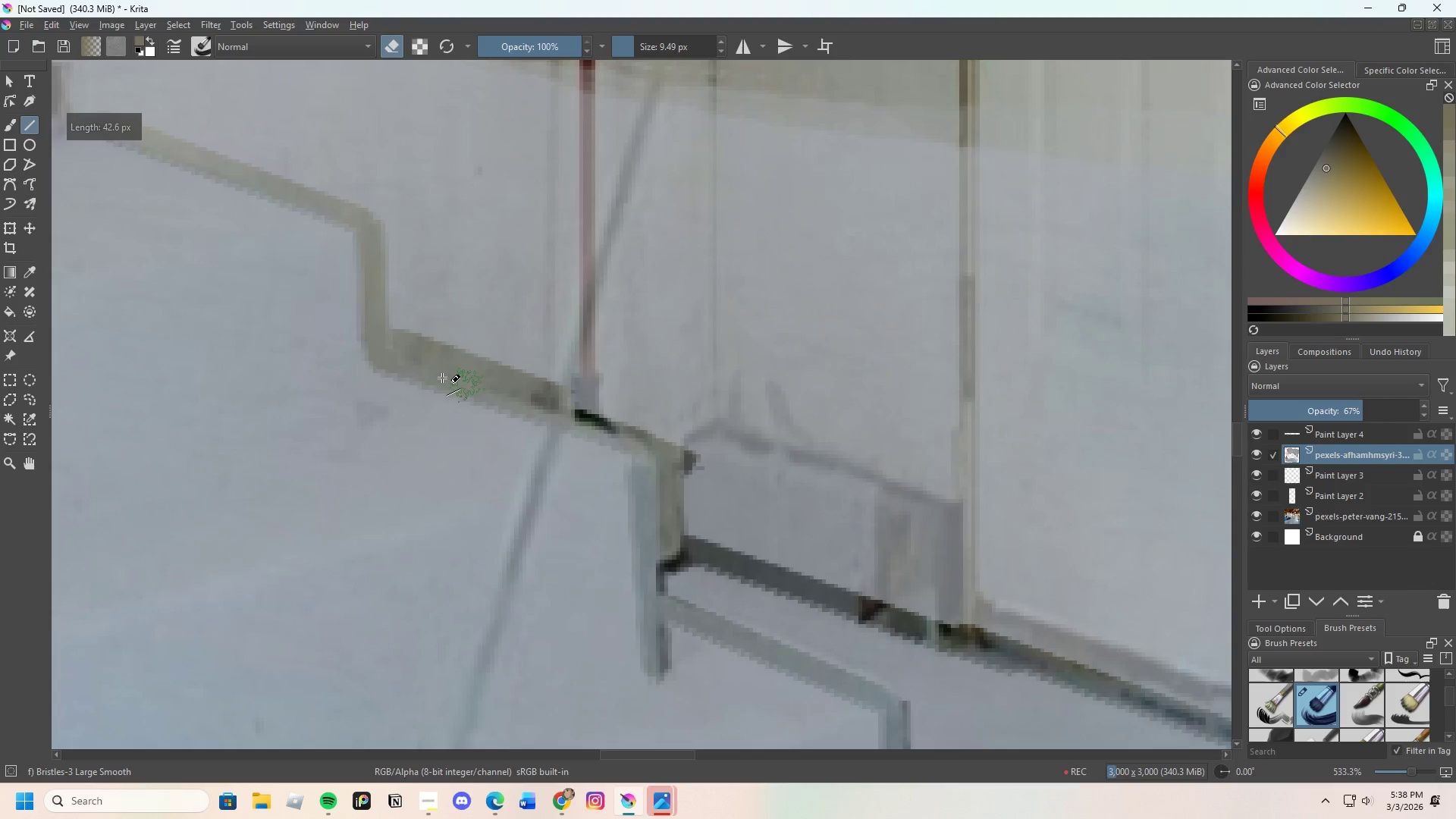 
scroll: coordinate [558, 408], scroll_direction: none, amount: 0.0
 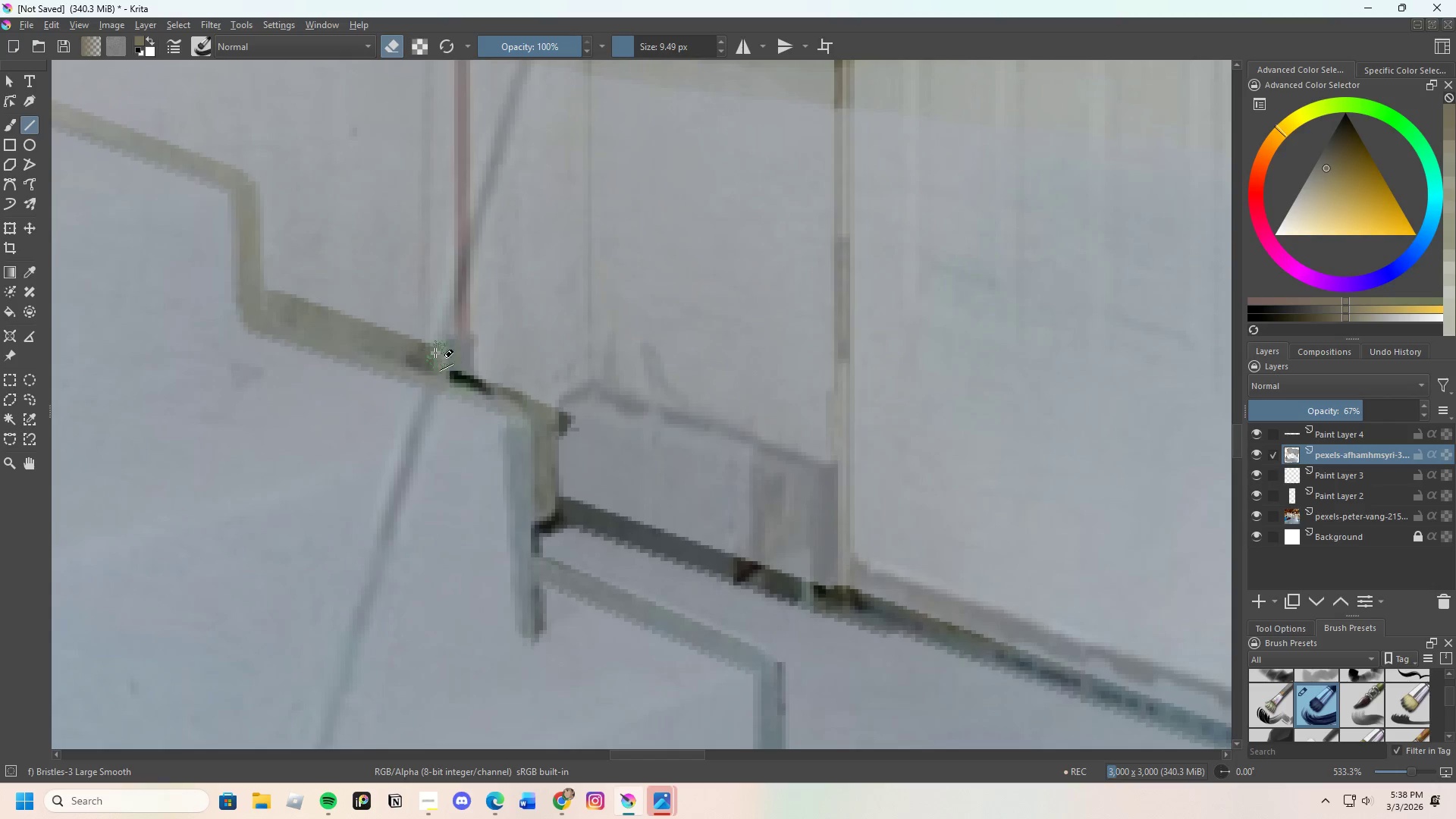 
left_click_drag(start_coordinate=[433, 350], to_coordinate=[556, 388])
 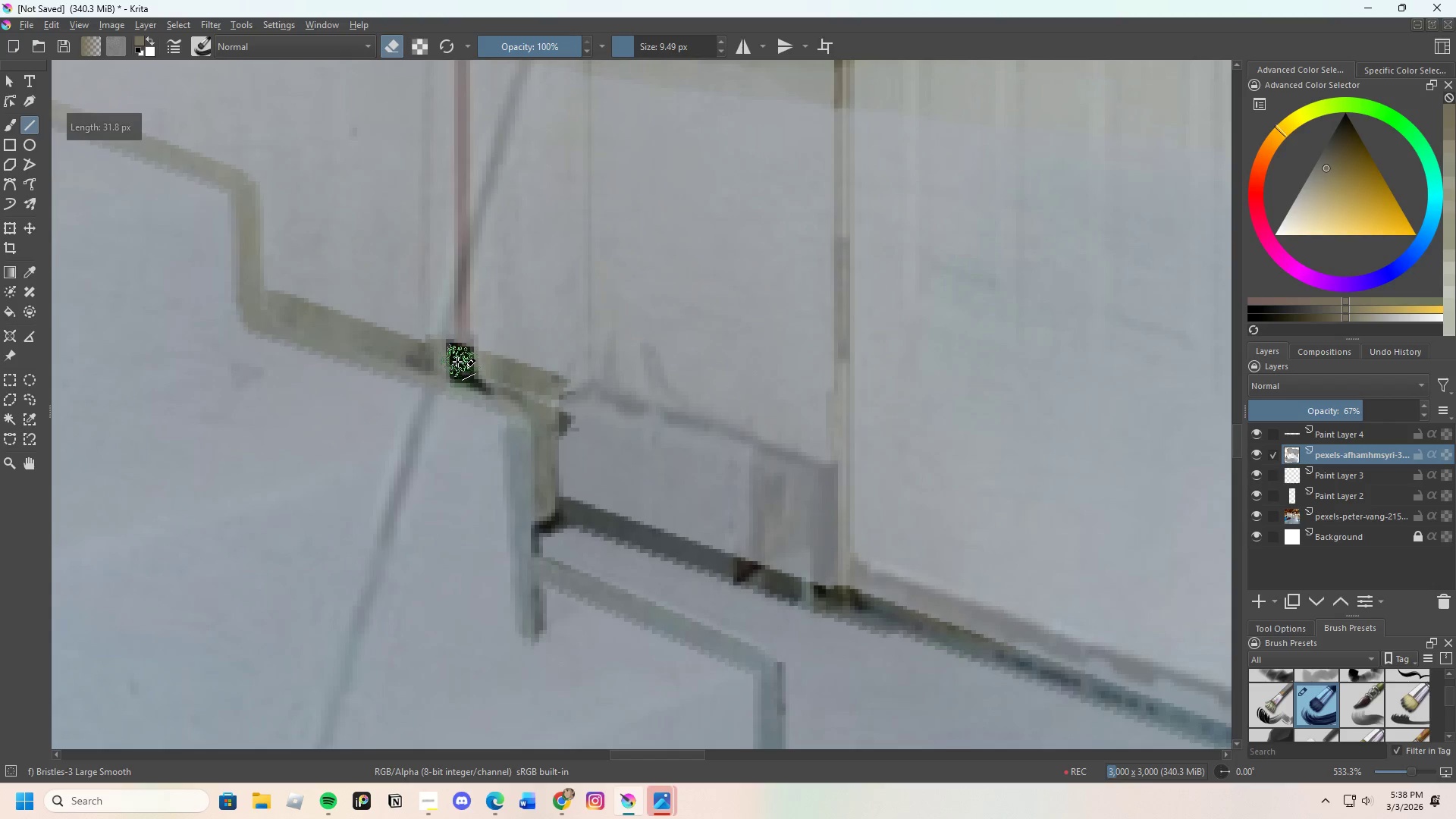 
left_click_drag(start_coordinate=[474, 364], to_coordinate=[554, 394])
 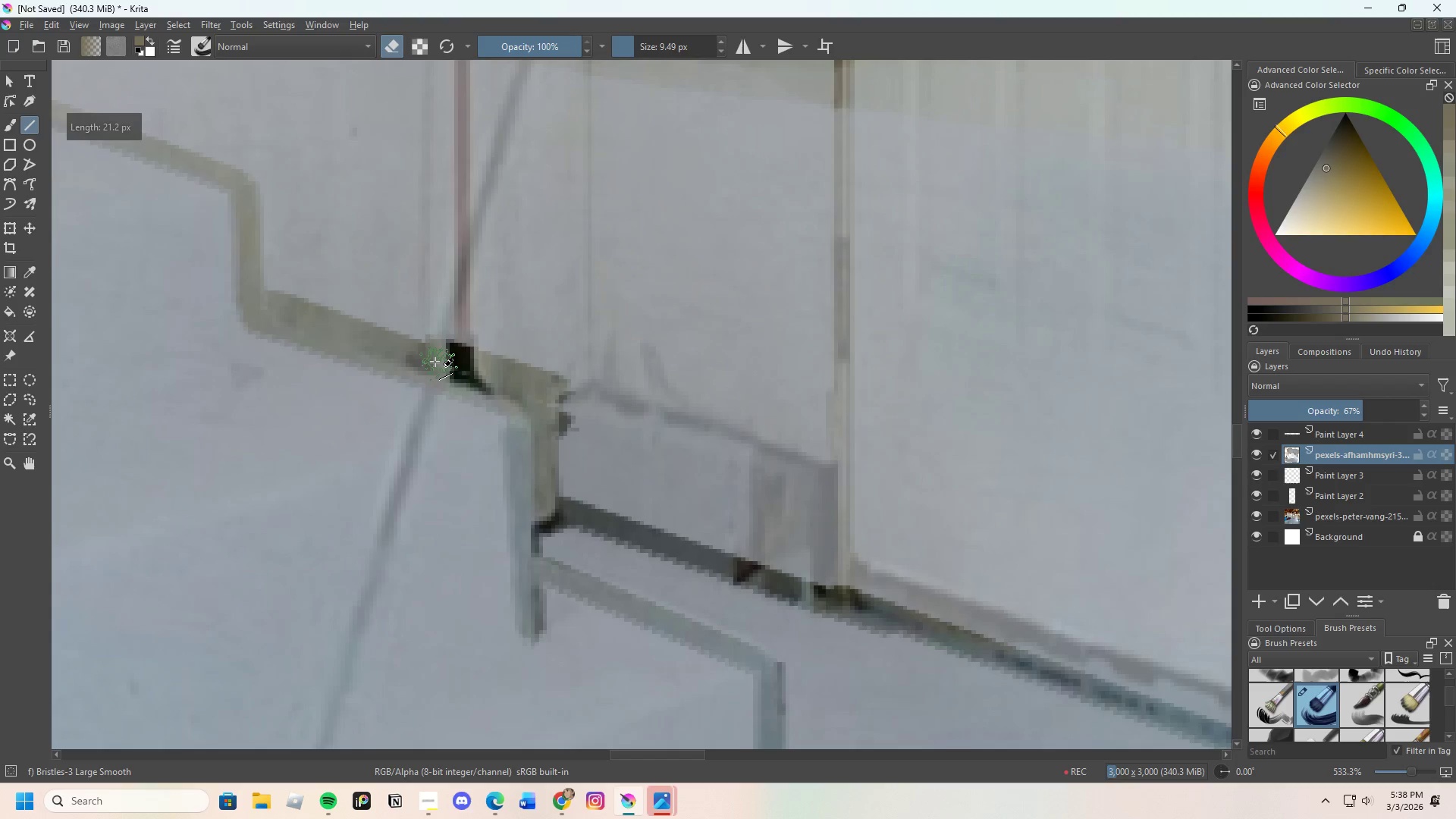 
left_click_drag(start_coordinate=[429, 360], to_coordinate=[475, 366])
 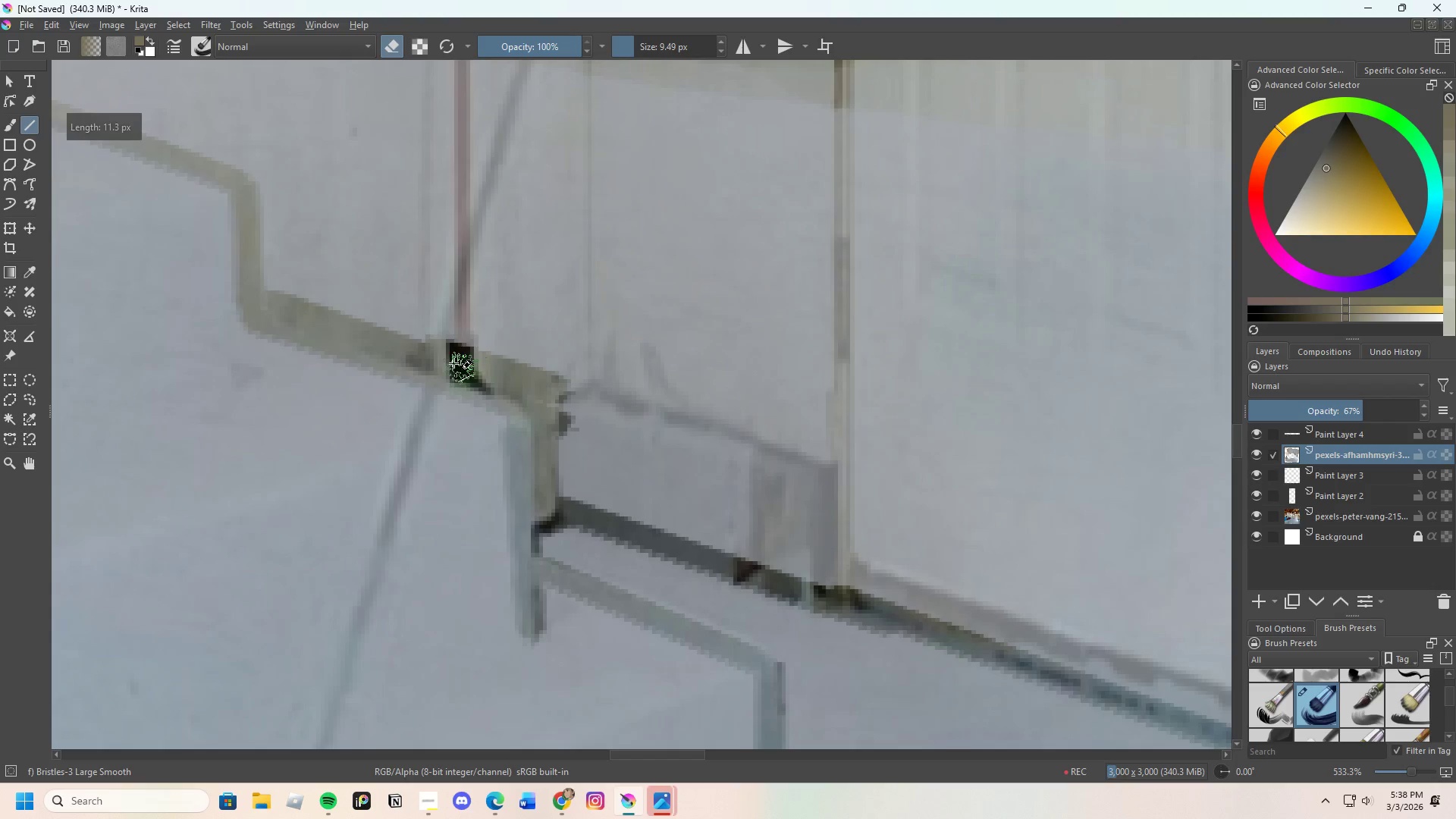 
scroll: coordinate [527, 386], scroll_direction: none, amount: 0.0
 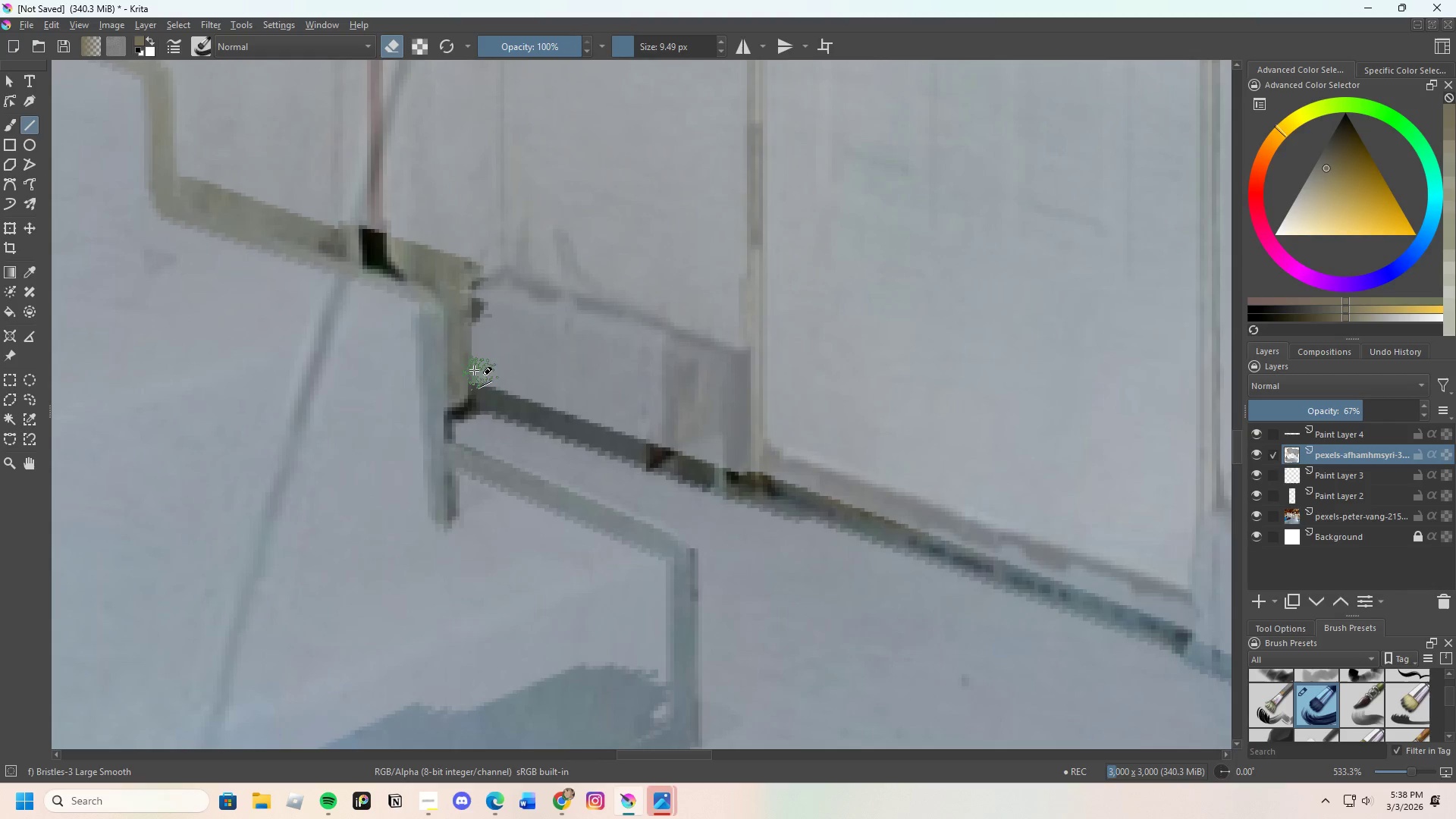 
left_click_drag(start_coordinate=[473, 370], to_coordinate=[780, 479])
 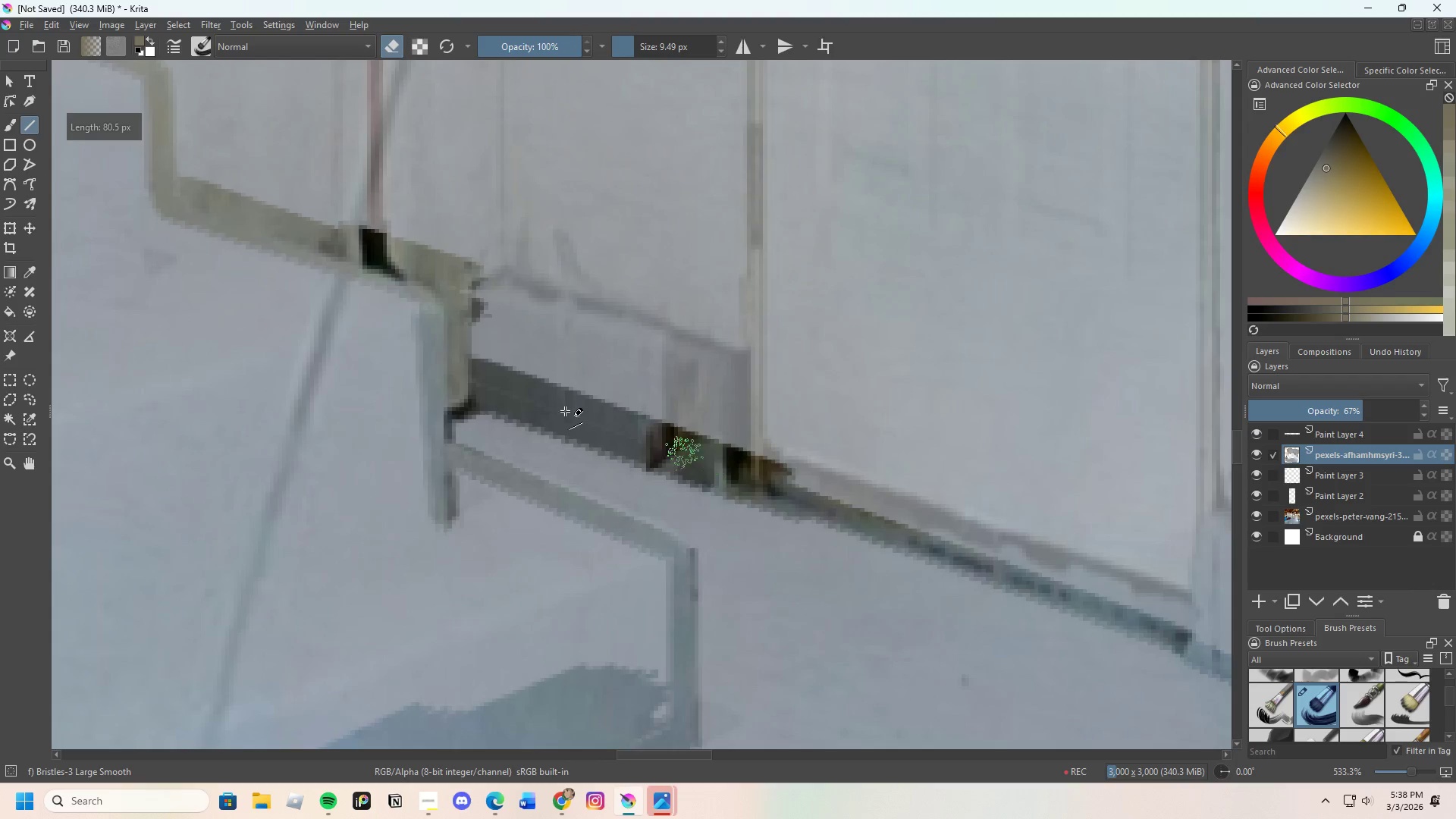 
scroll: coordinate [547, 392], scroll_direction: down, amount: 4.0
 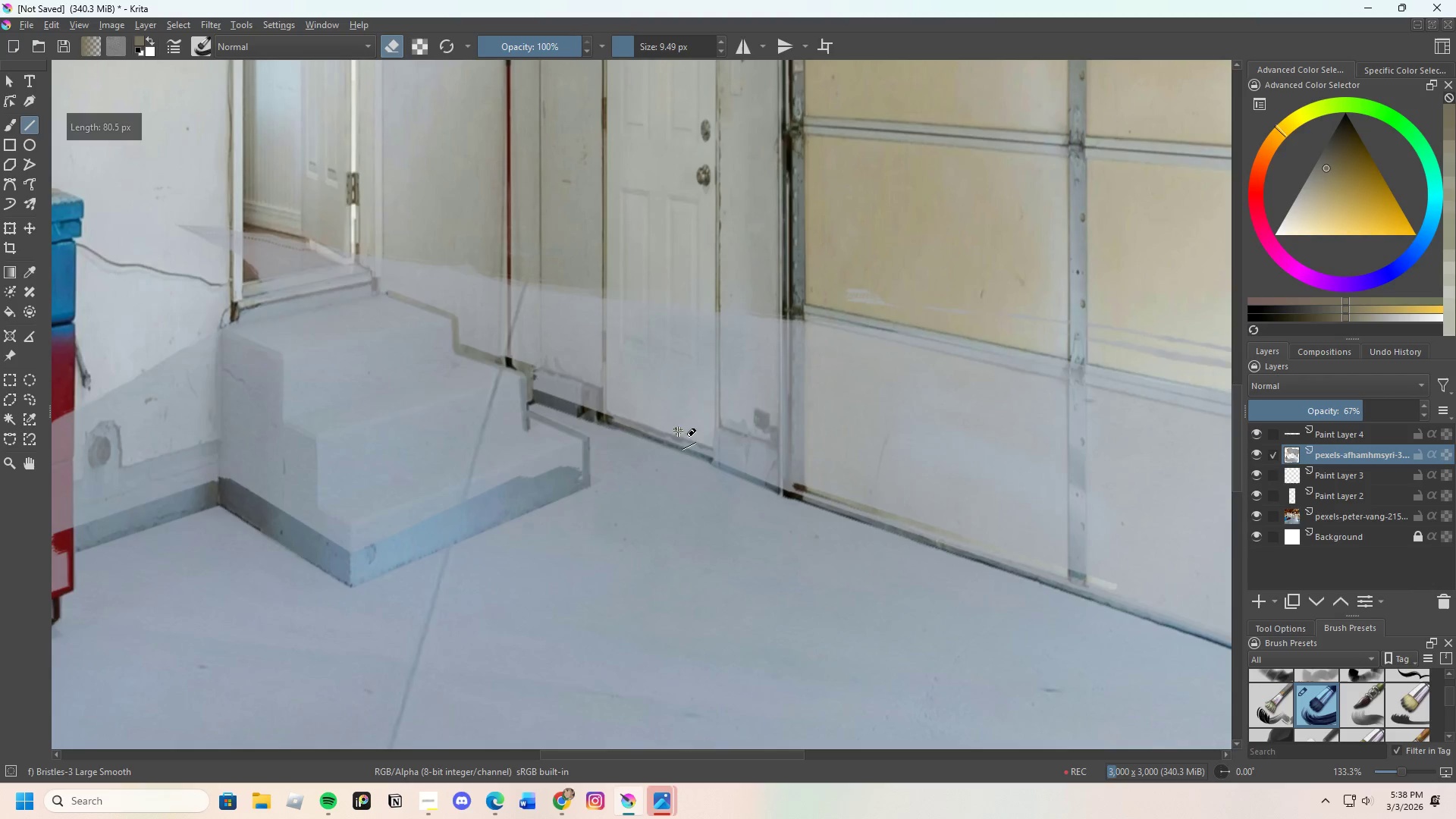 
scroll: coordinate [673, 417], scroll_direction: up, amount: 2.0
 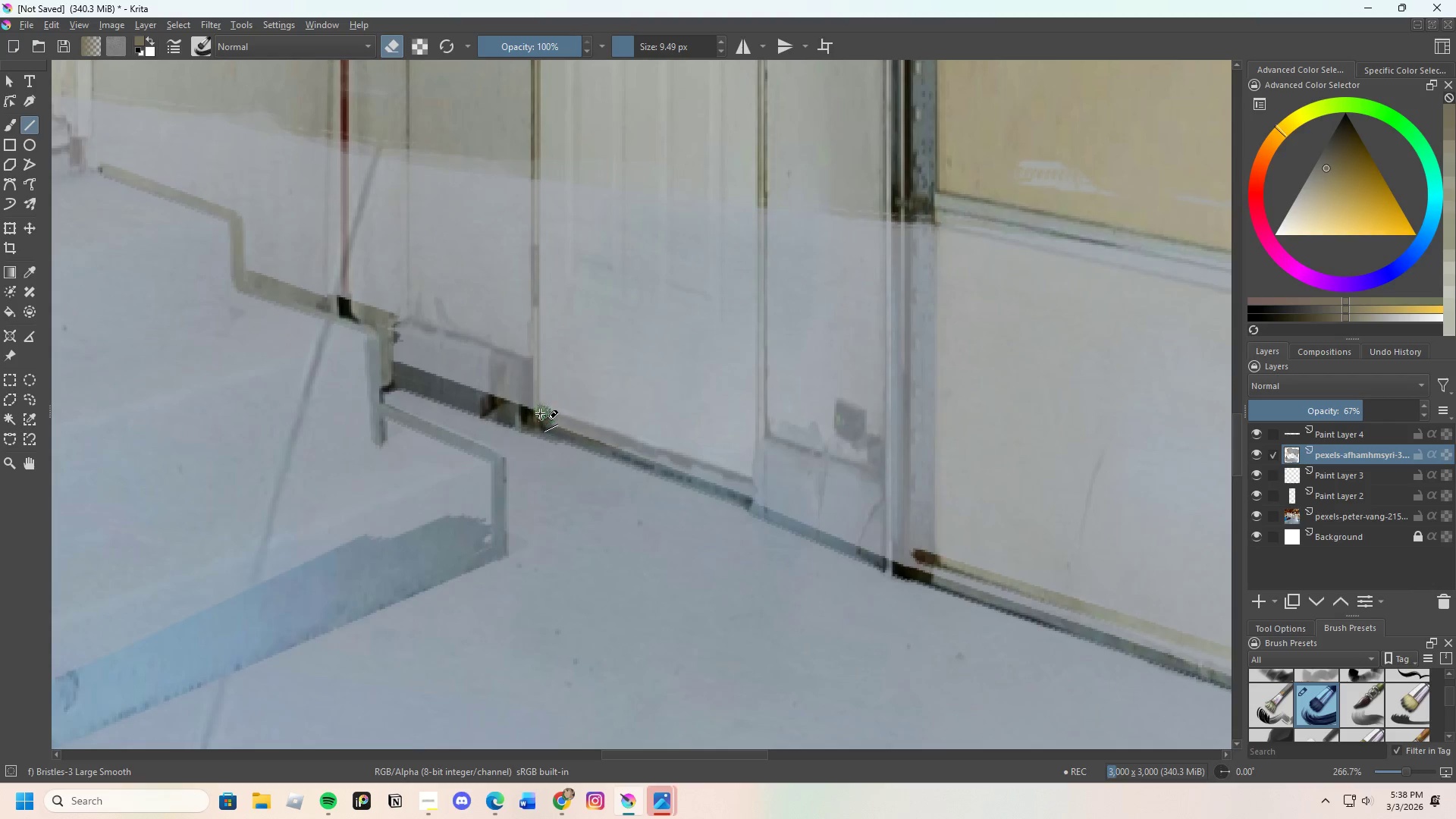 
left_click_drag(start_coordinate=[553, 425], to_coordinate=[822, 509])
 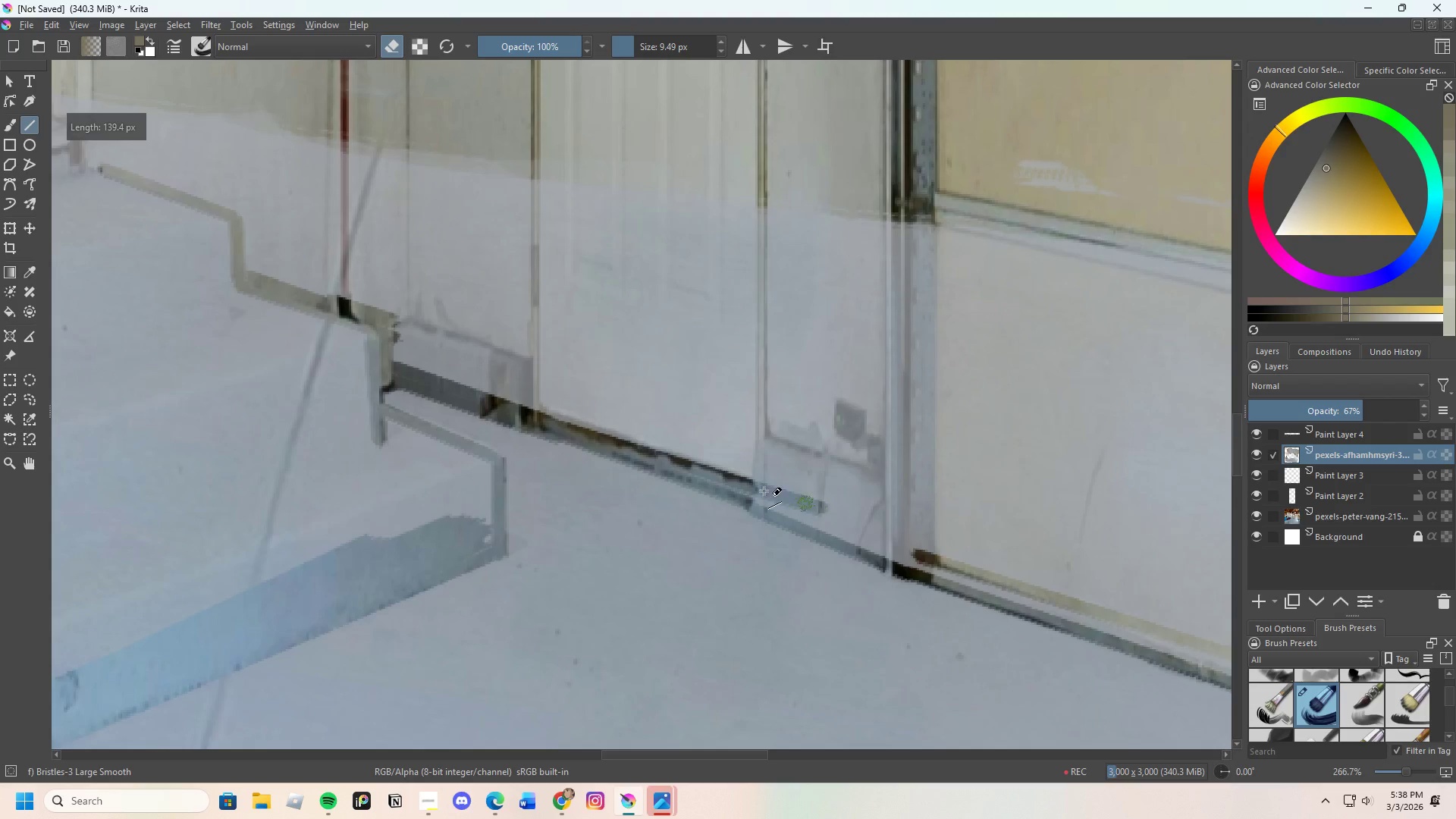 
scroll: coordinate [722, 488], scroll_direction: none, amount: 0.0
 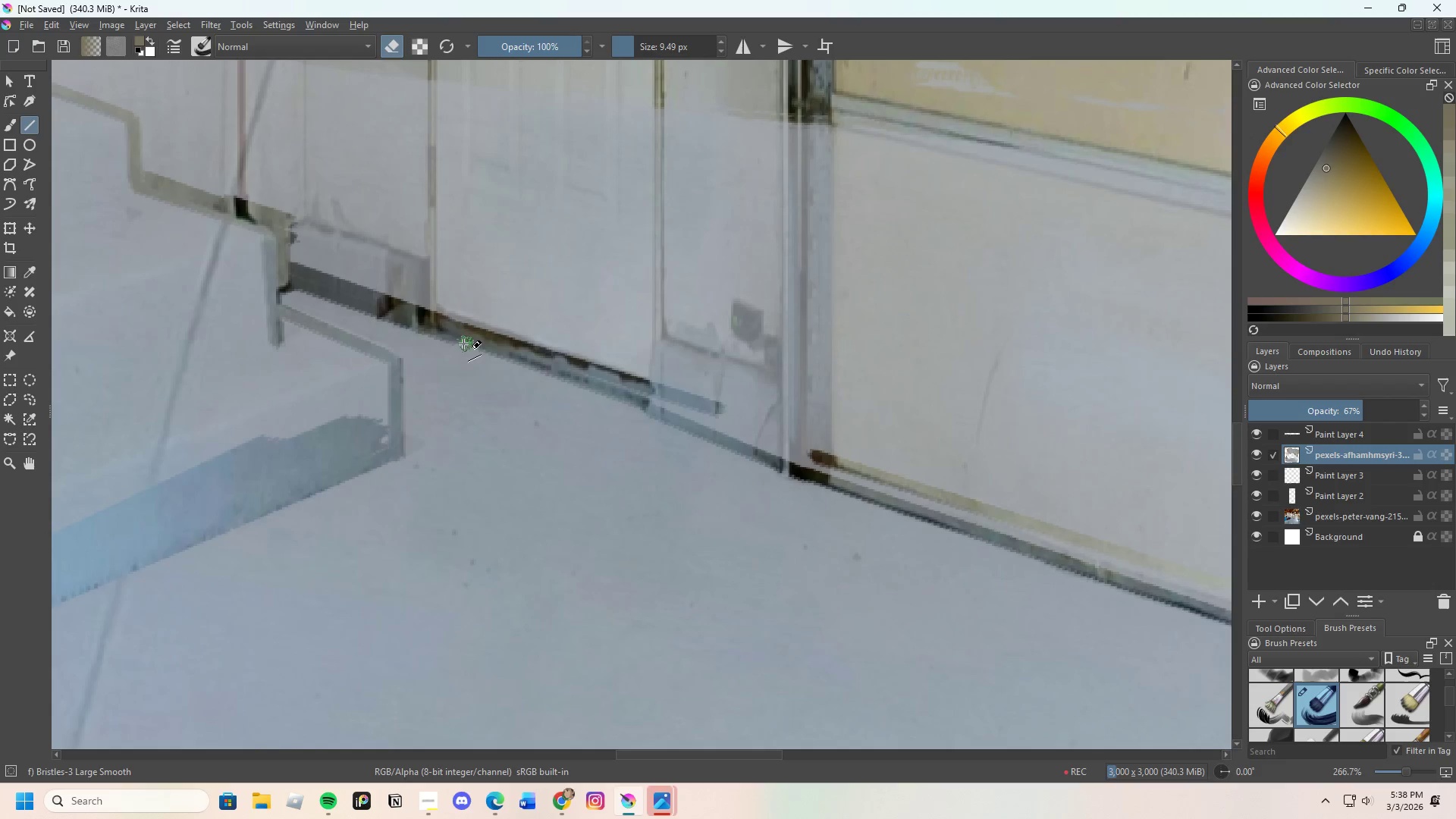 
left_click_drag(start_coordinate=[451, 329], to_coordinate=[673, 399])
 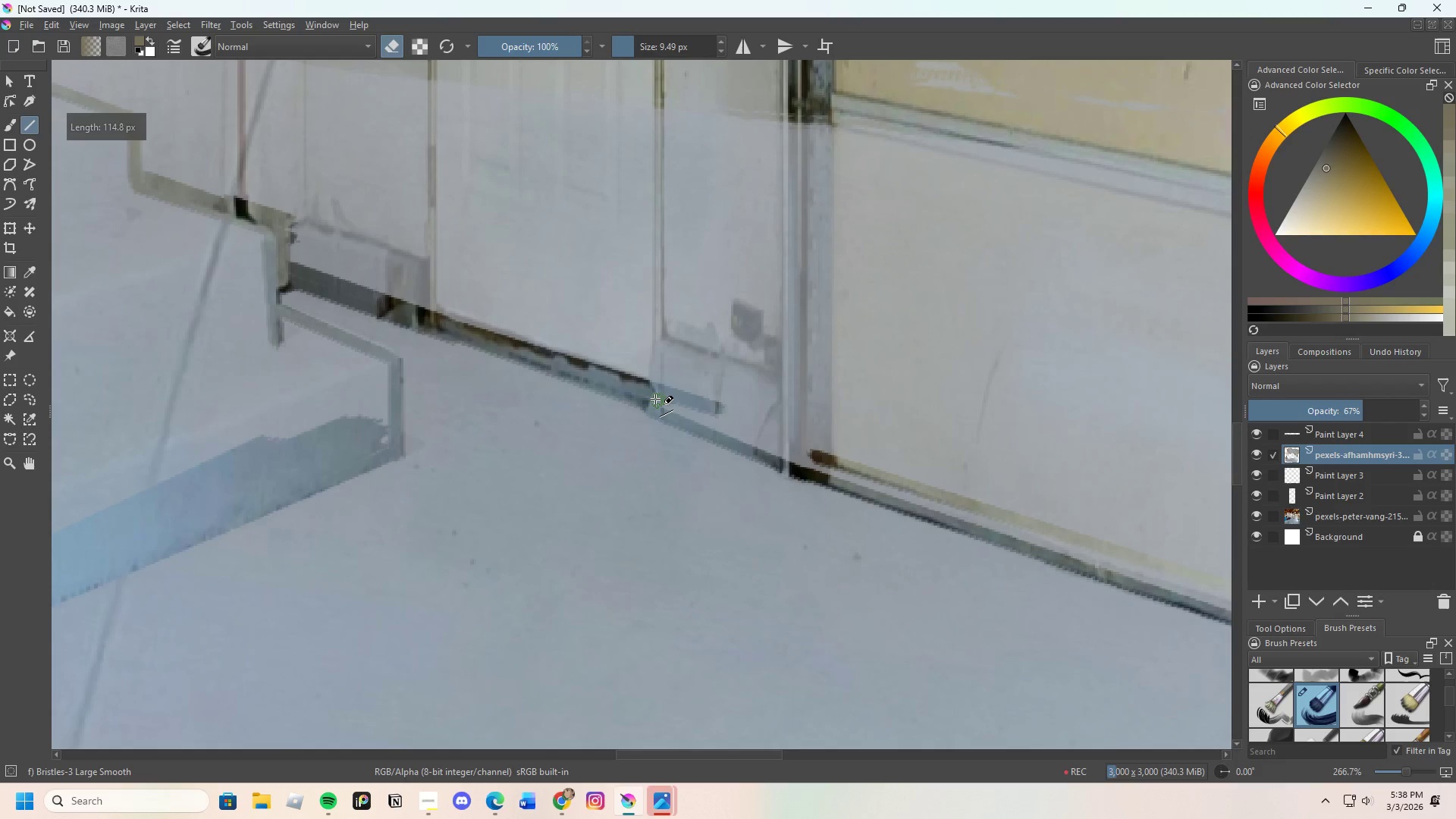 
left_click_drag(start_coordinate=[655, 399], to_coordinate=[850, 479])
 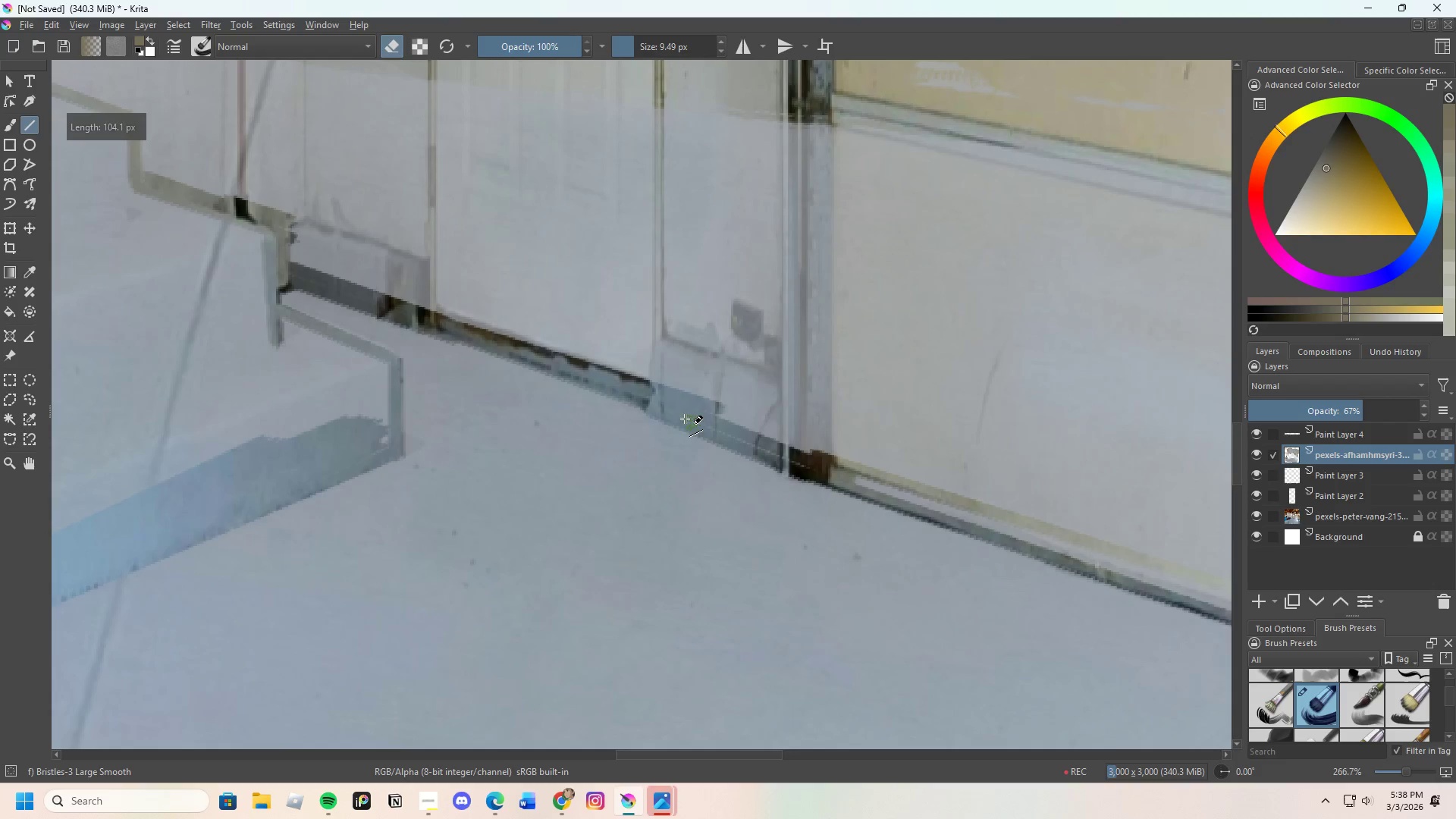 
left_click_drag(start_coordinate=[679, 413], to_coordinate=[833, 468])
 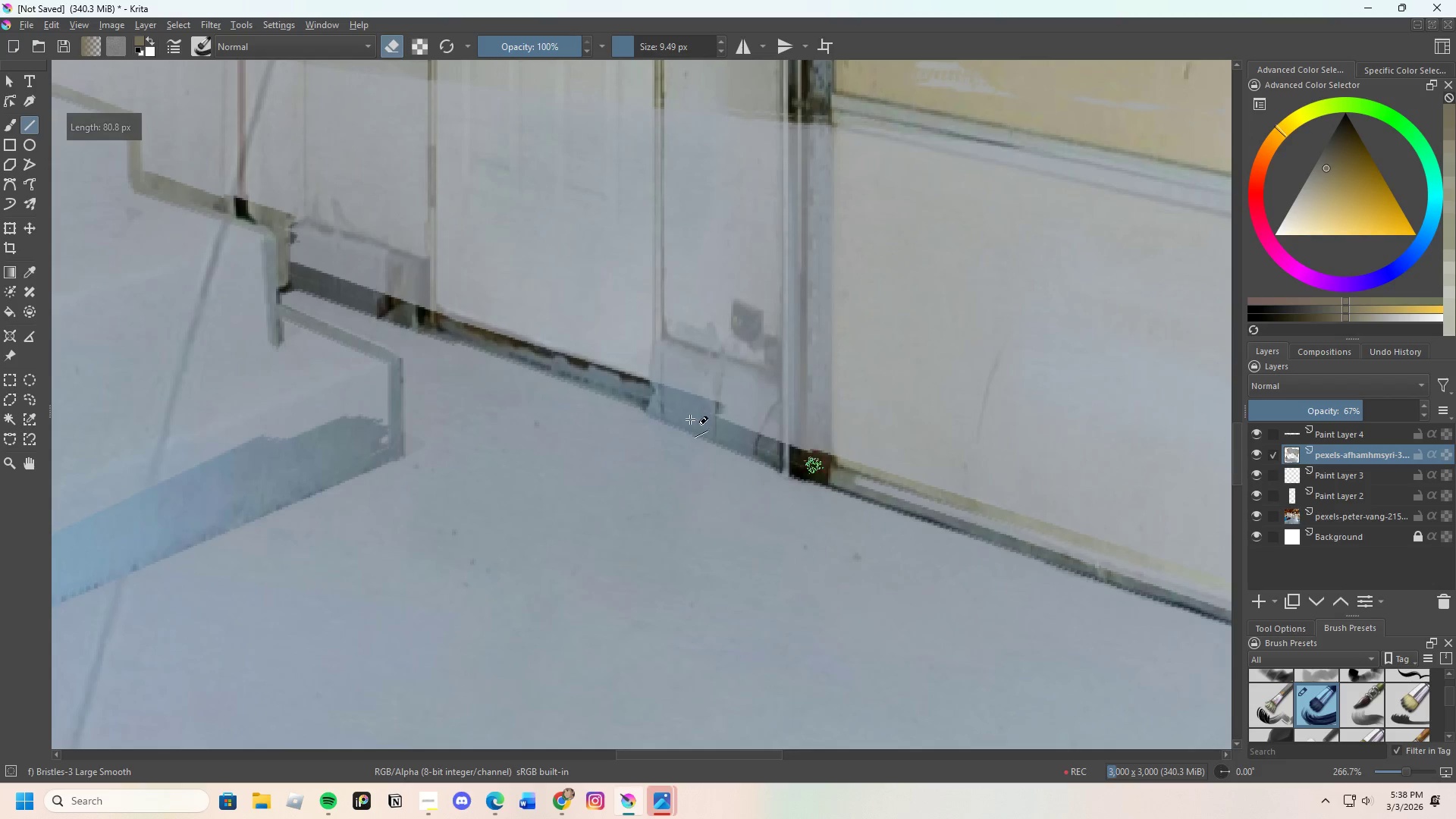 
scroll: coordinate [720, 429], scroll_direction: none, amount: 0.0
 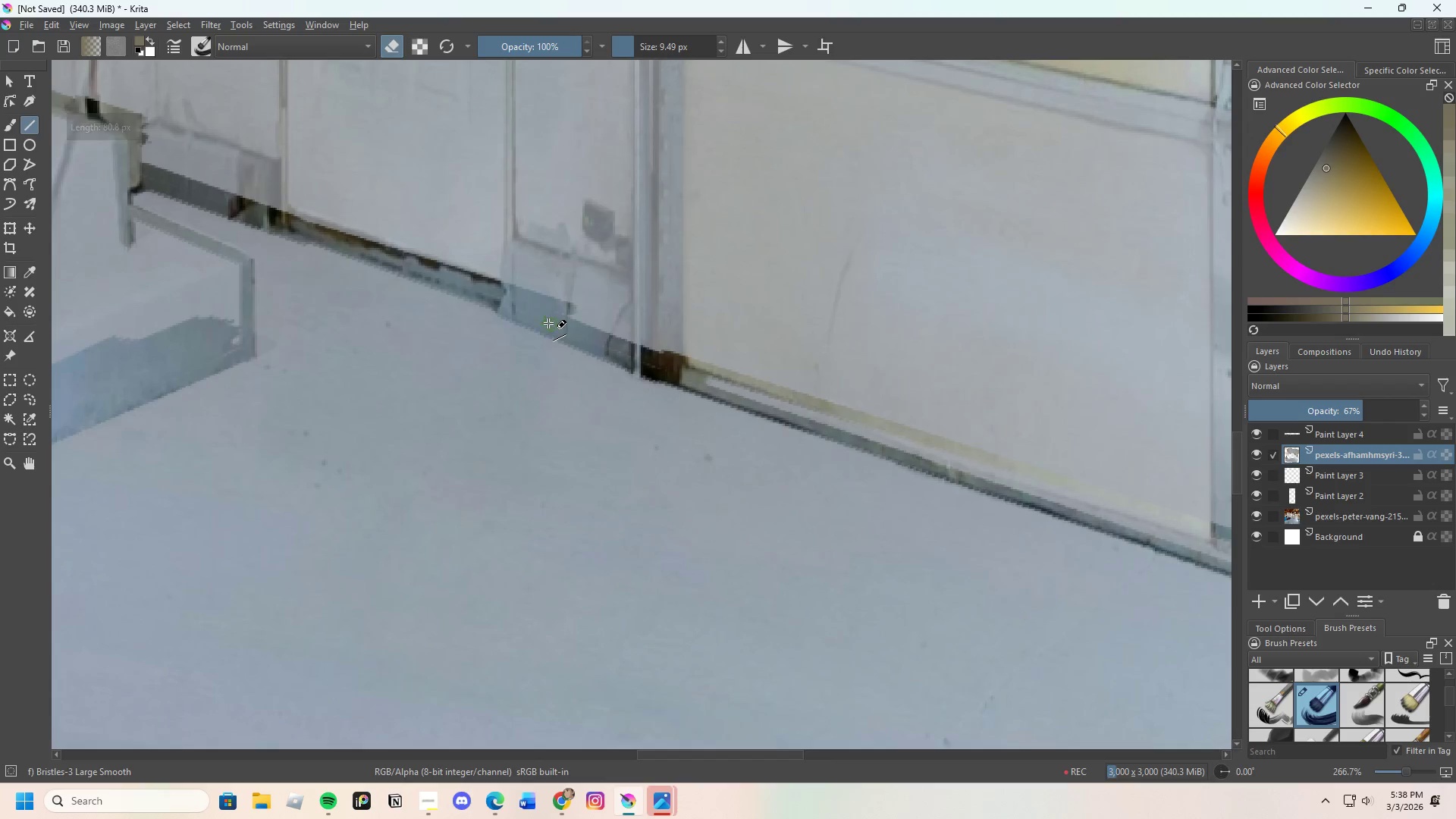 
left_click_drag(start_coordinate=[592, 331], to_coordinate=[681, 369])
 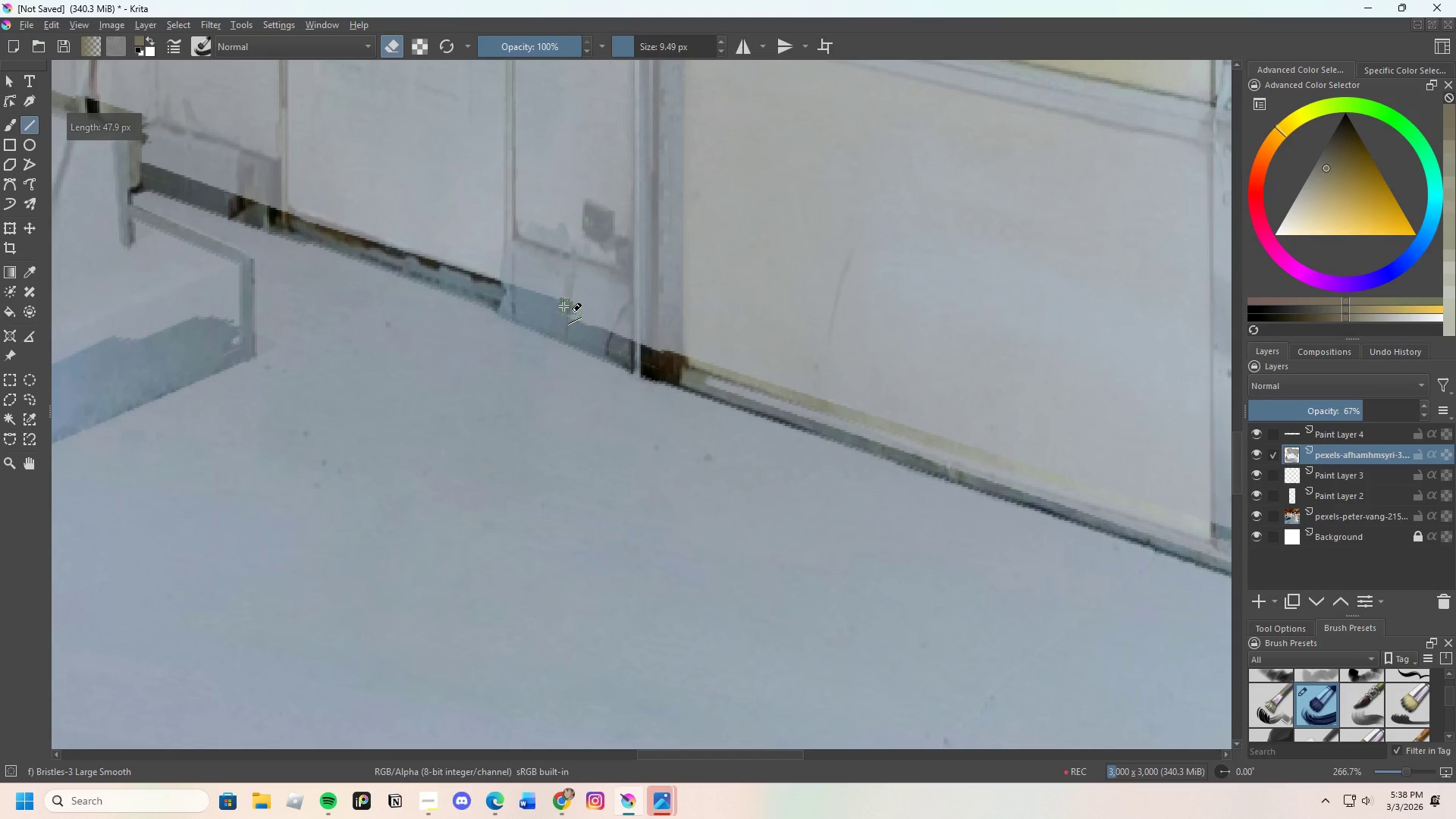 
left_click_drag(start_coordinate=[565, 312], to_coordinate=[738, 366])
 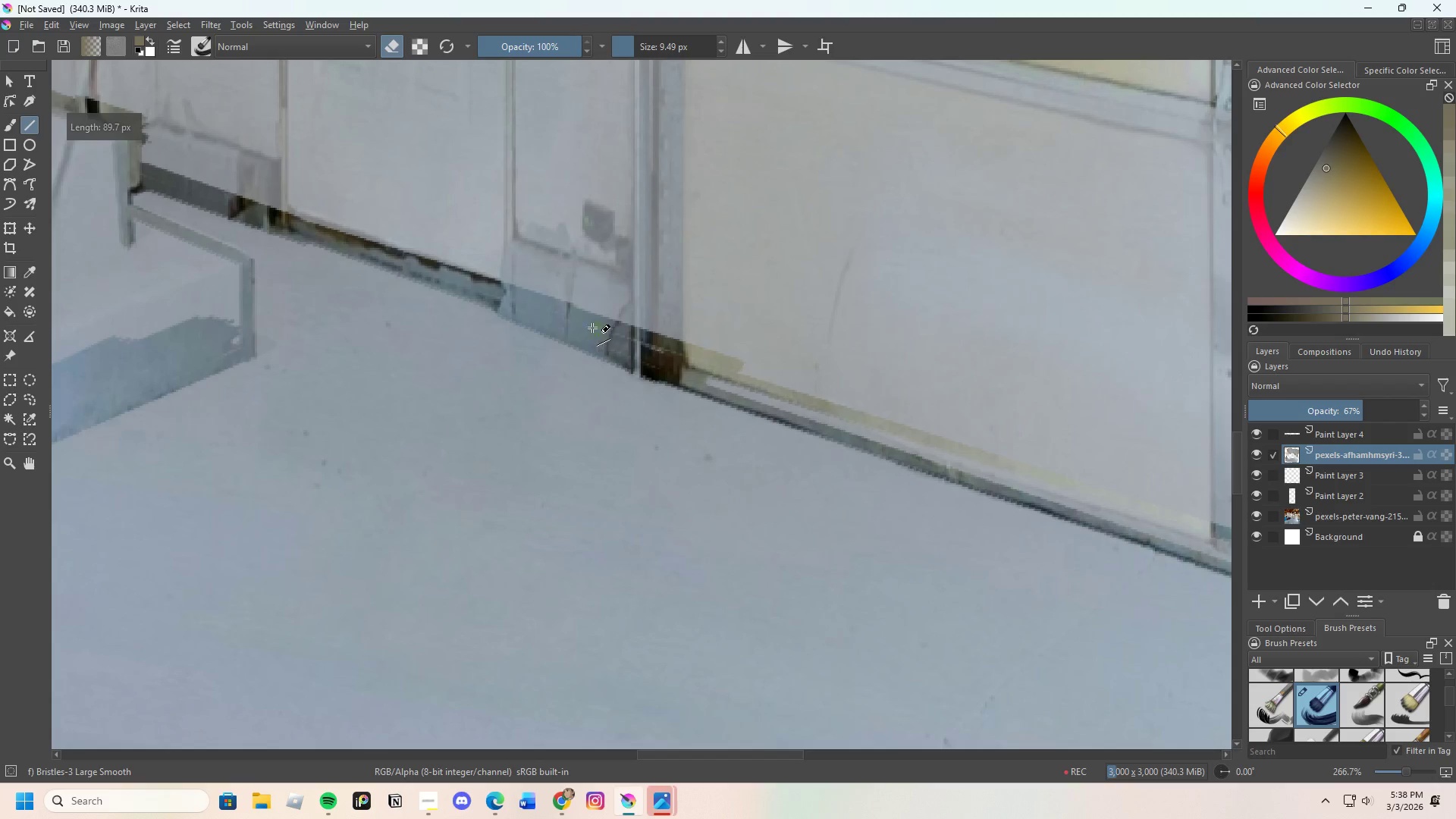 
left_click_drag(start_coordinate=[589, 324], to_coordinate=[754, 374])
 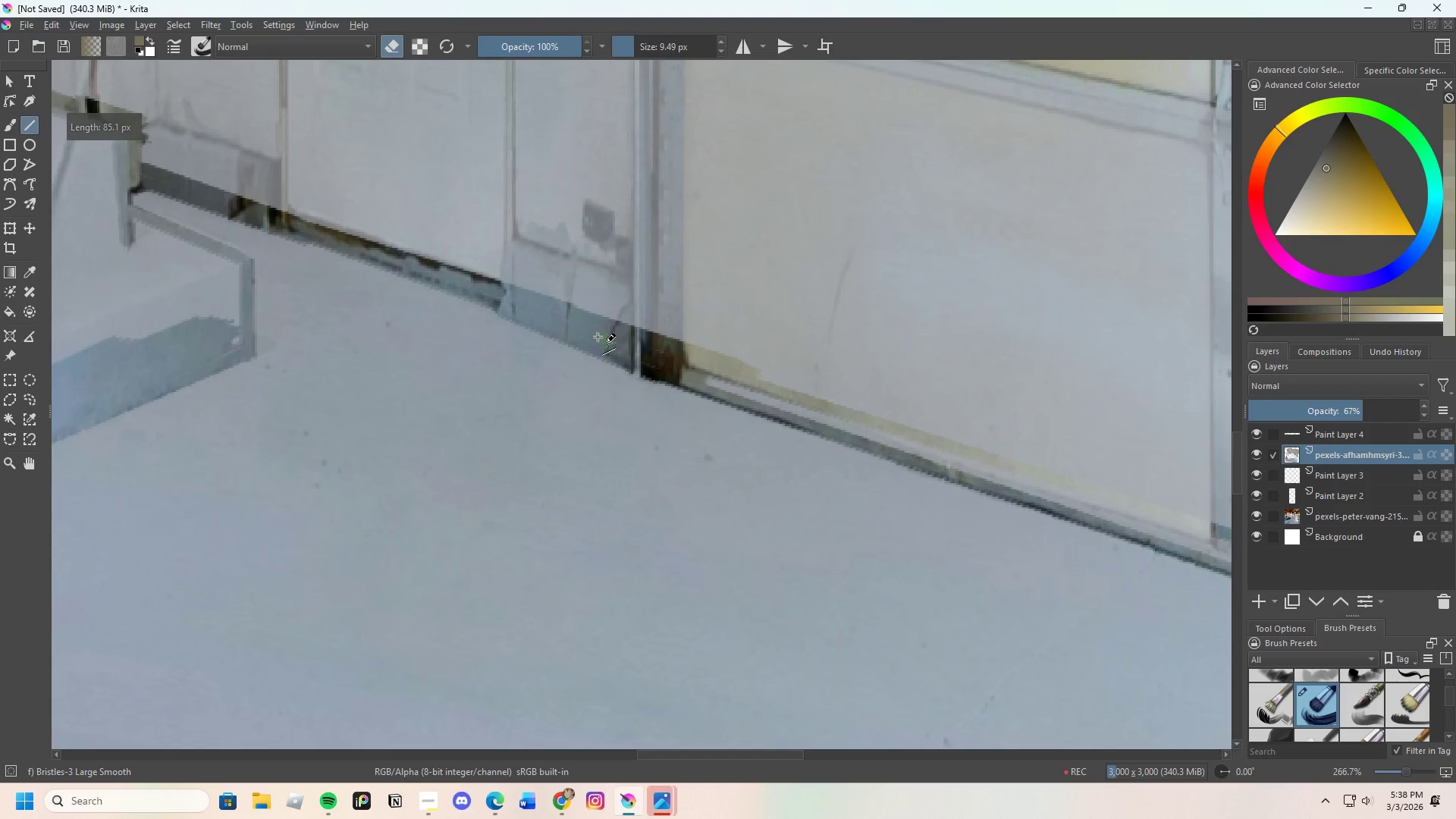 
left_click_drag(start_coordinate=[598, 338], to_coordinate=[676, 370])
 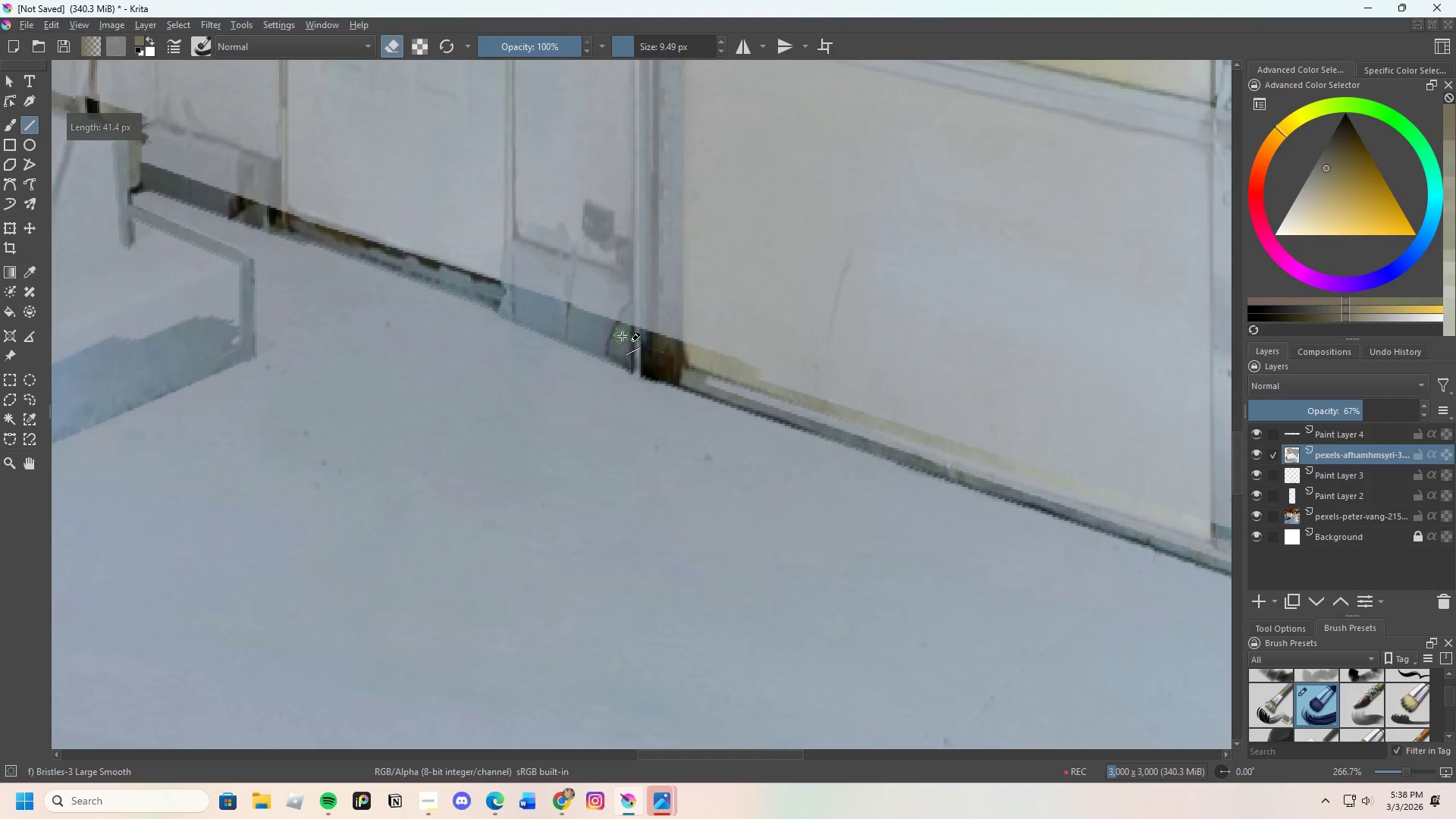 
left_click_drag(start_coordinate=[623, 337], to_coordinate=[719, 362])
 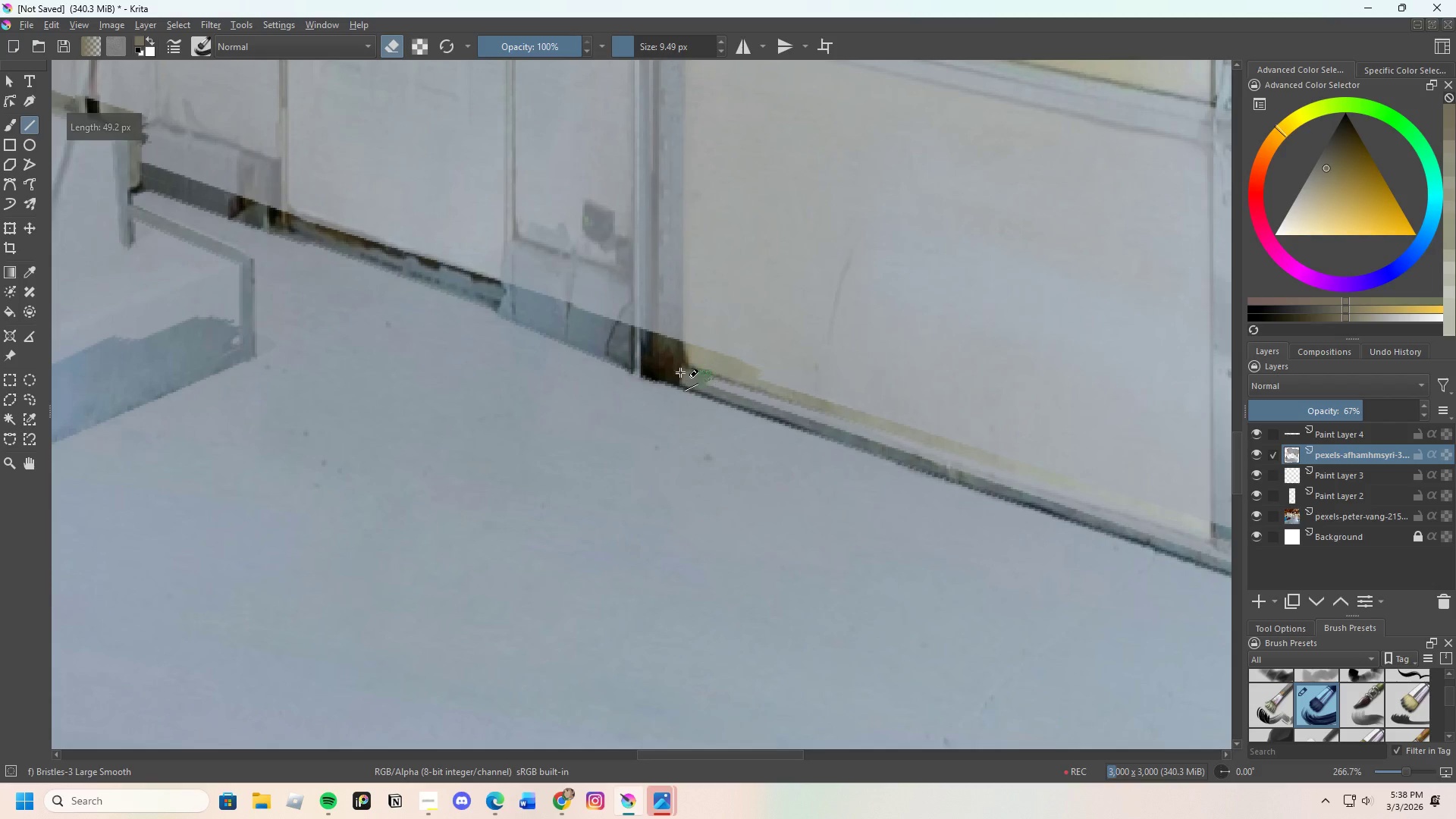 
left_click_drag(start_coordinate=[682, 375], to_coordinate=[1002, 472])
 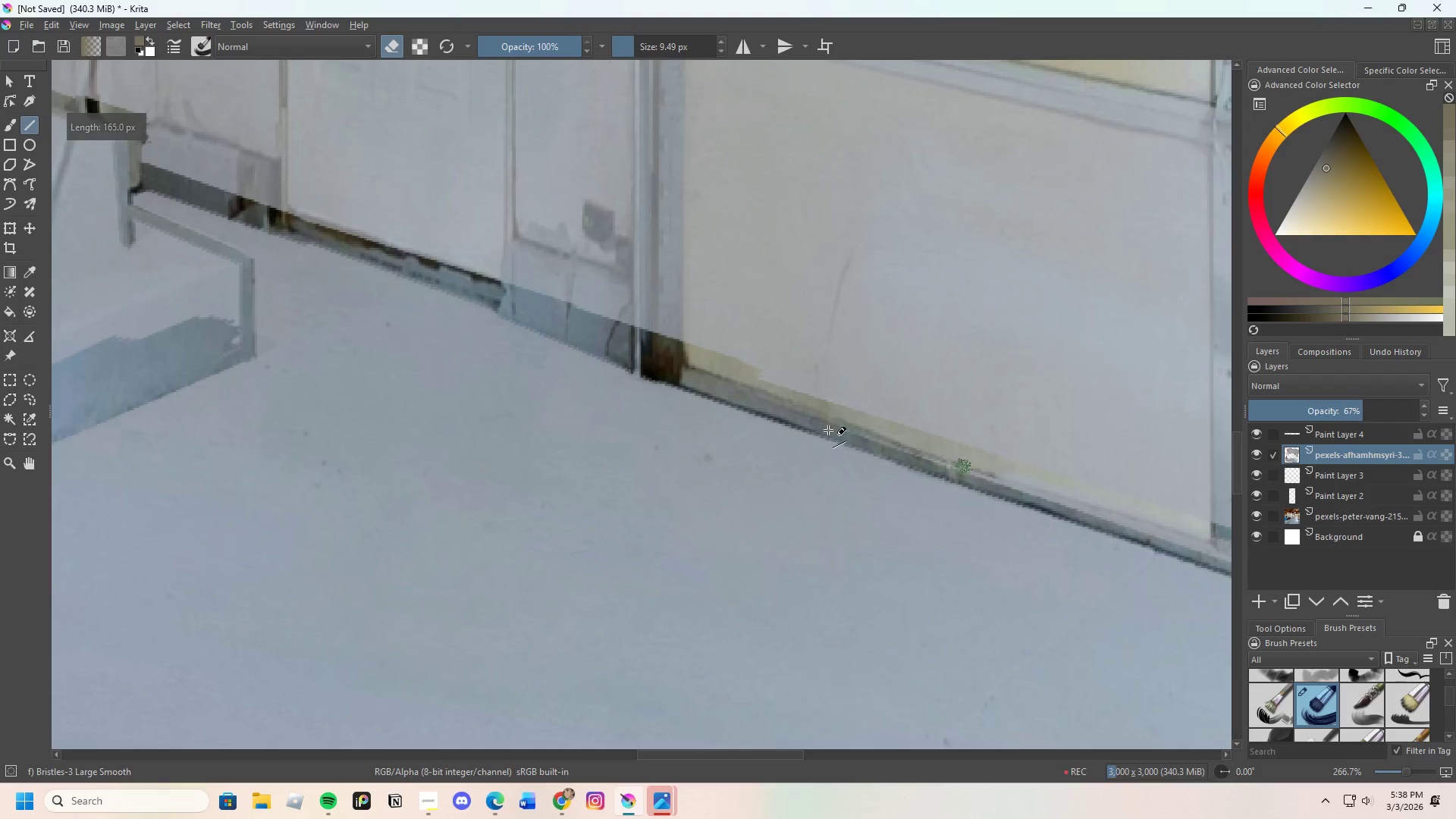 
scroll: coordinate [805, 438], scroll_direction: none, amount: 0.0
 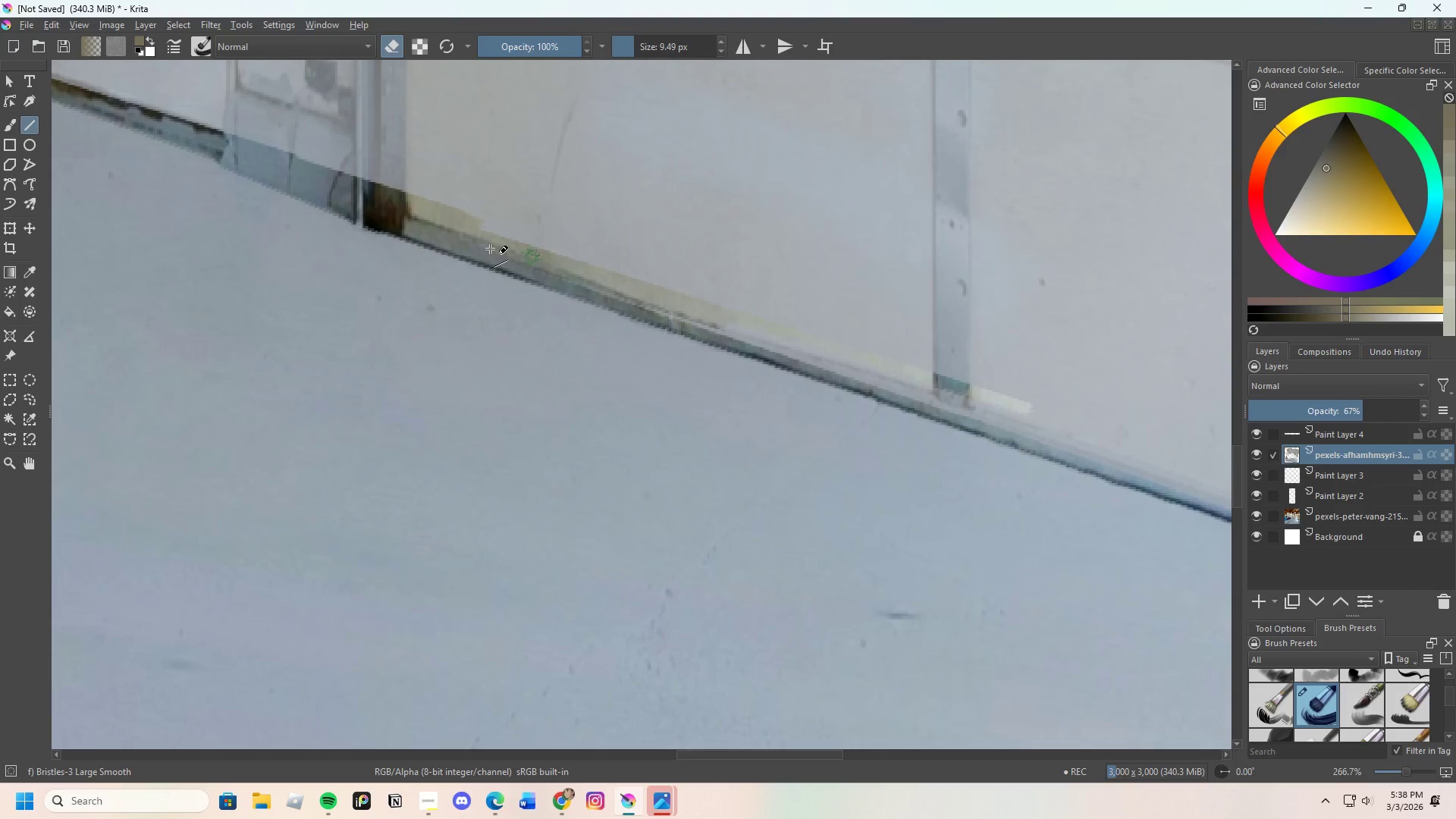 
left_click_drag(start_coordinate=[482, 245], to_coordinate=[1059, 437])
 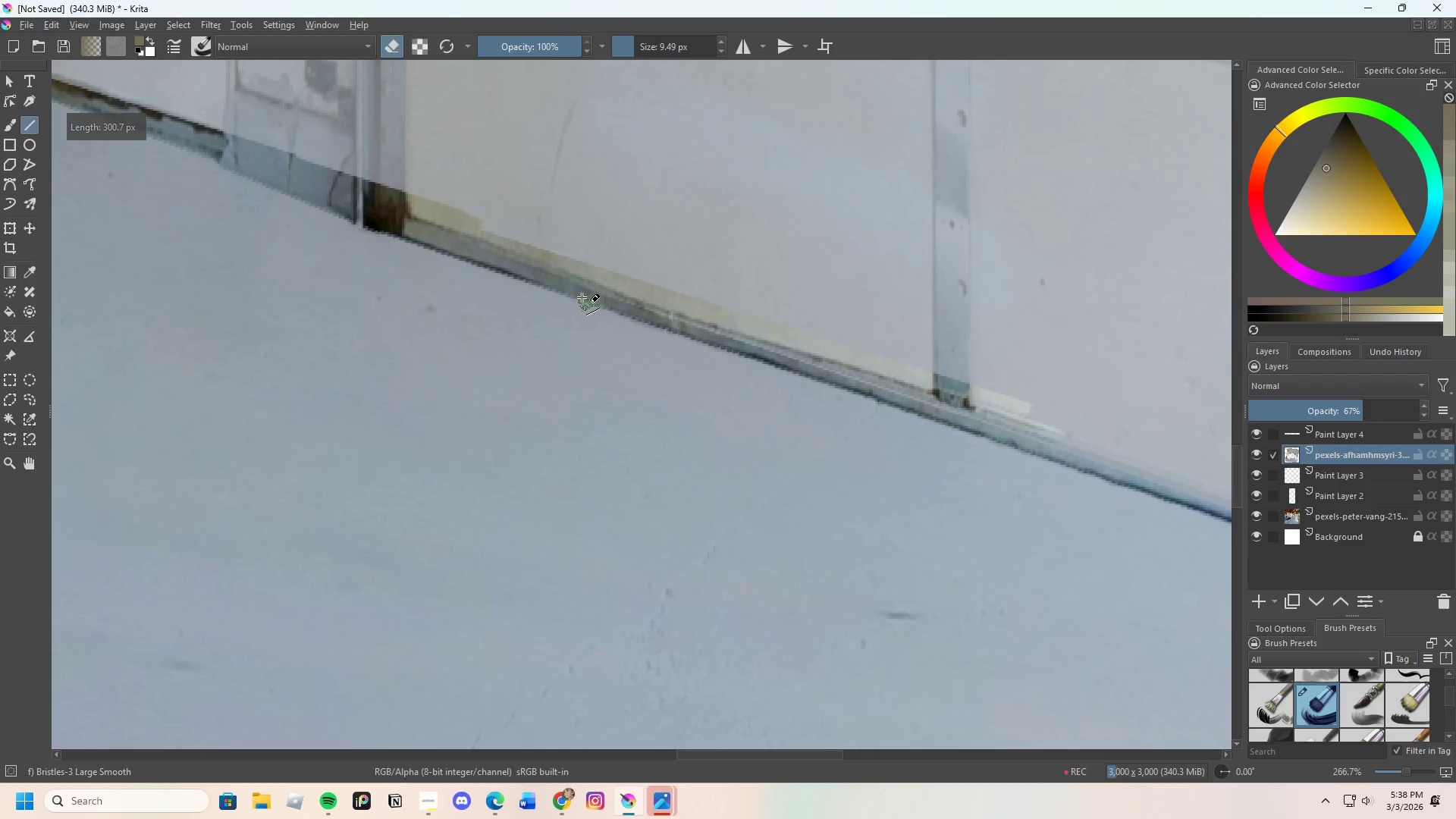 
left_click_drag(start_coordinate=[579, 286], to_coordinate=[1016, 429])
 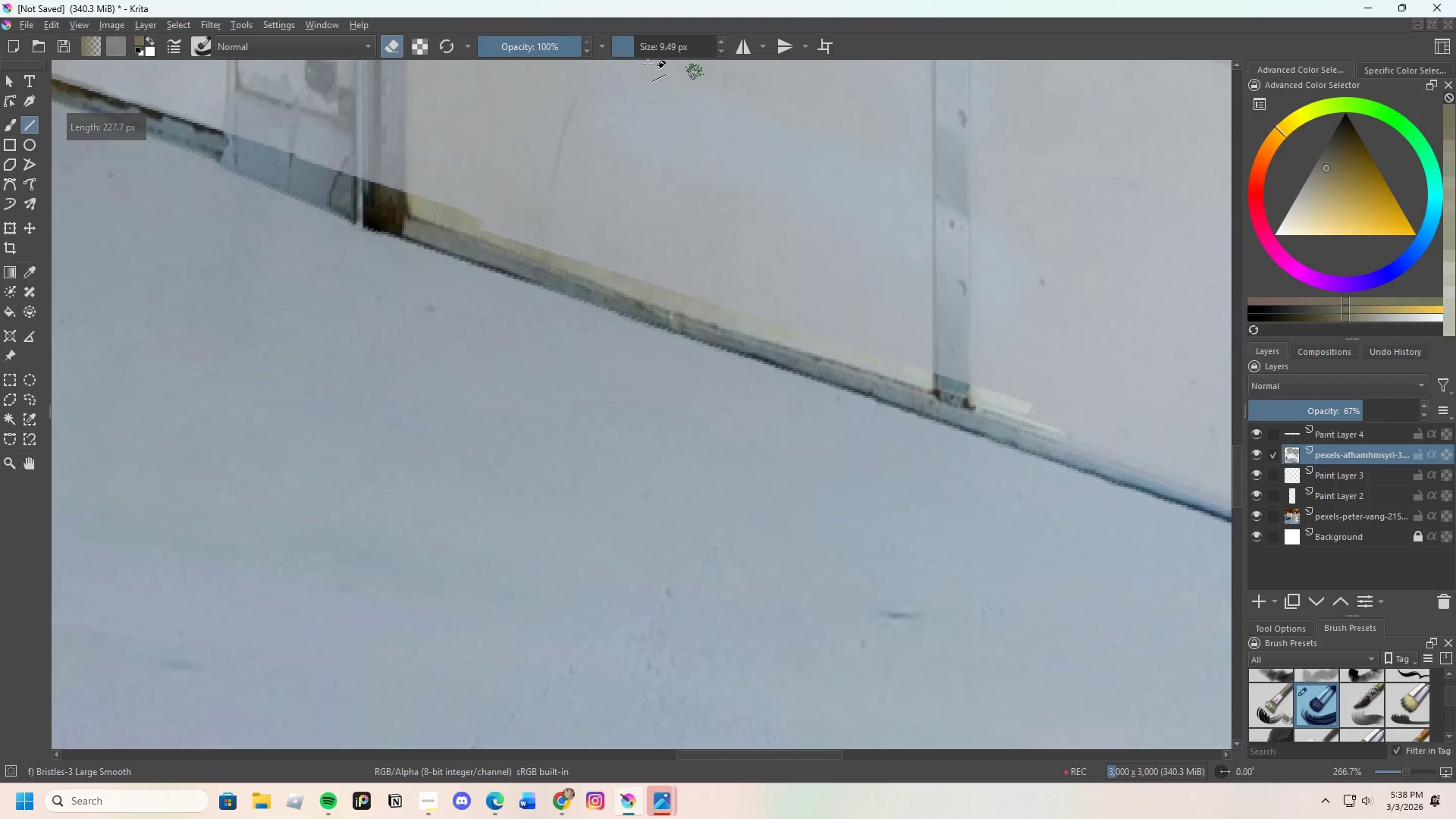 
left_click_drag(start_coordinate=[632, 48], to_coordinate=[642, 46])
 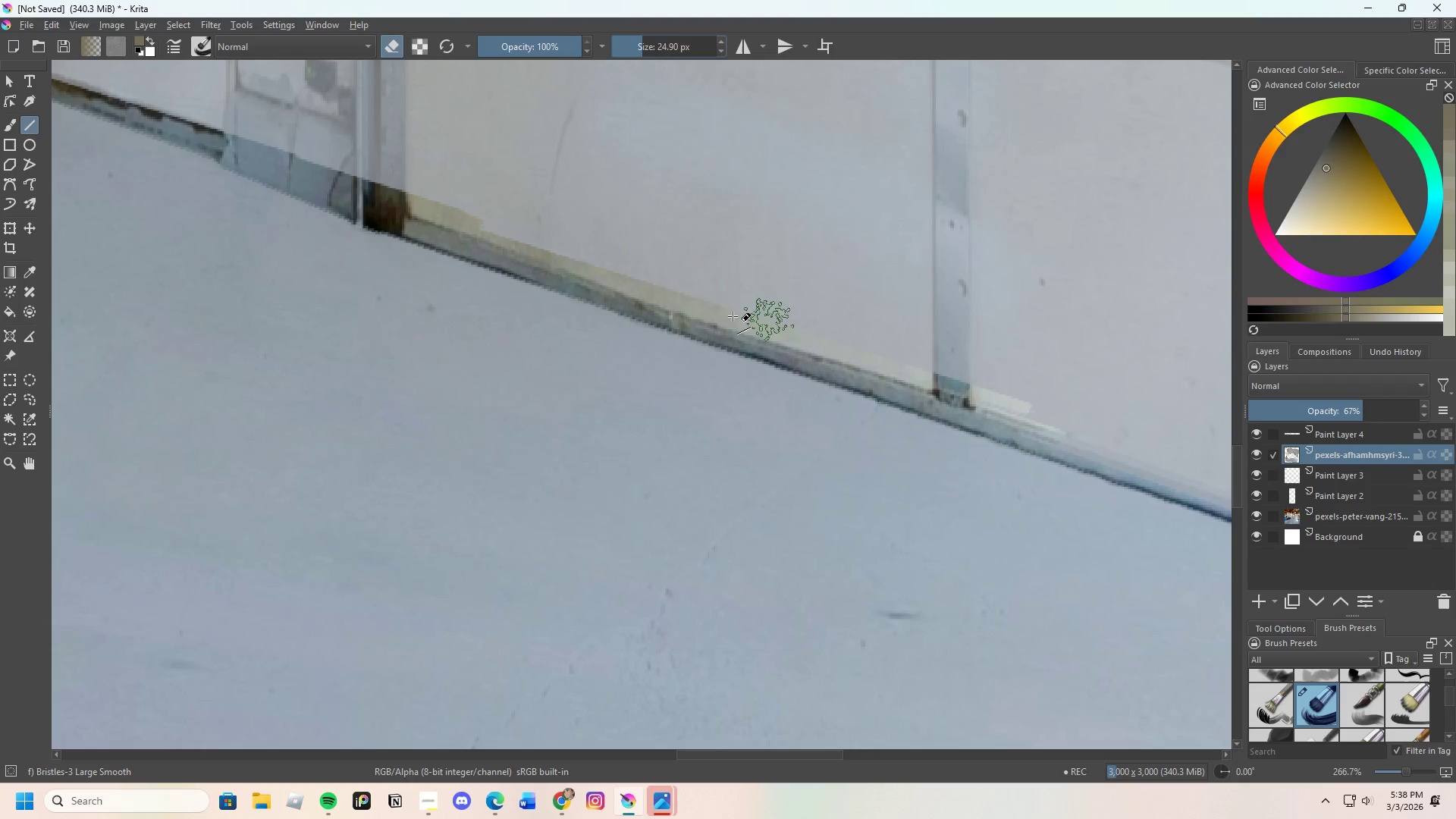 
left_click_drag(start_coordinate=[736, 318], to_coordinate=[1155, 457])
 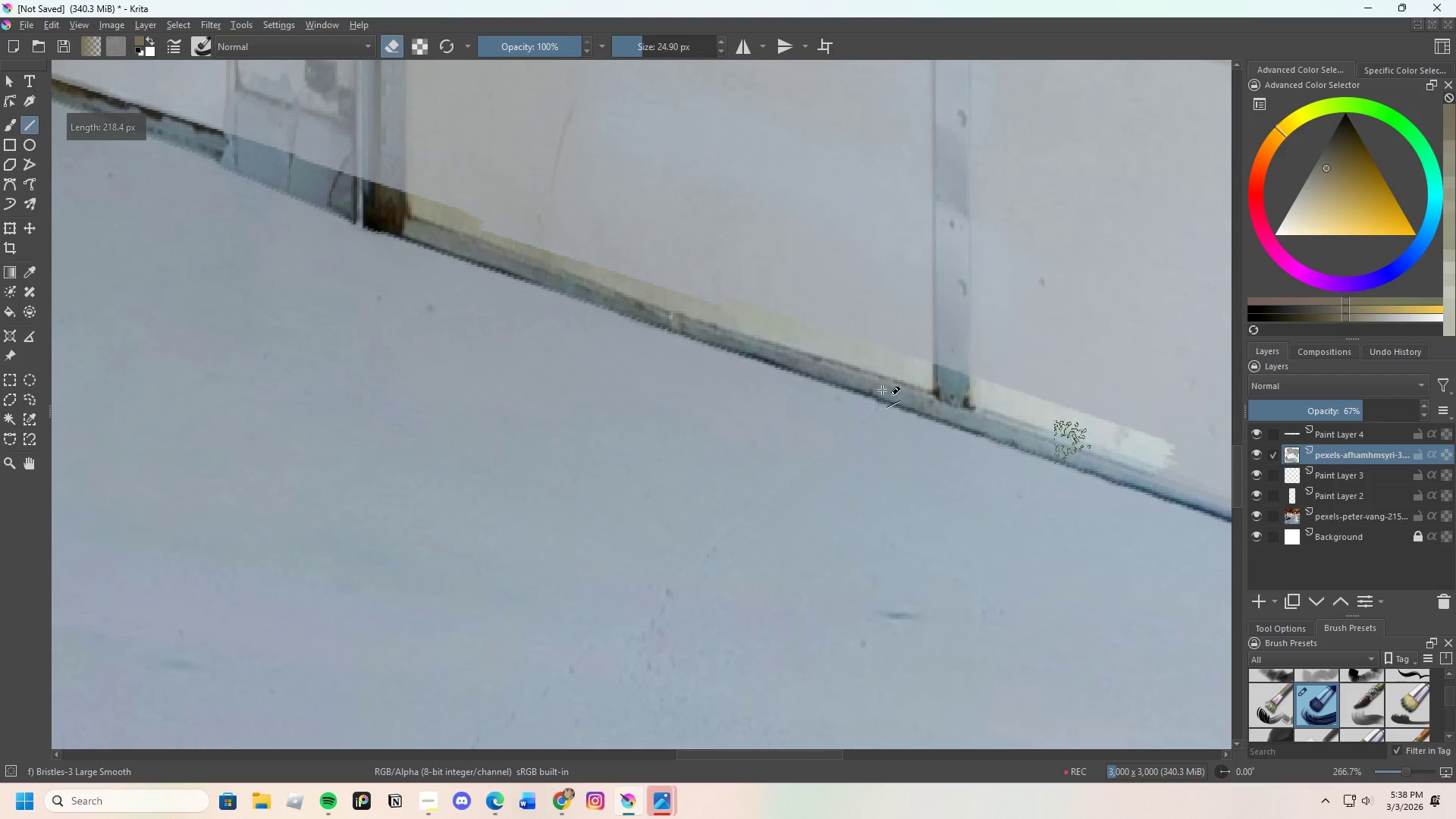 
scroll: coordinate [692, 312], scroll_direction: down, amount: 2.0
 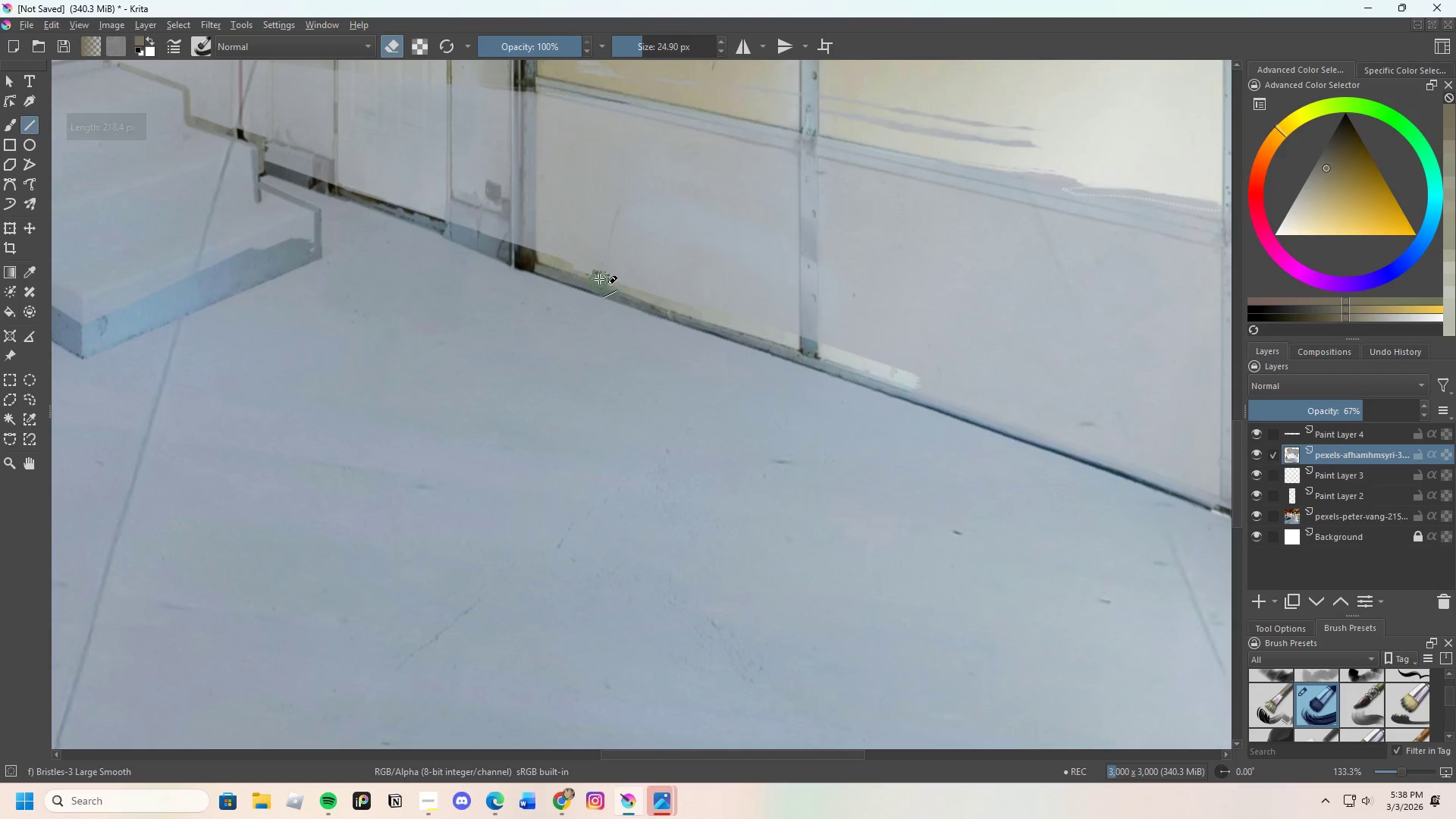 
left_click_drag(start_coordinate=[621, 284], to_coordinate=[765, 336])
 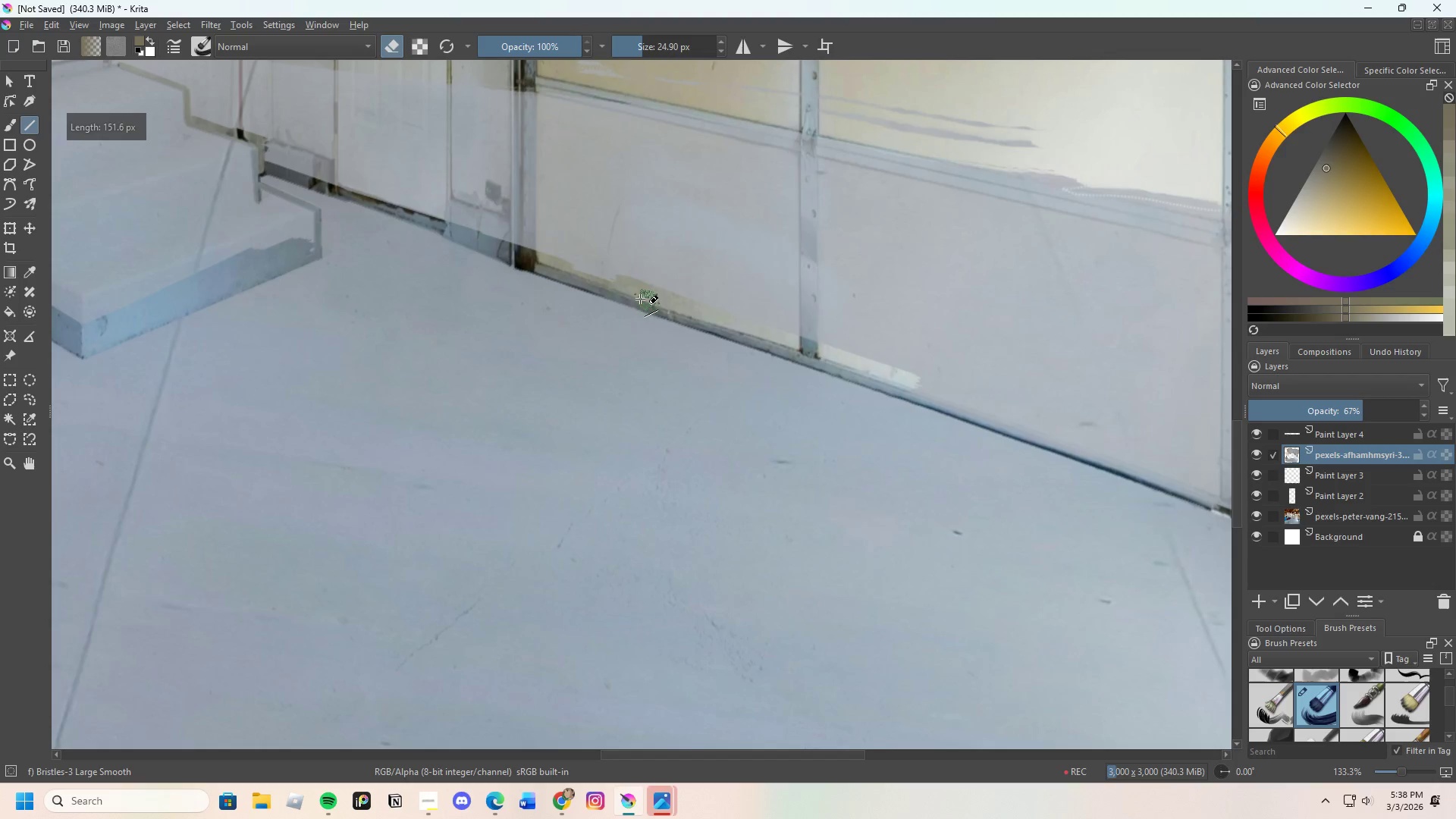 
left_click_drag(start_coordinate=[626, 293], to_coordinate=[771, 340])
 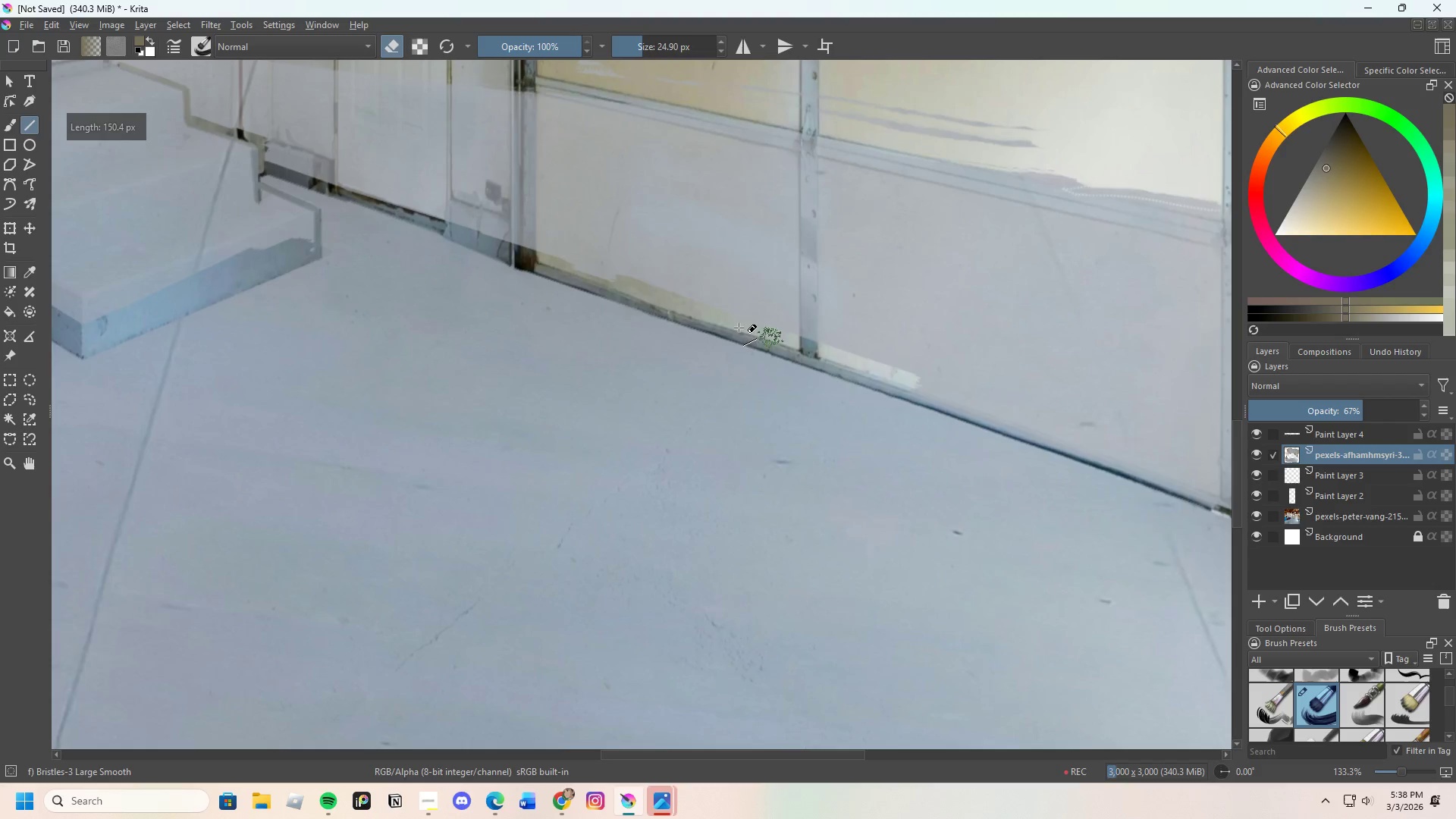 
scroll: coordinate [872, 362], scroll_direction: none, amount: 0.0
 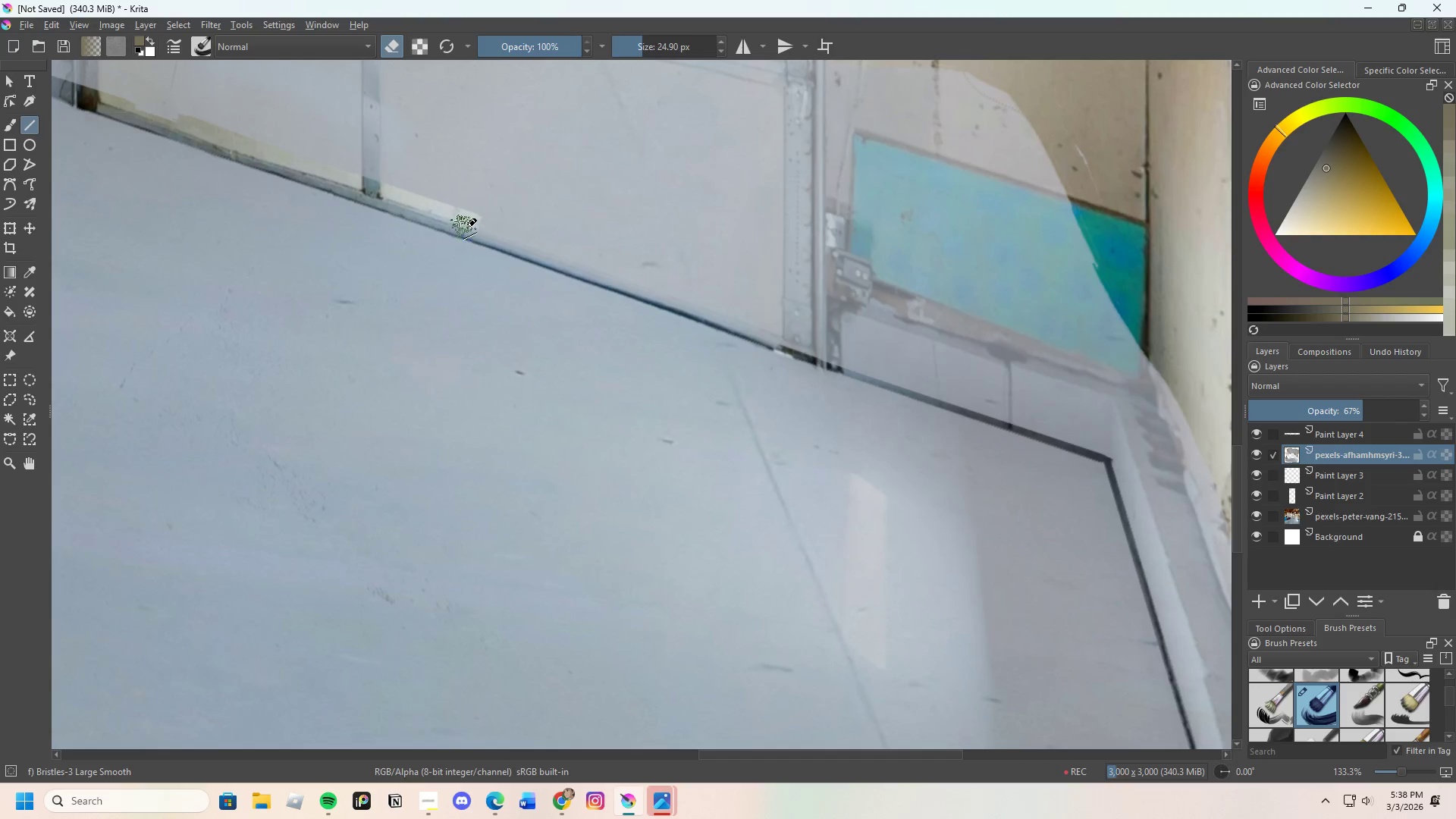 
left_click_drag(start_coordinate=[456, 220], to_coordinate=[875, 364])
 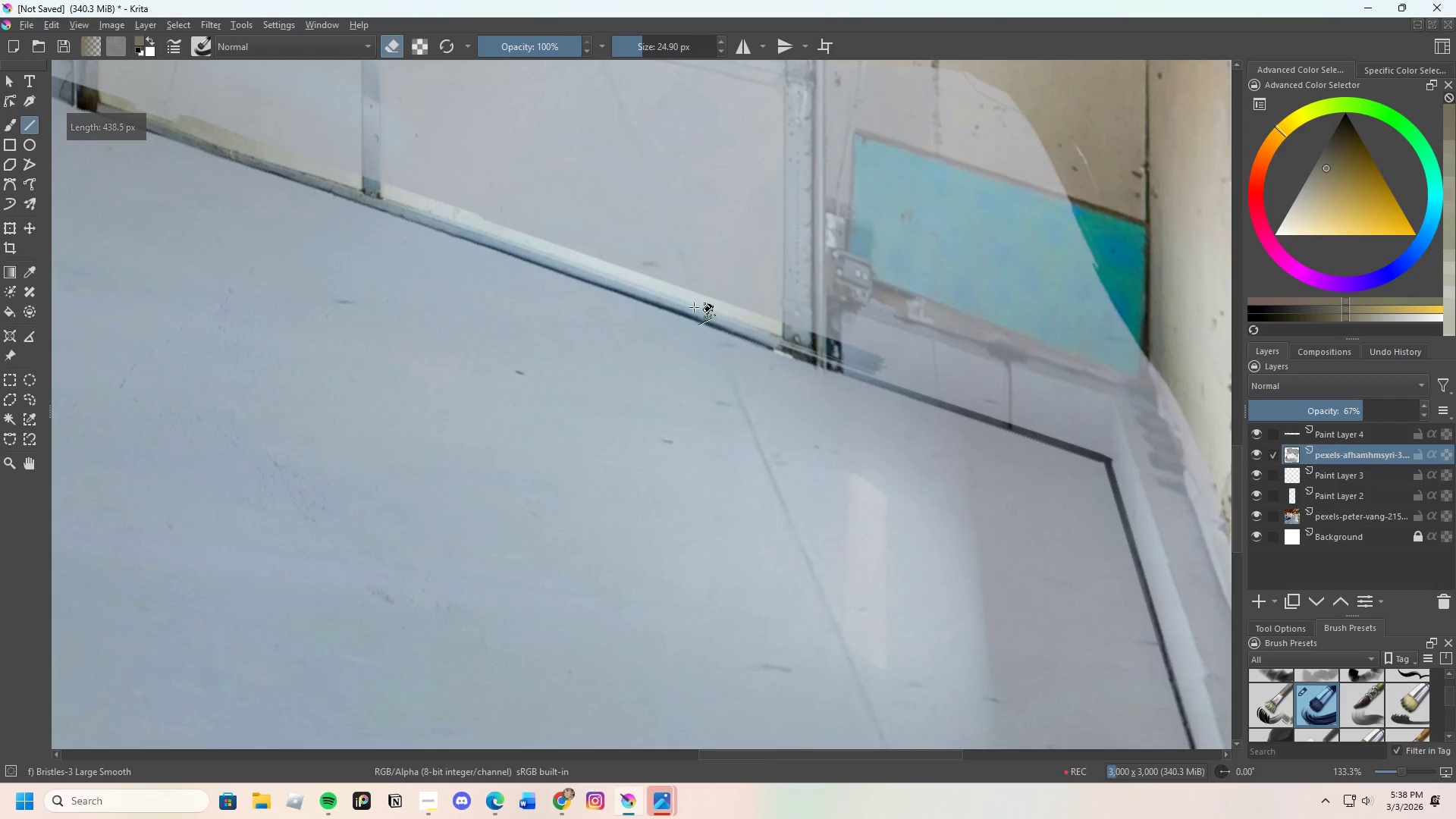 
scroll: coordinate [694, 307], scroll_direction: up, amount: 1.0
 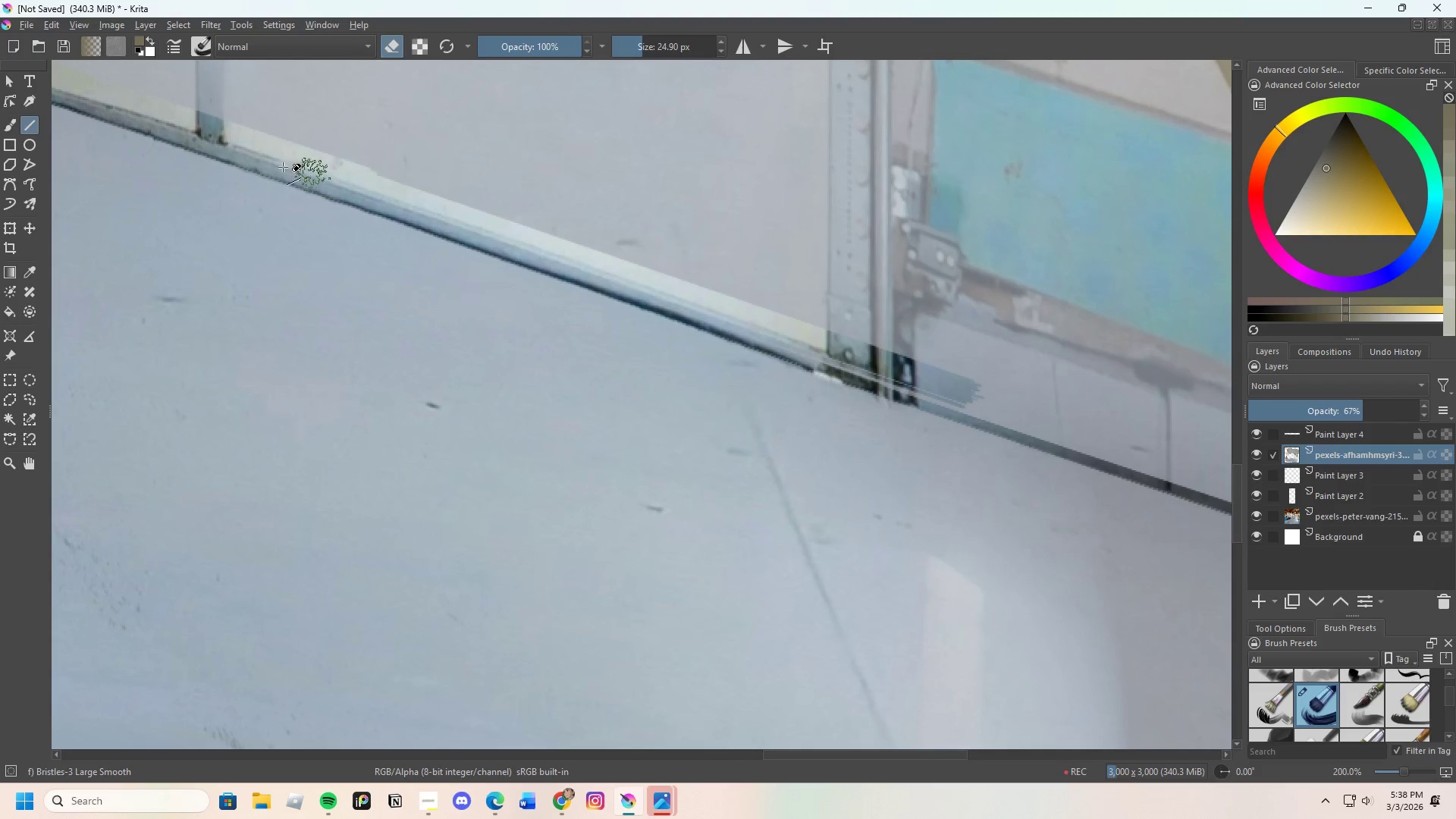 
left_click_drag(start_coordinate=[271, 164], to_coordinate=[945, 391])
 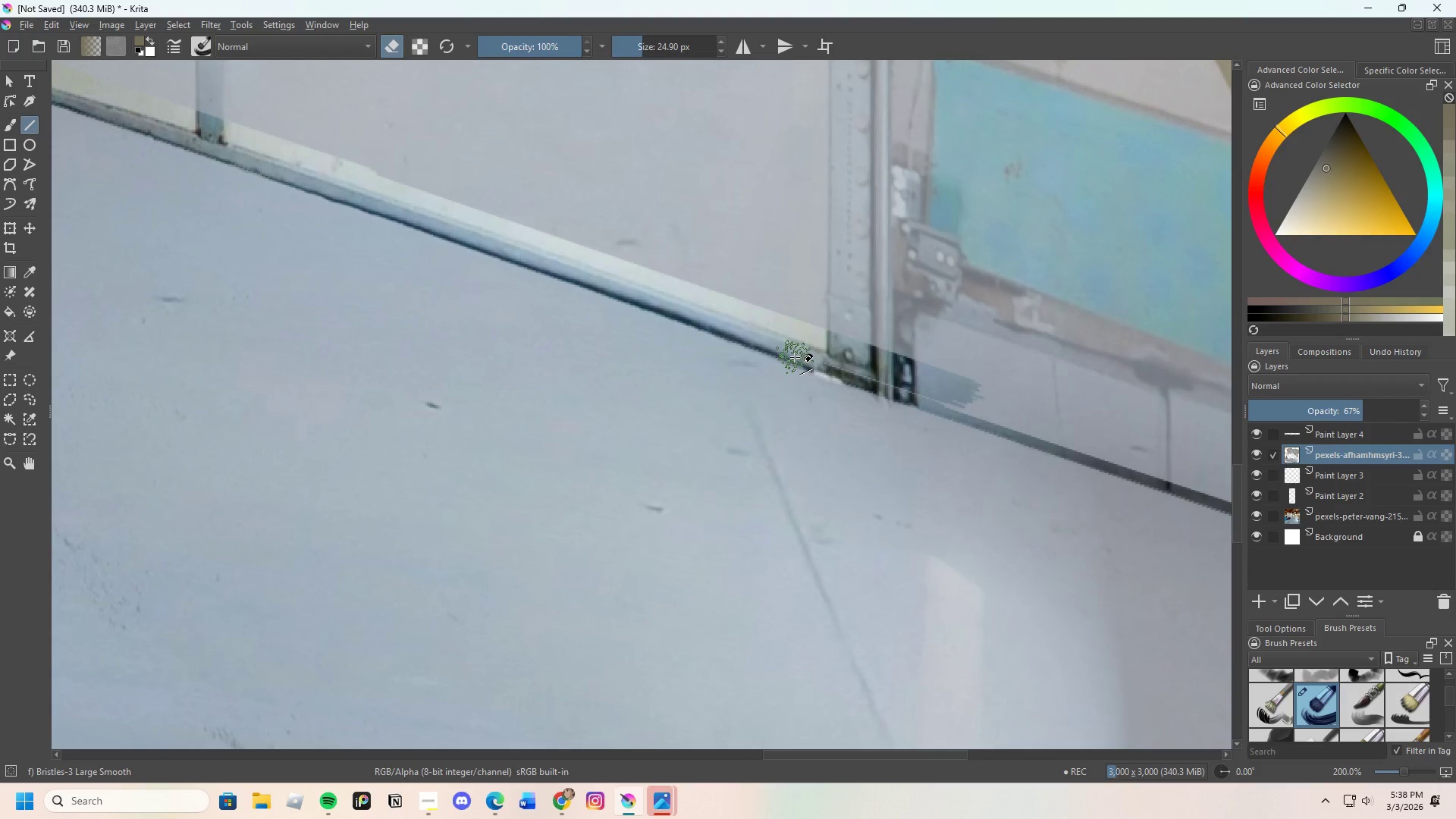 
scroll: coordinate [813, 351], scroll_direction: down, amount: 1.0
 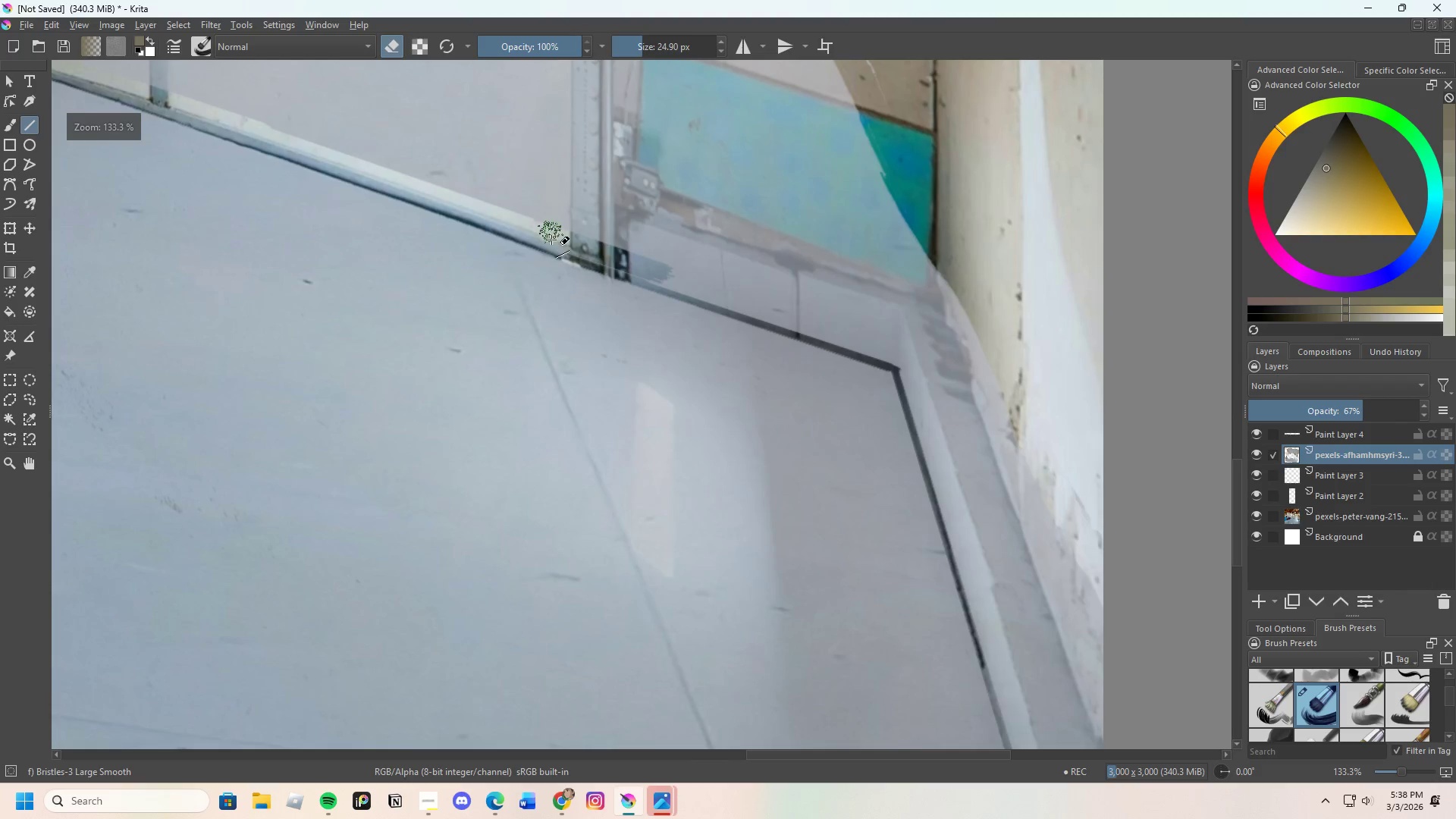 
left_click_drag(start_coordinate=[557, 246], to_coordinate=[886, 351])
 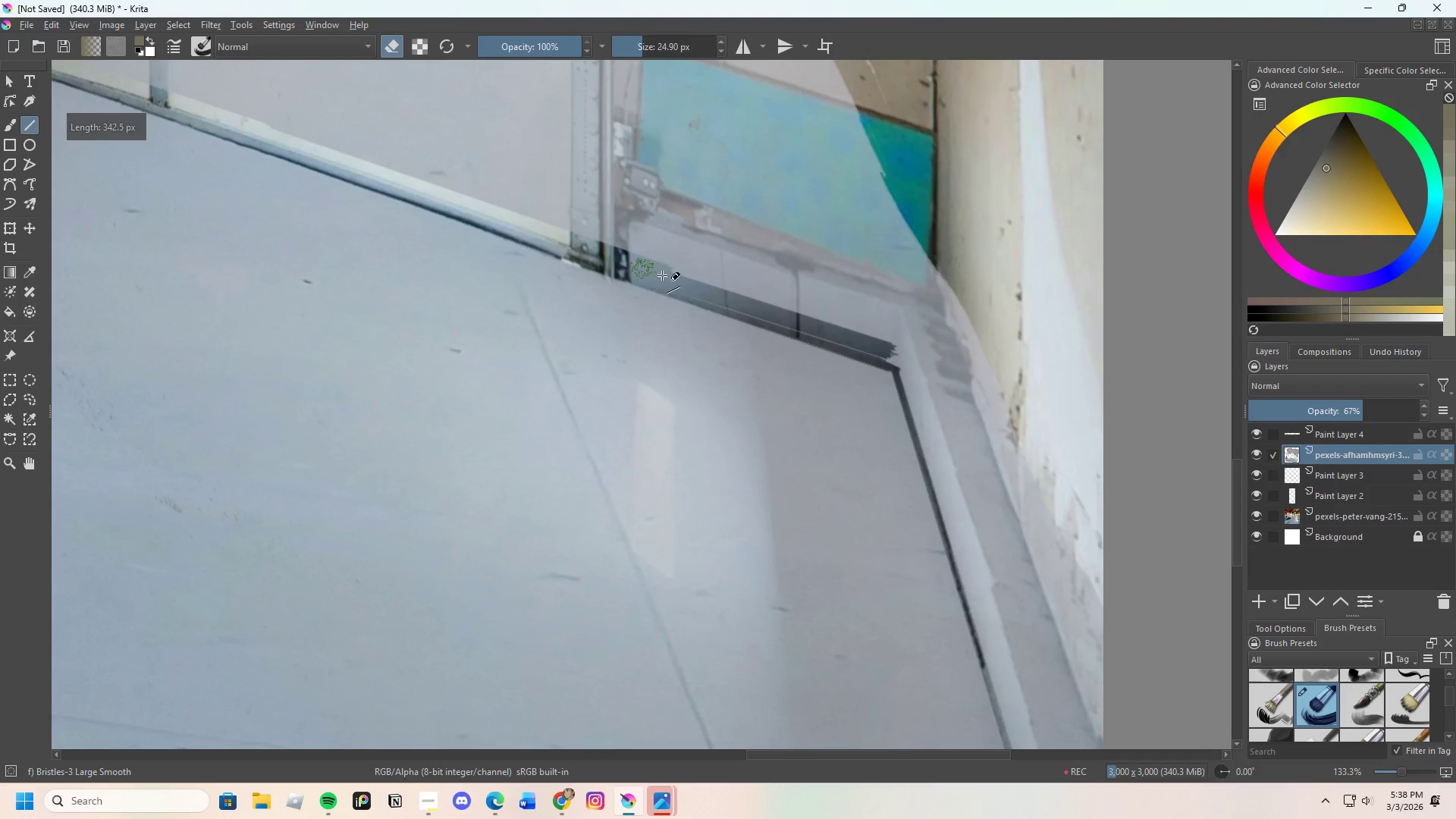 
scroll: coordinate [708, 293], scroll_direction: up, amount: 1.0
 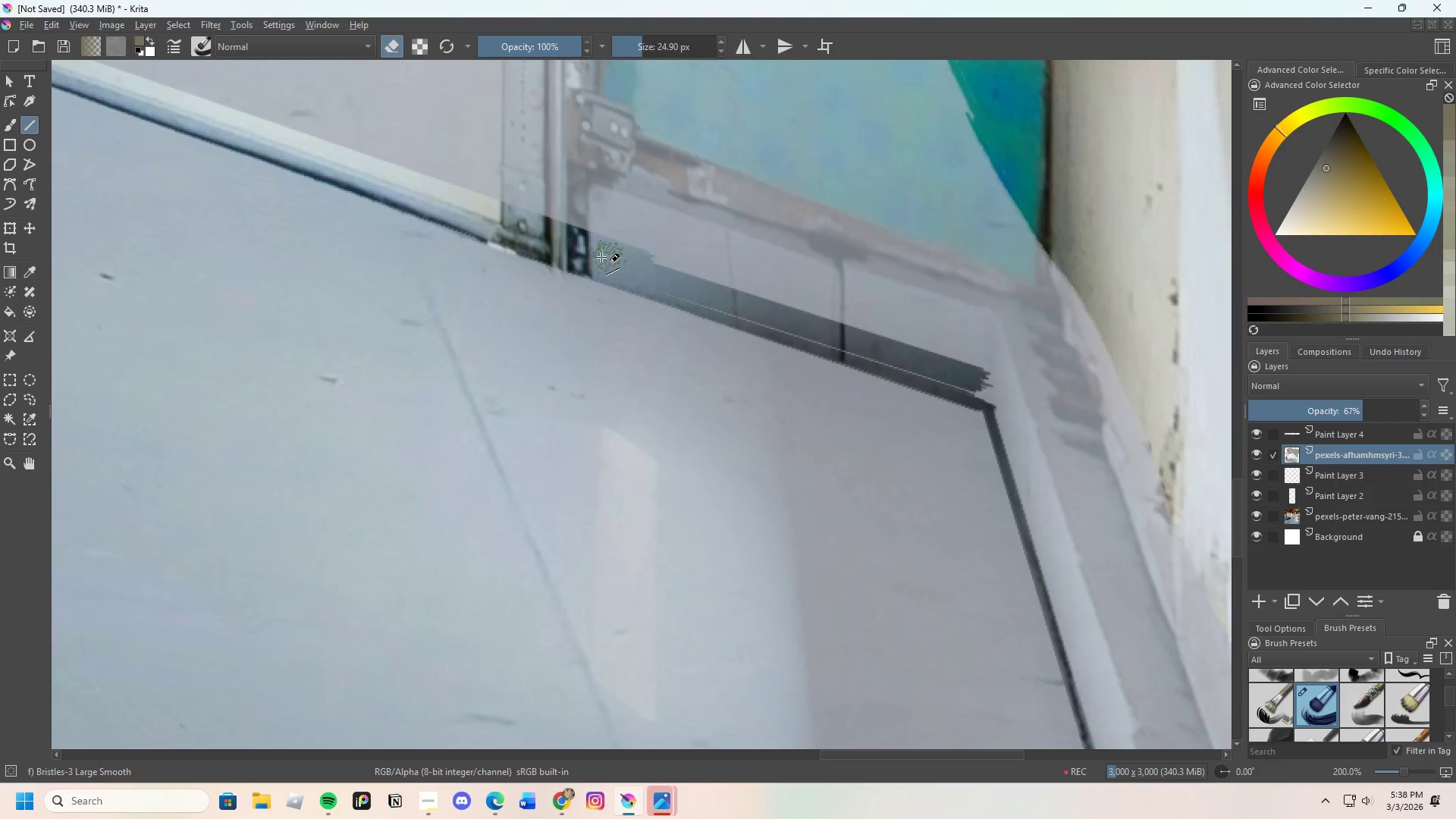 
left_click_drag(start_coordinate=[613, 269], to_coordinate=[980, 389])
 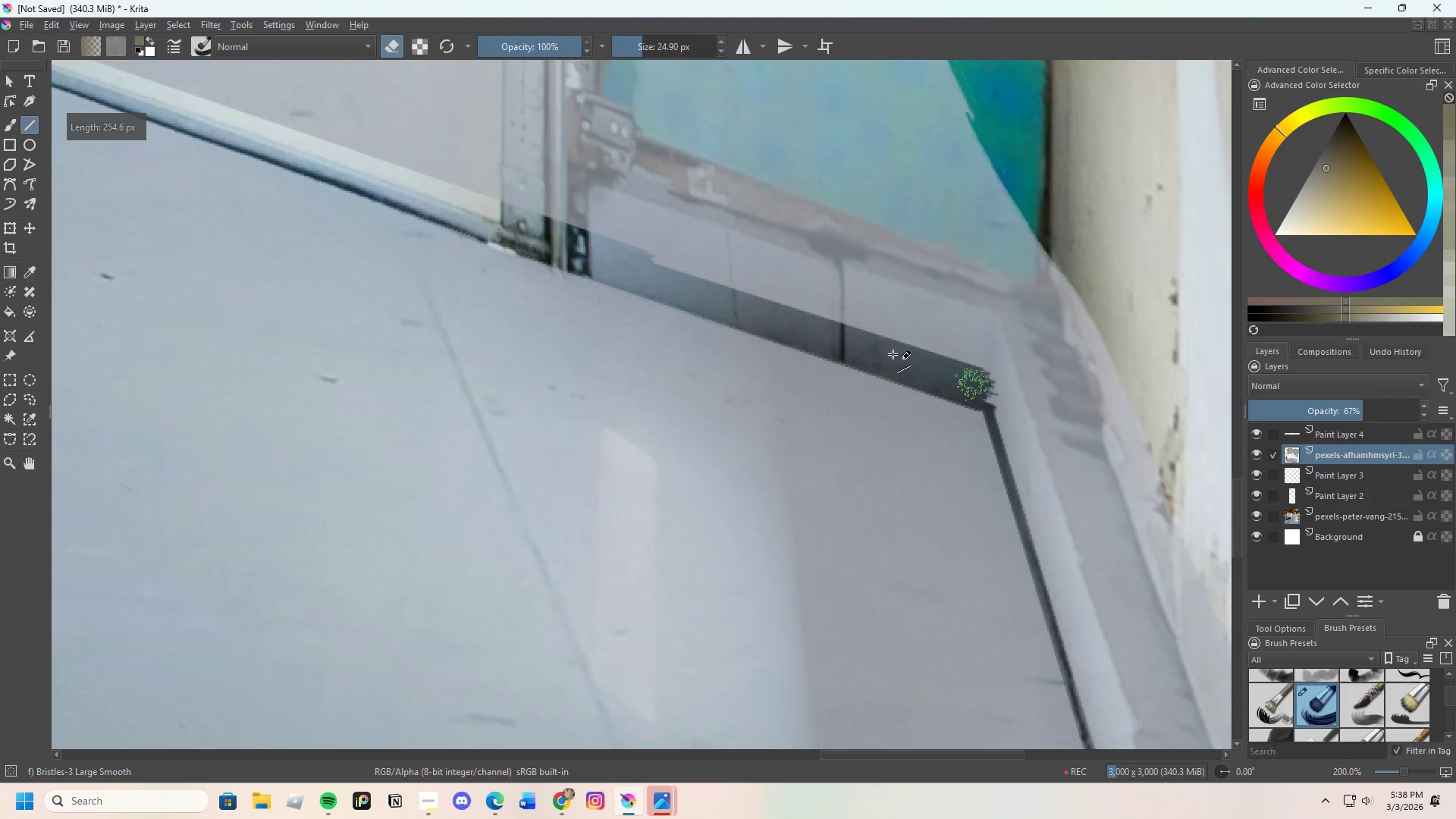 
scroll: coordinate [840, 353], scroll_direction: down, amount: 1.0
 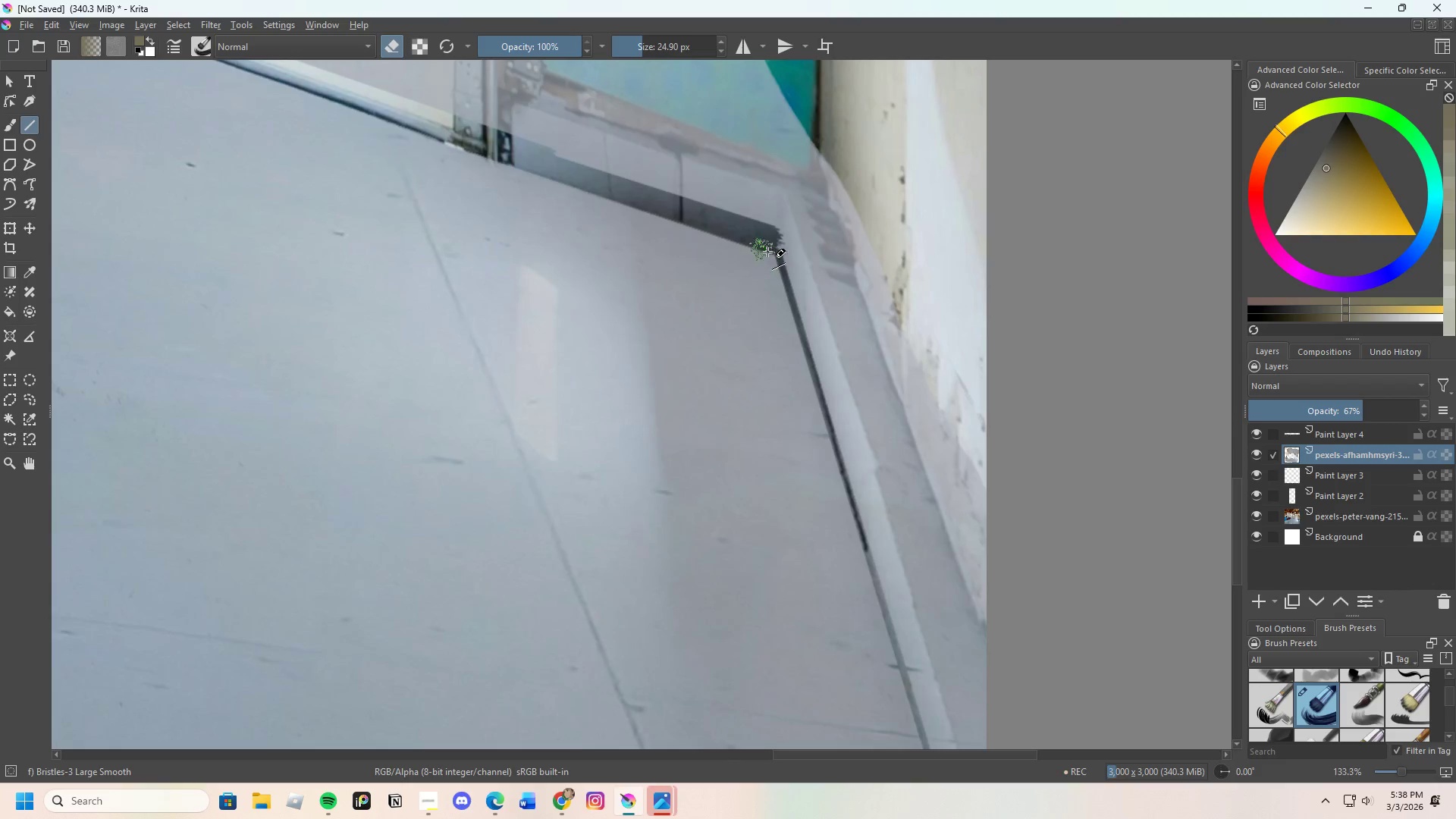 
scroll: coordinate [778, 264], scroll_direction: up, amount: 2.0
 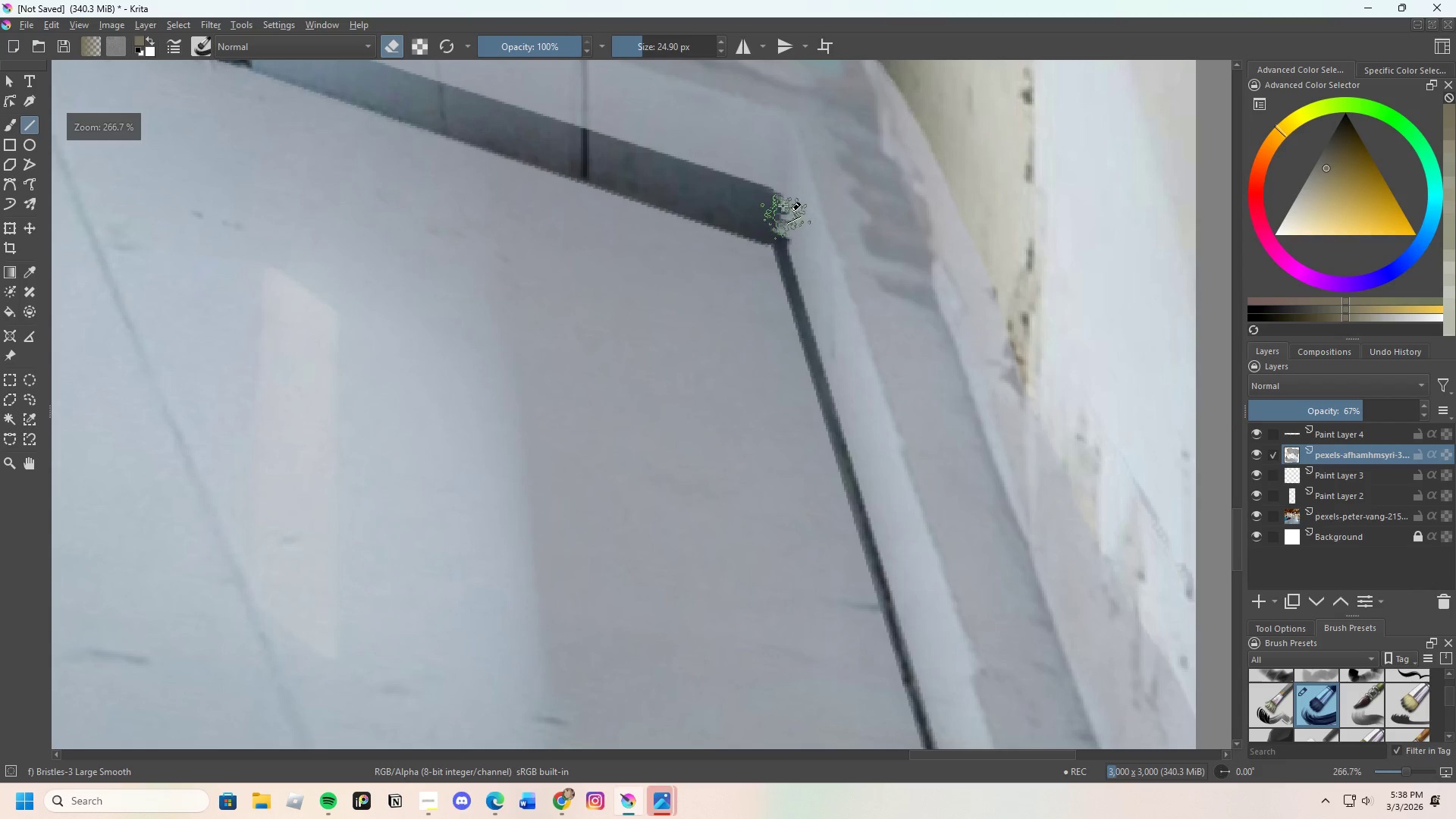 
left_click_drag(start_coordinate=[783, 204], to_coordinate=[871, 448])
 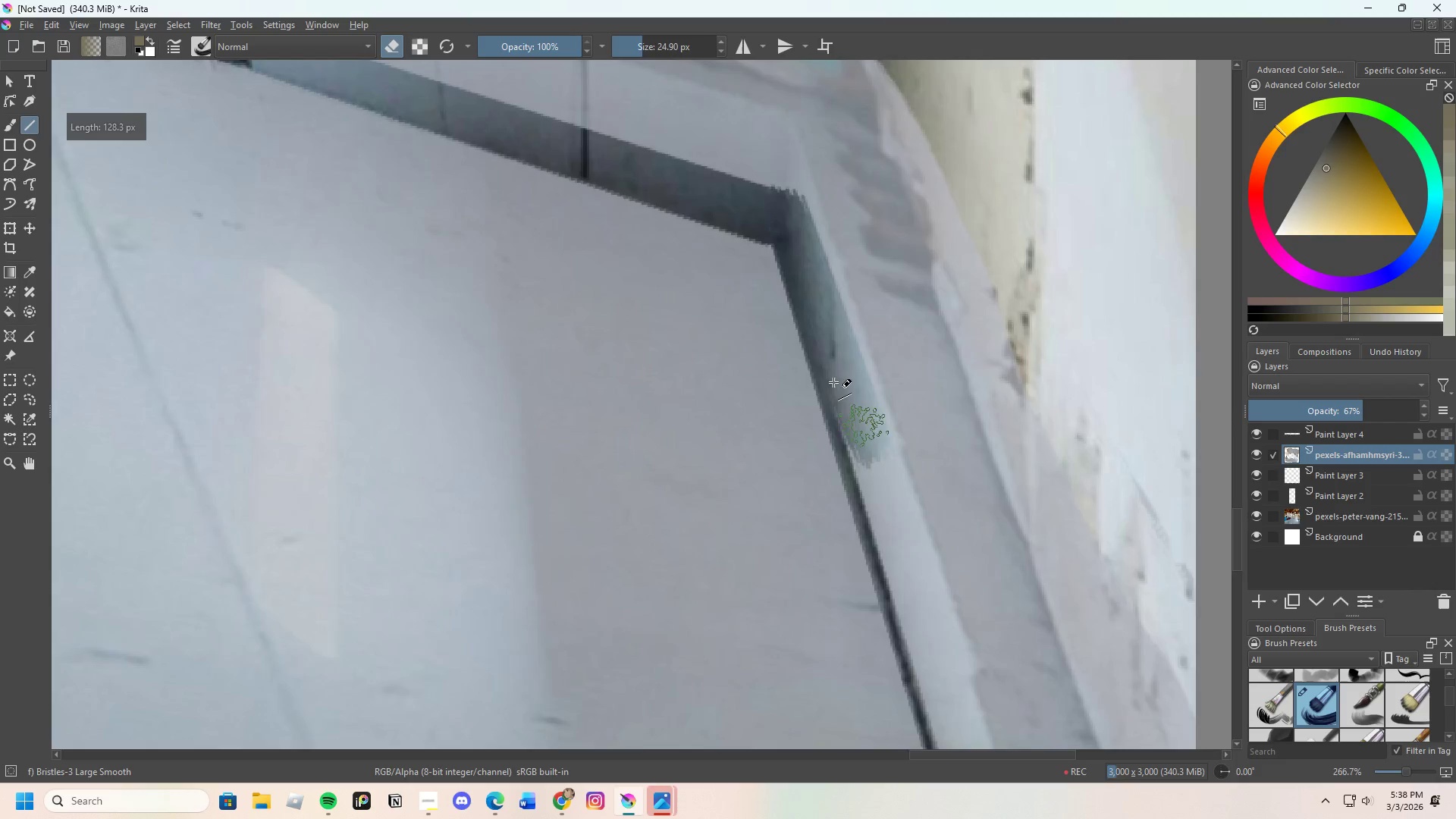 
scroll: coordinate [812, 312], scroll_direction: down, amount: 3.0
 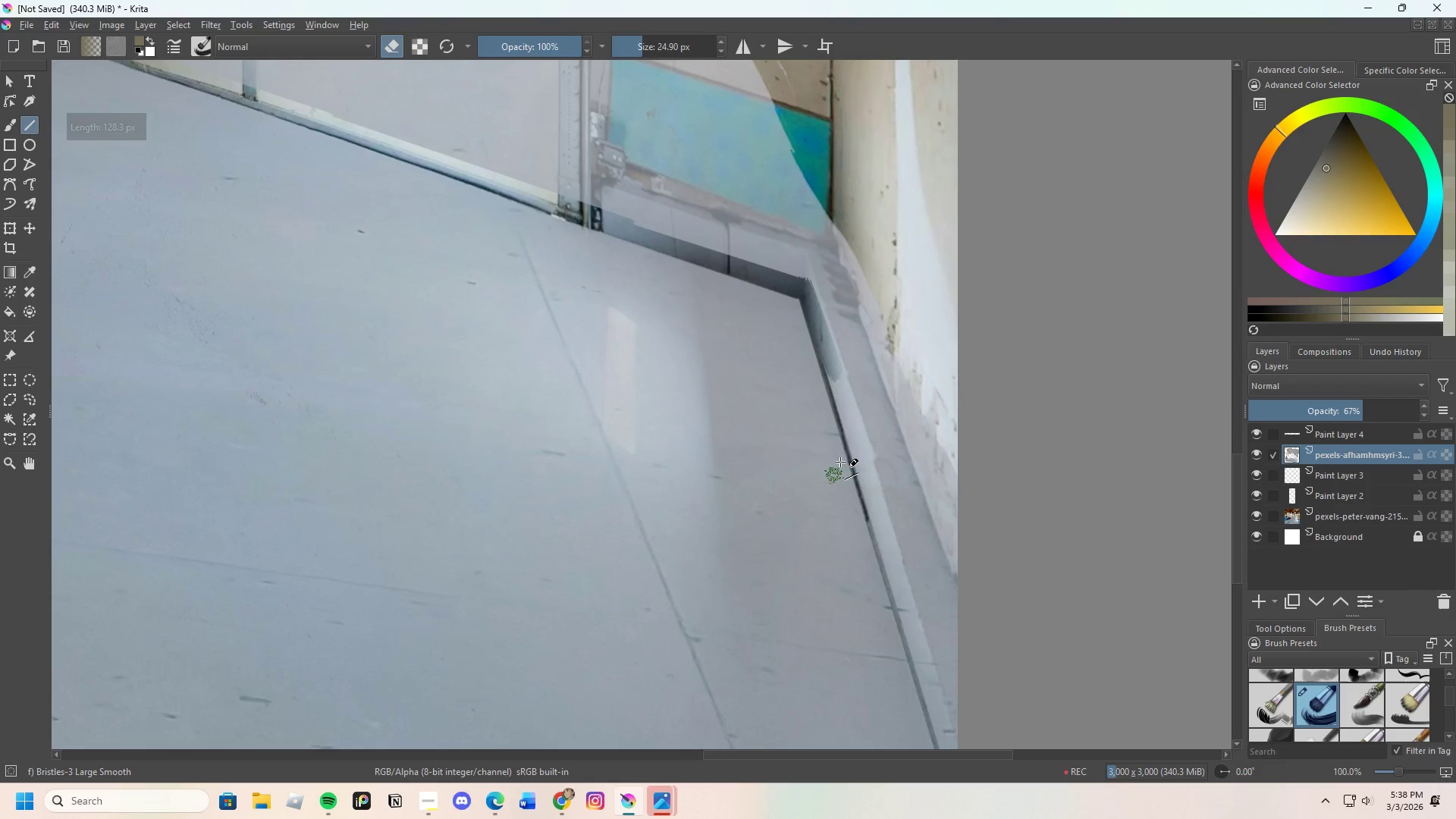 
scroll: coordinate [848, 237], scroll_direction: none, amount: 0.0
 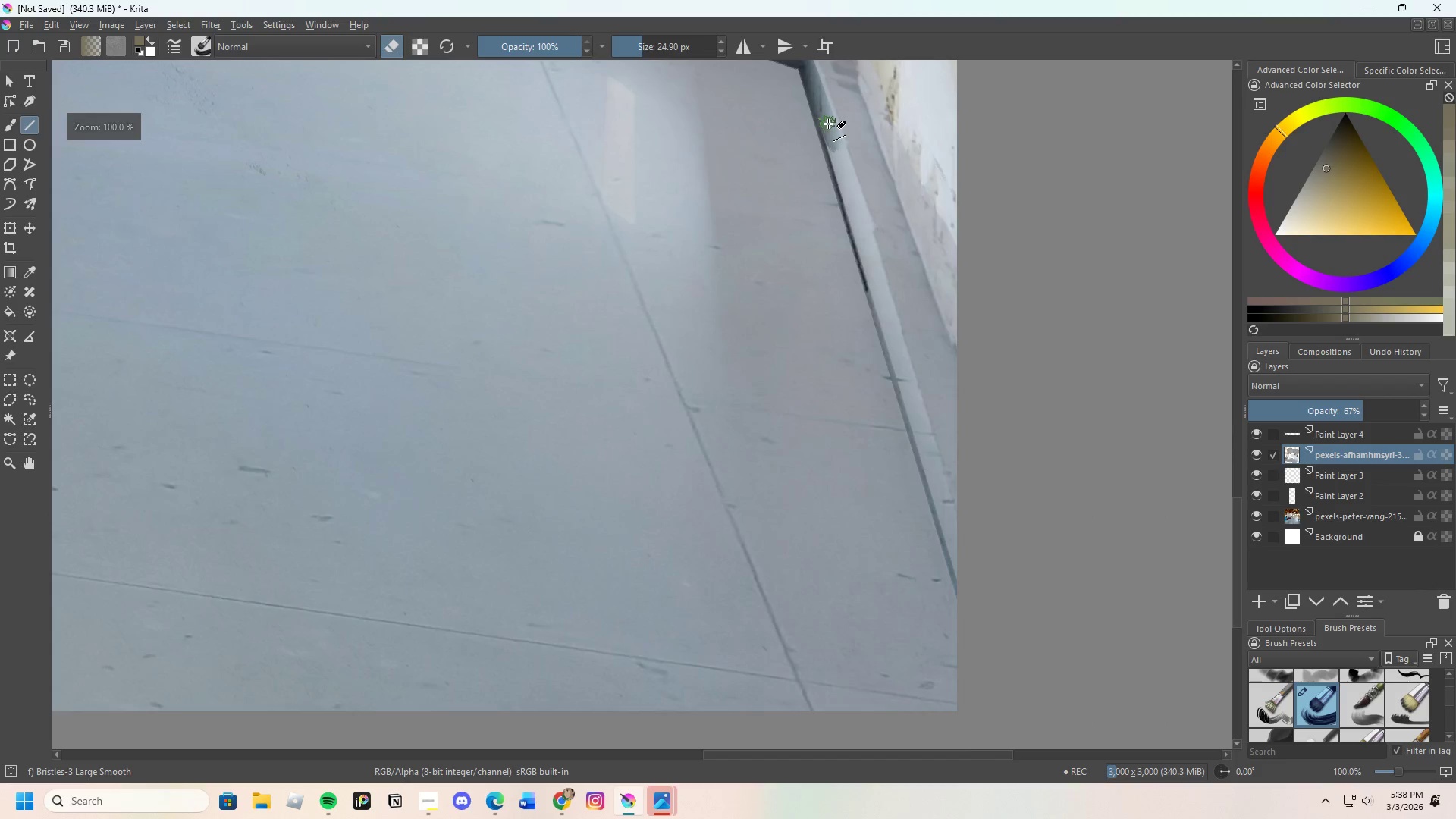 
left_click_drag(start_coordinate=[825, 129], to_coordinate=[974, 551])
 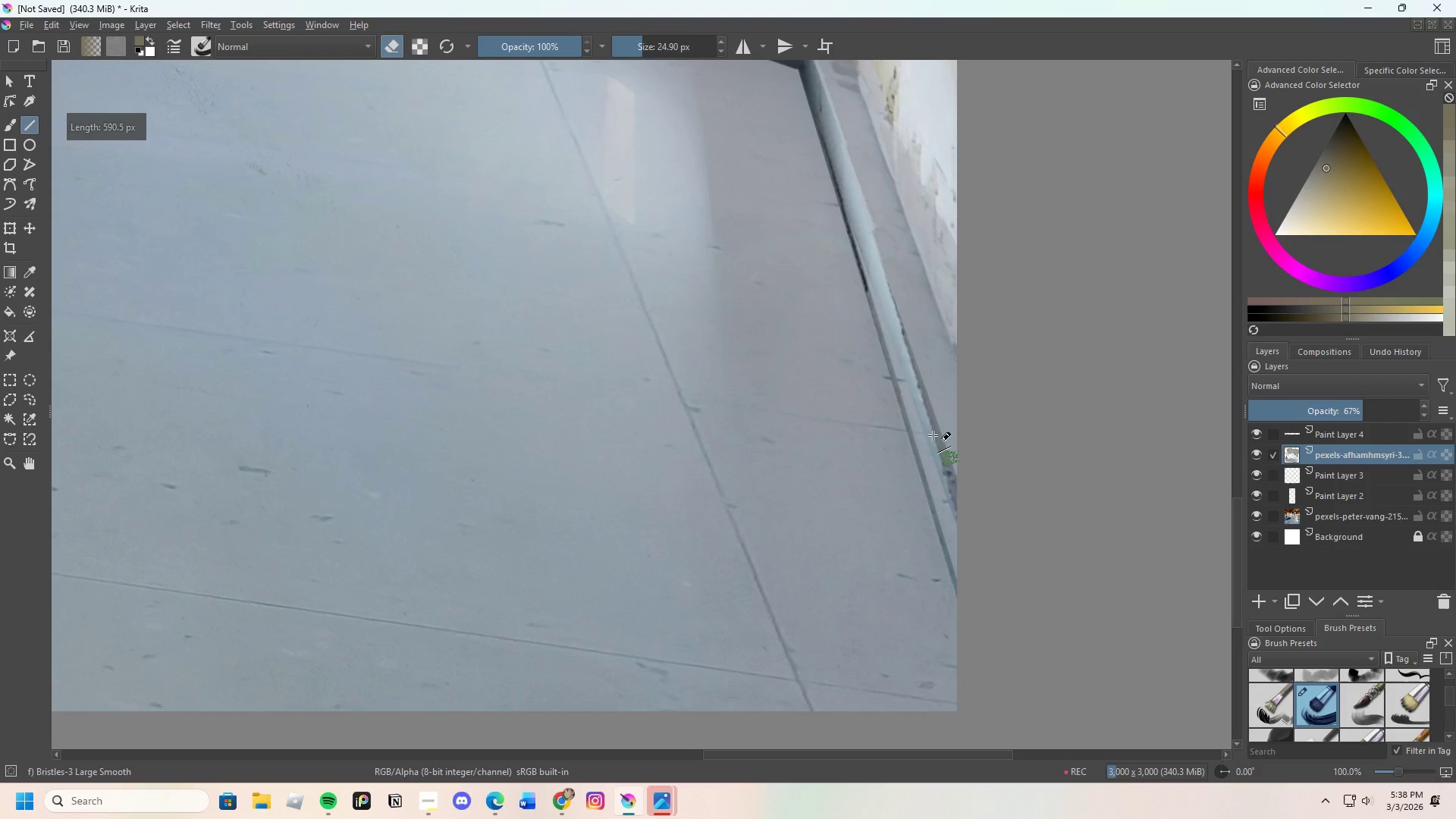 
scroll: coordinate [910, 389], scroll_direction: up, amount: 1.0
 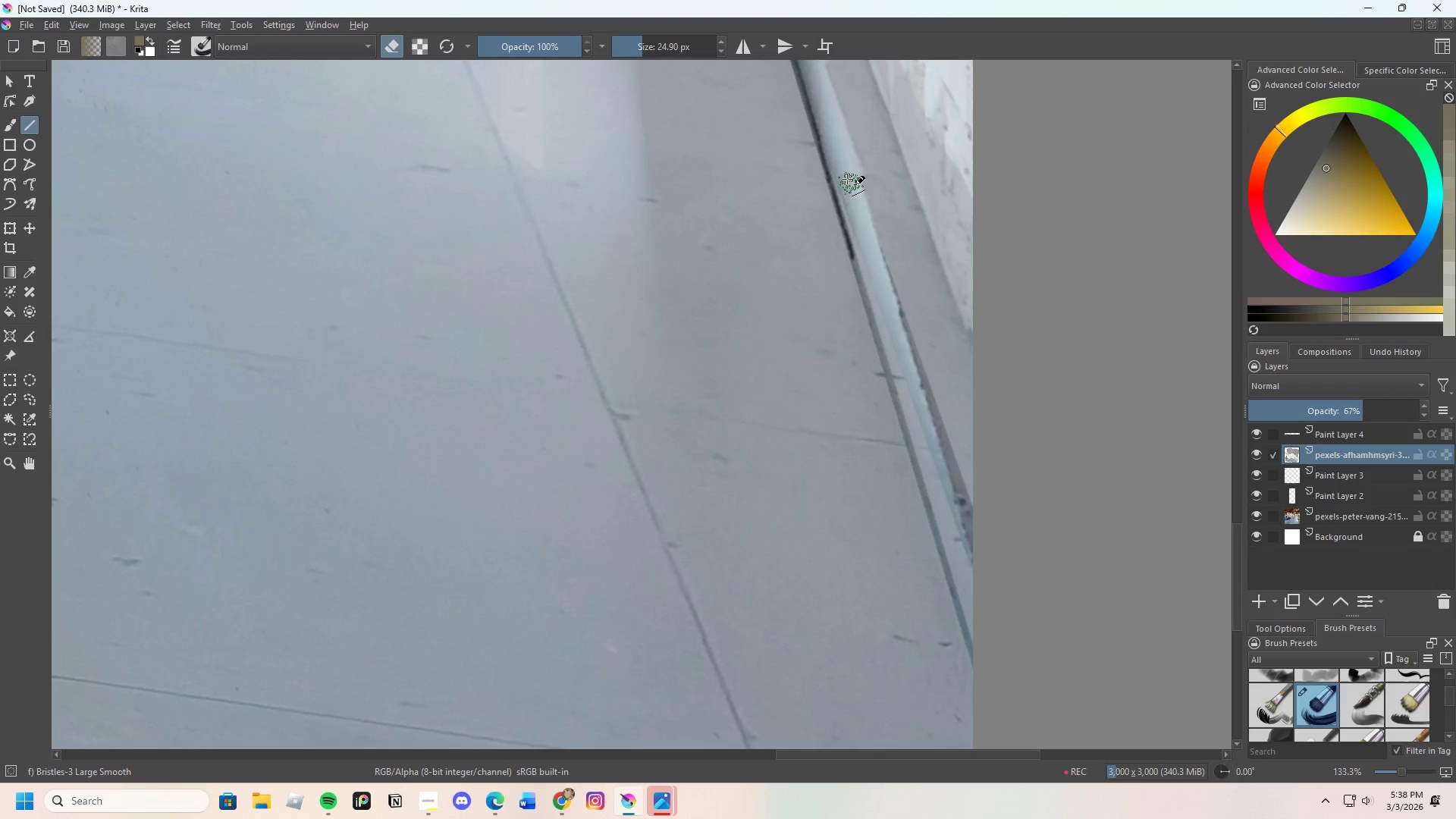 
left_click_drag(start_coordinate=[846, 179], to_coordinate=[990, 611])
 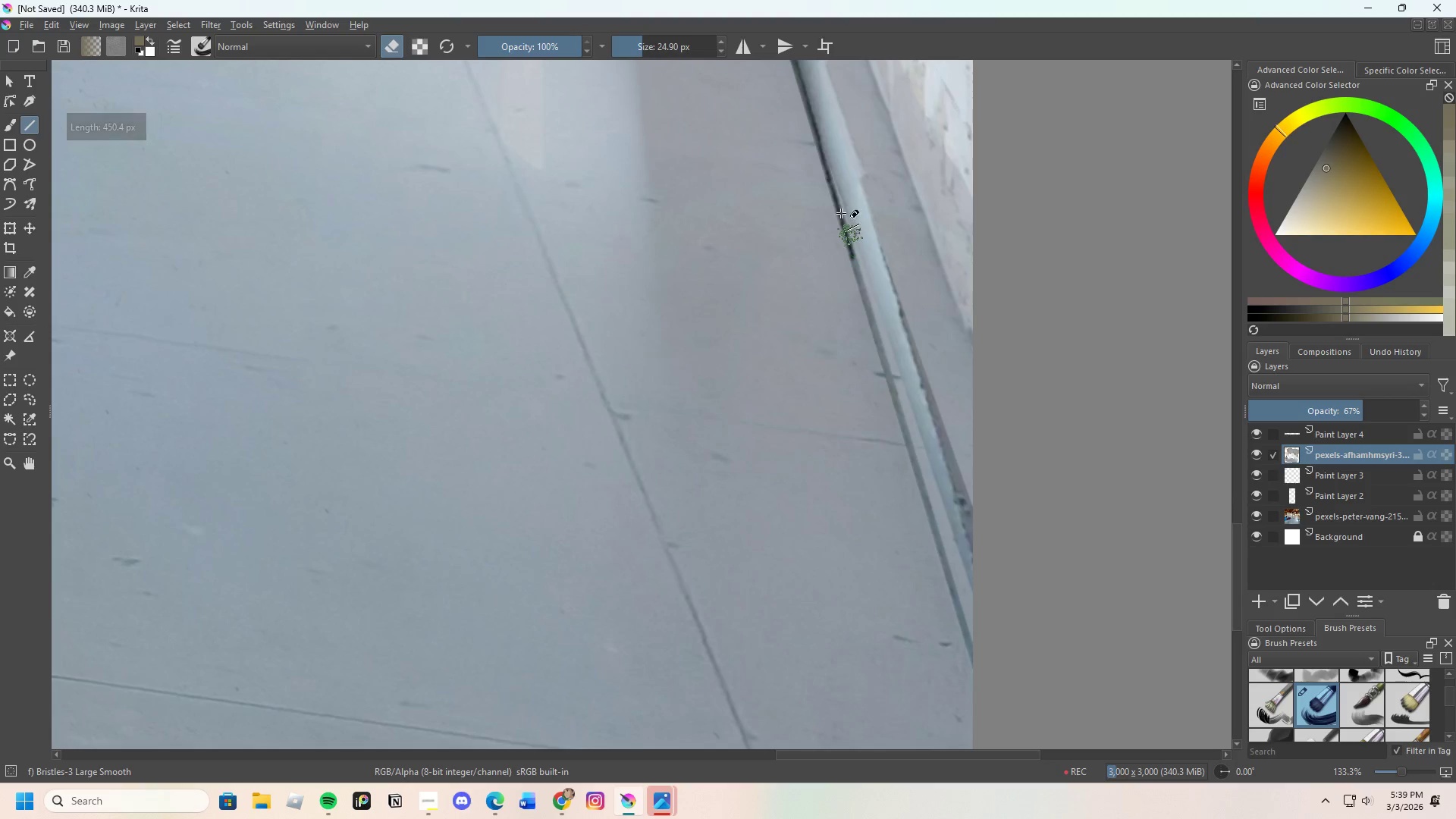 
left_click_drag(start_coordinate=[842, 200], to_coordinate=[972, 597])
 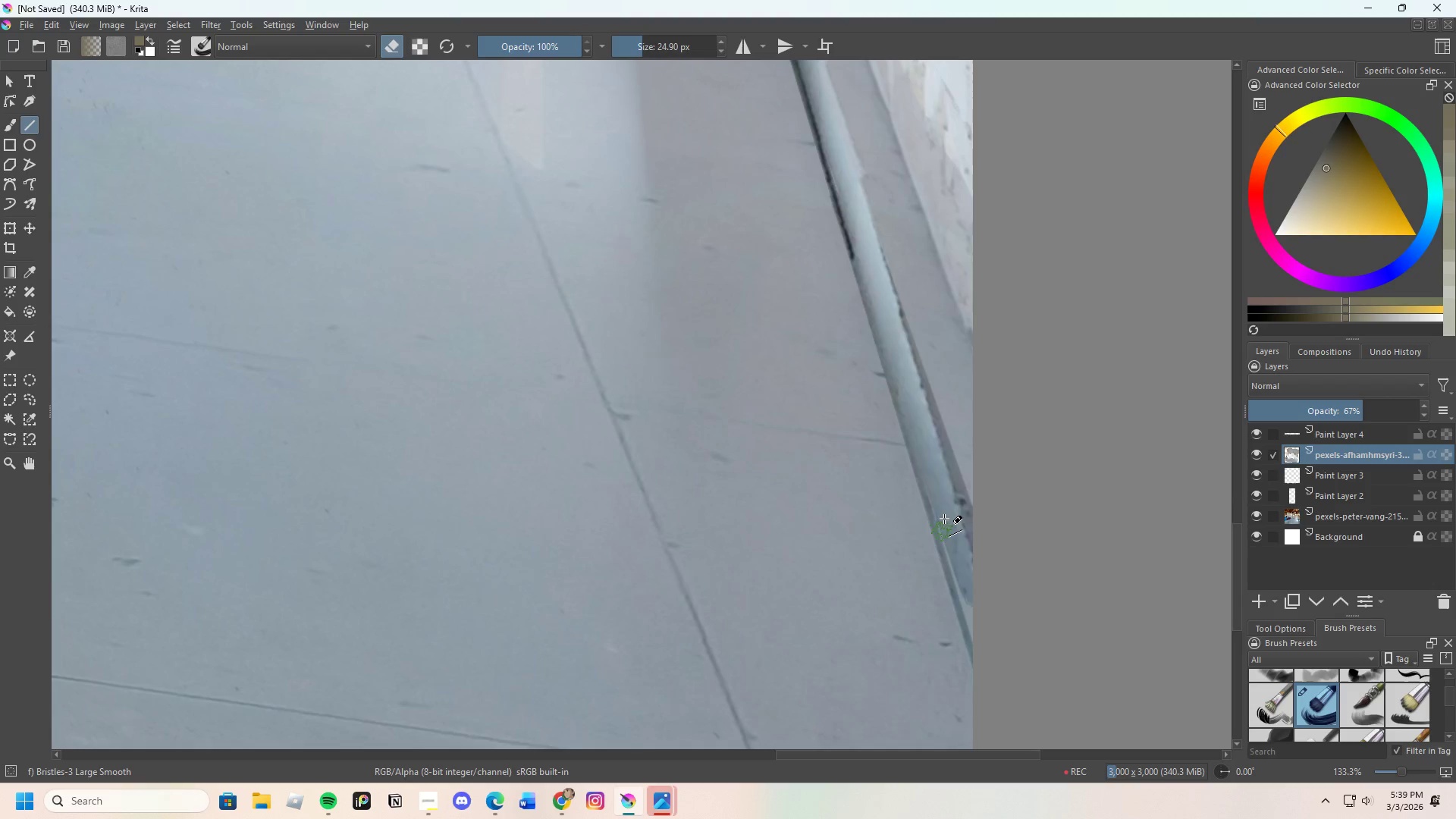 
left_click_drag(start_coordinate=[934, 494], to_coordinate=[984, 644])
 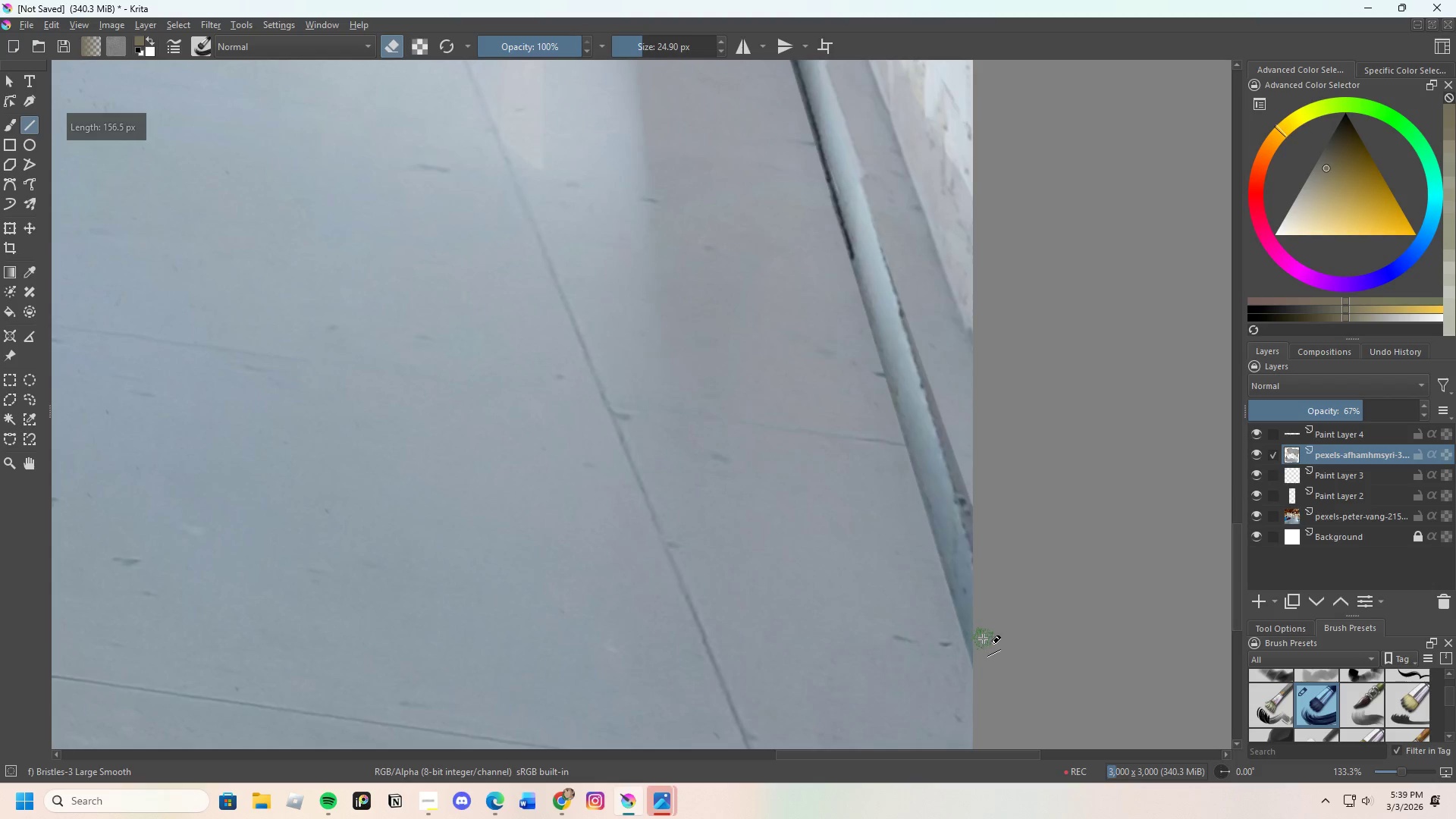 
scroll: coordinate [962, 431], scroll_direction: down, amount: 5.0
 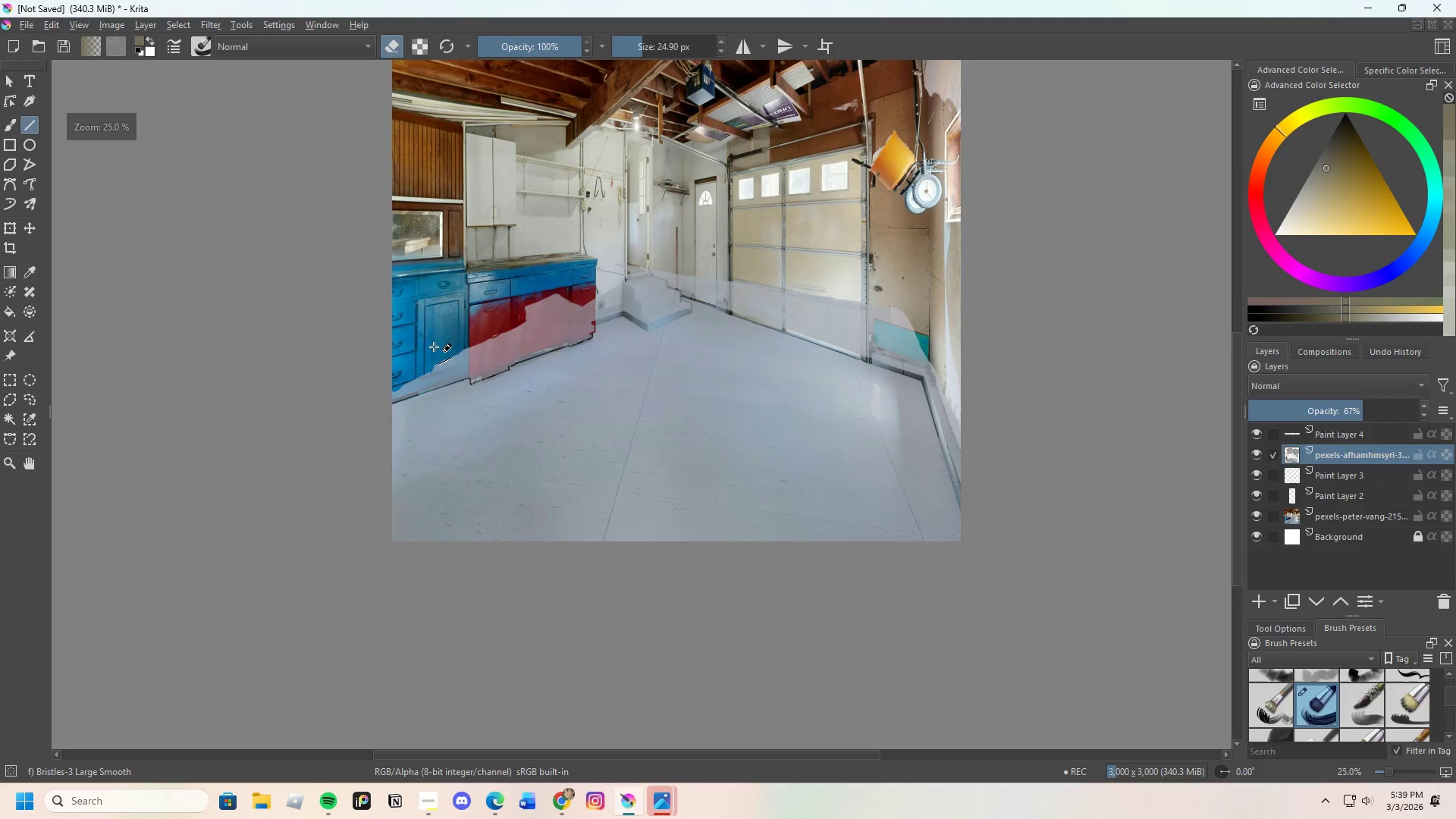 
scroll: coordinate [303, 431], scroll_direction: up, amount: 5.0
 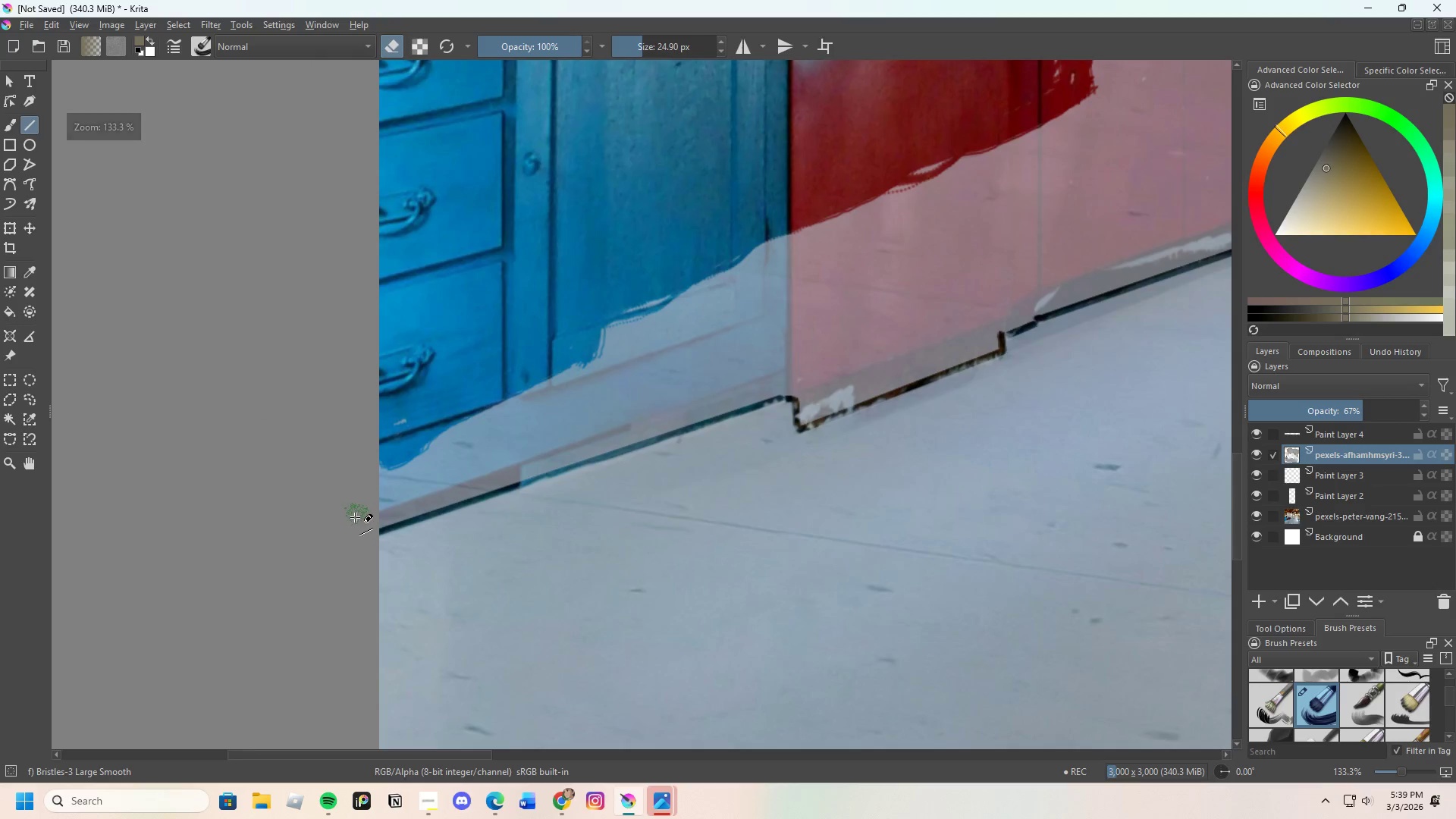 
left_click_drag(start_coordinate=[366, 522], to_coordinate=[799, 381])
 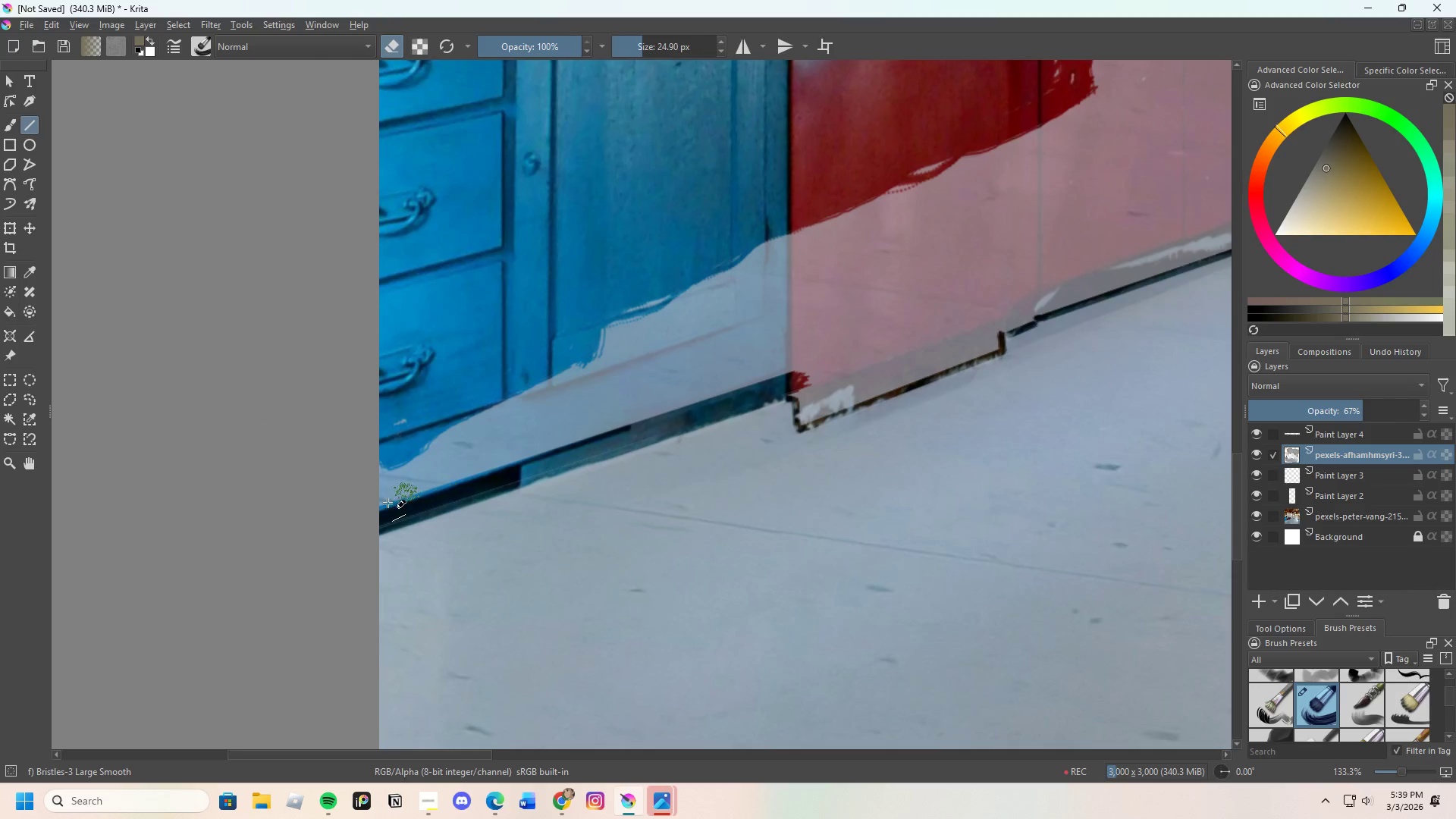 
left_click_drag(start_coordinate=[350, 525], to_coordinate=[788, 377])
 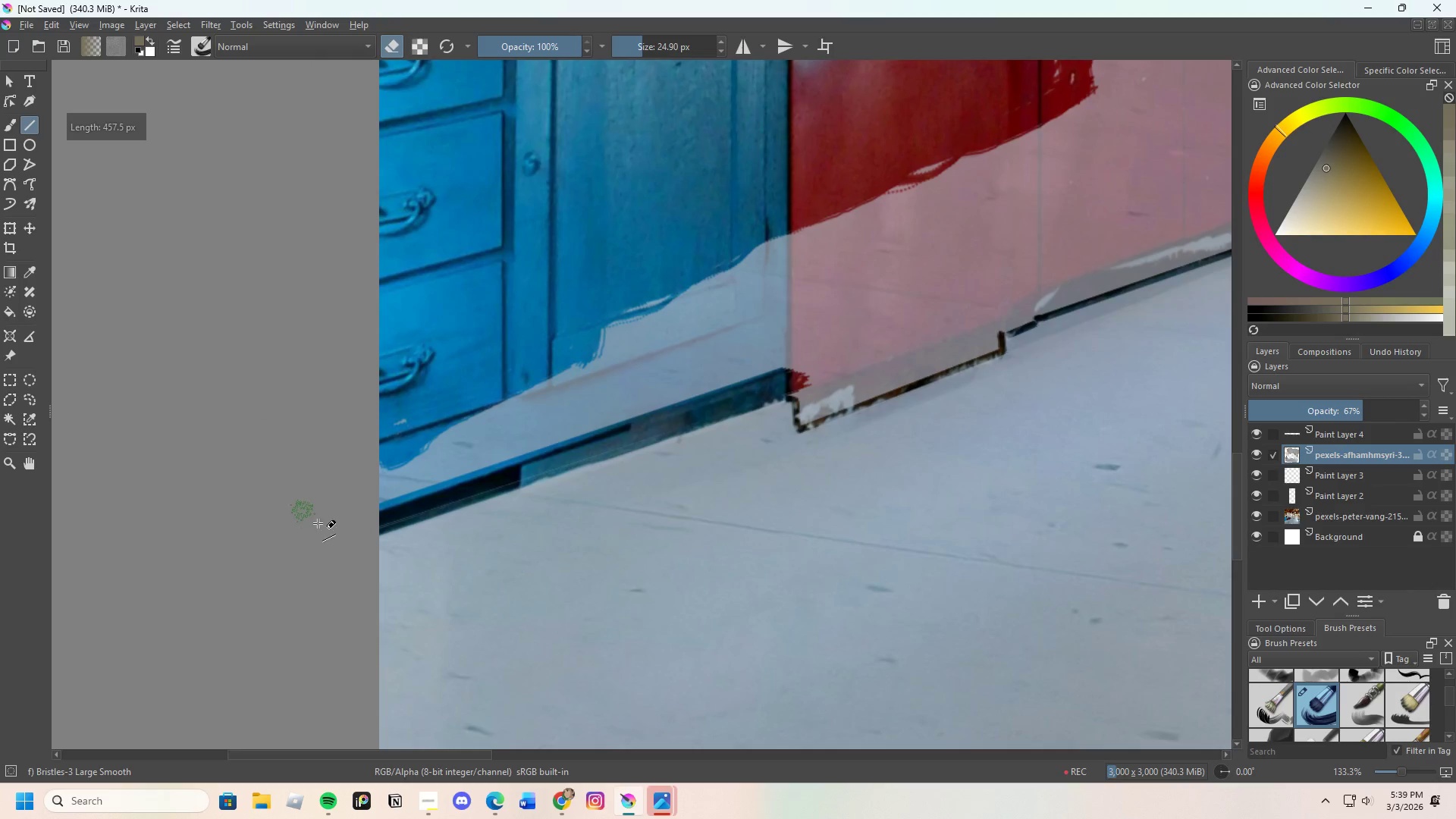 
left_click_drag(start_coordinate=[340, 524], to_coordinate=[783, 384])
 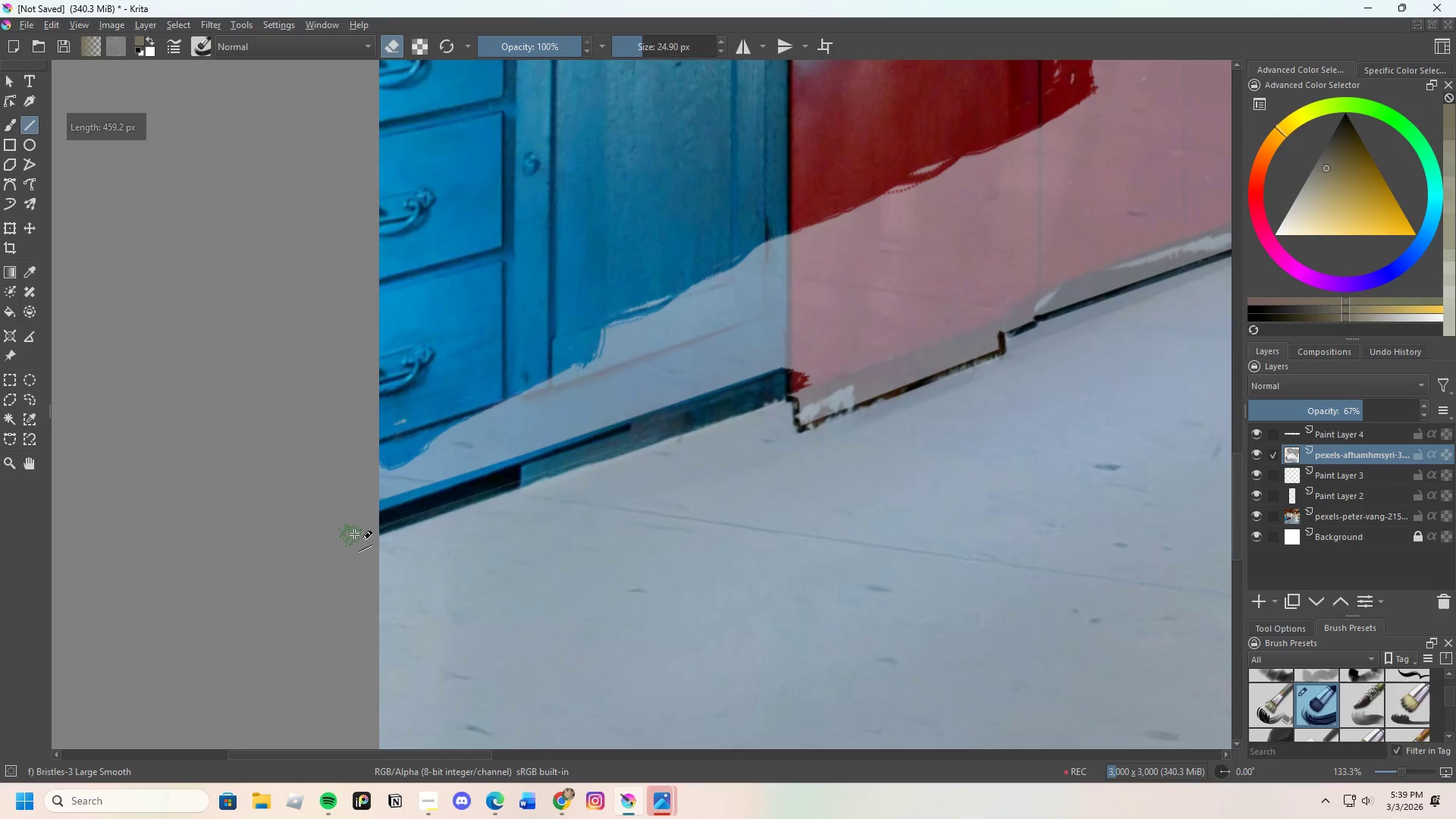 
left_click_drag(start_coordinate=[366, 531], to_coordinate=[789, 380])
 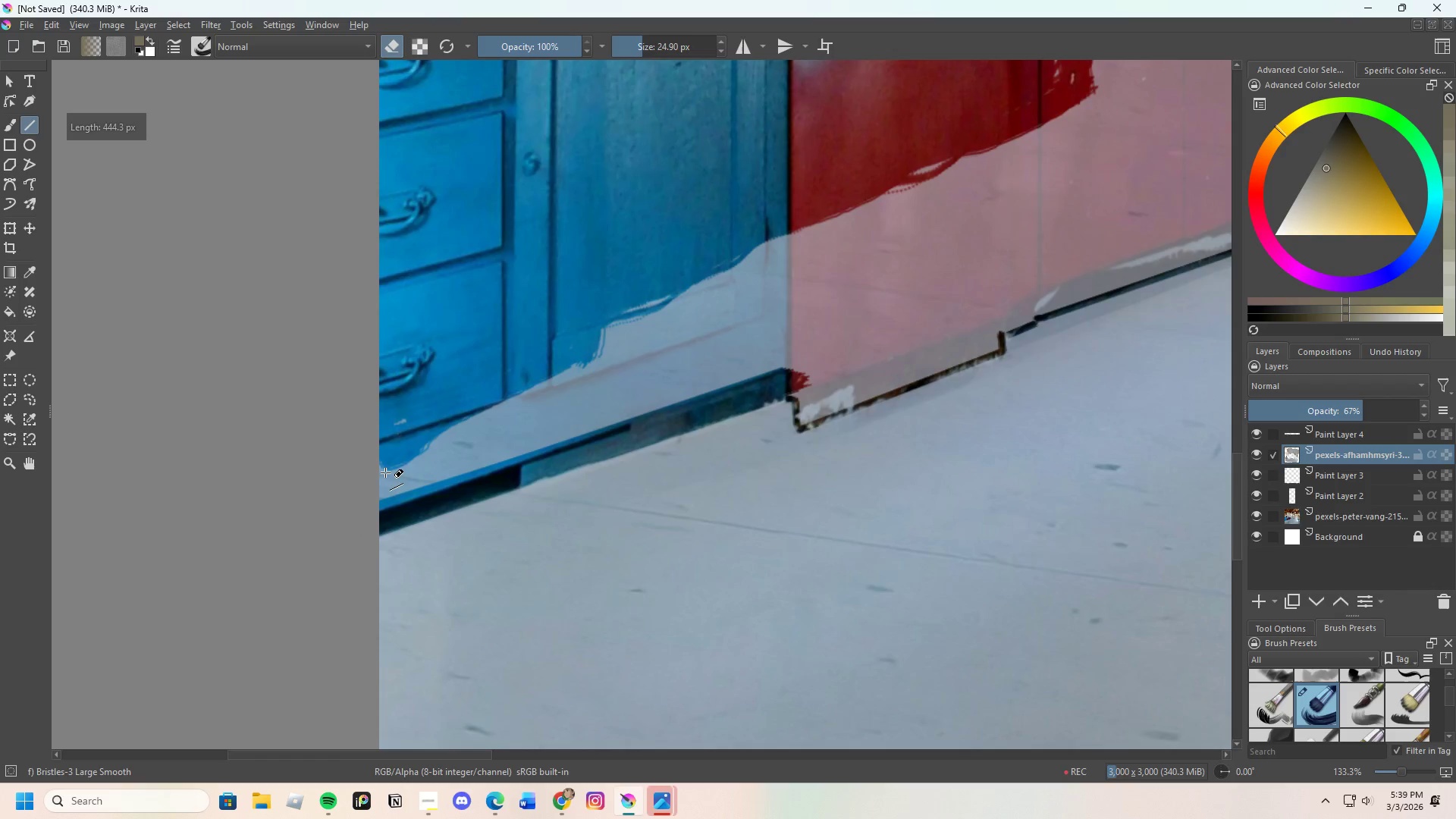 
scroll: coordinate [278, 426], scroll_direction: down, amount: 3.0
 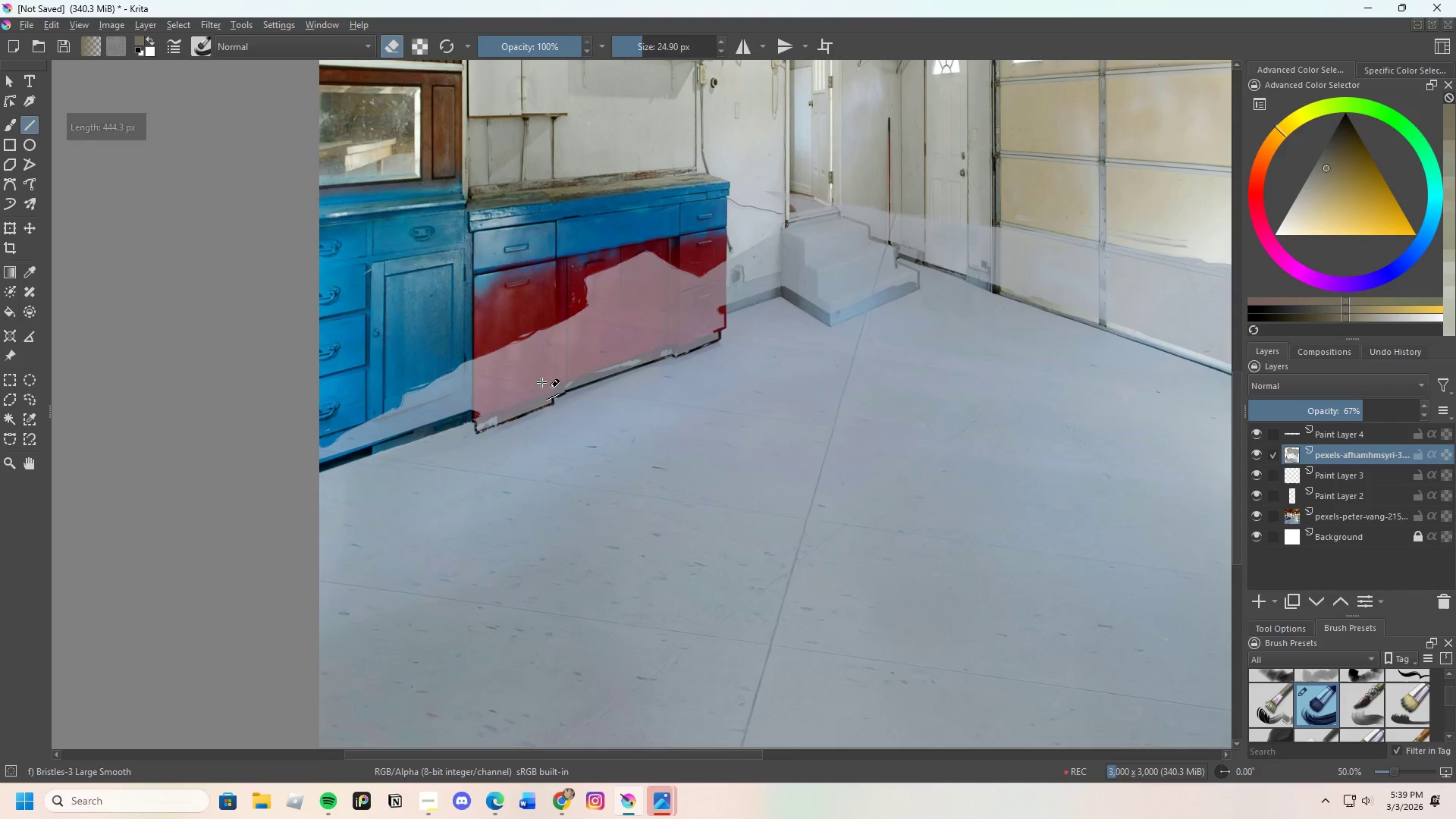 
left_click_drag(start_coordinate=[458, 377], to_coordinate=[465, 431])
 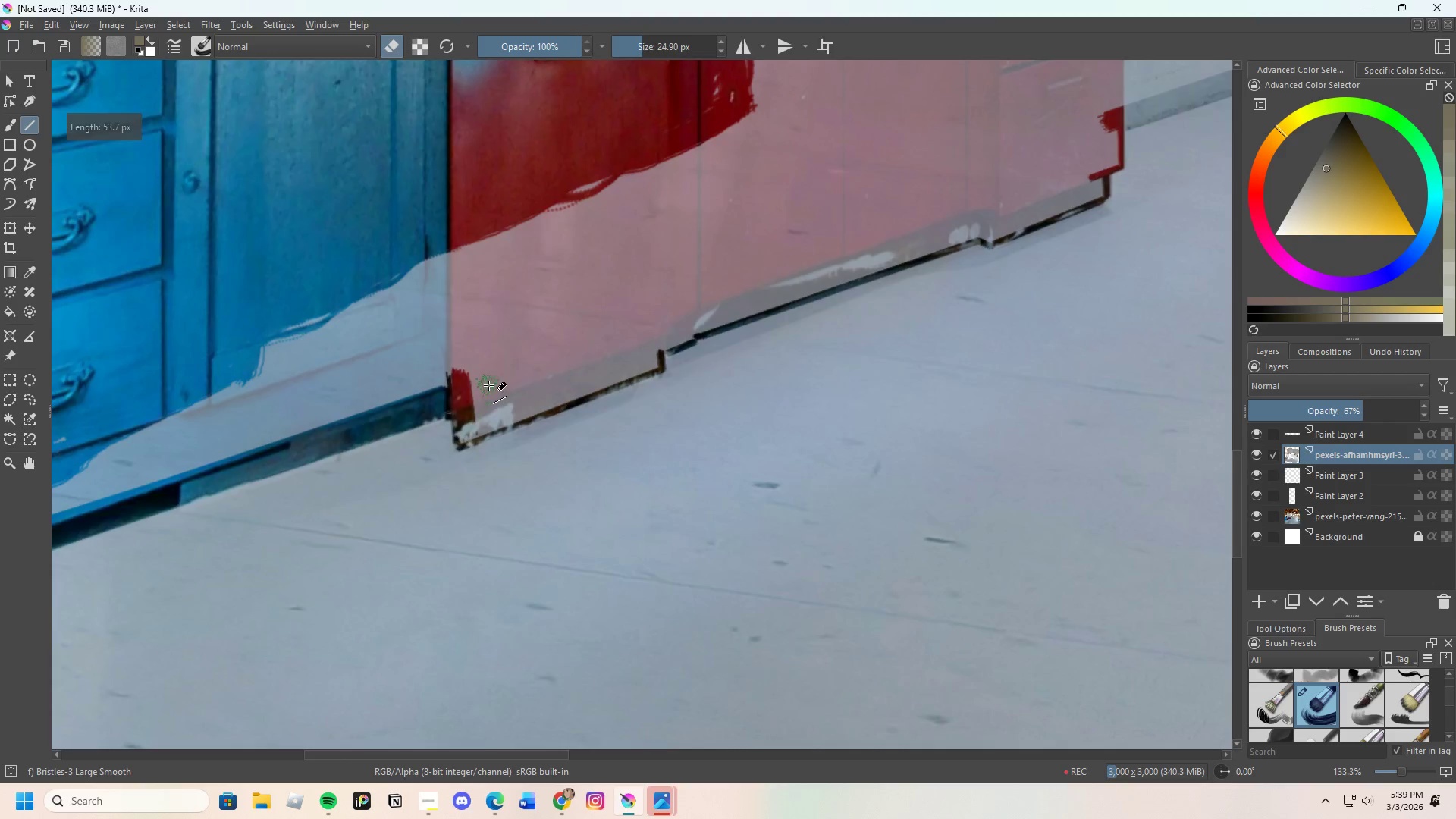 
scroll: coordinate [488, 385], scroll_direction: up, amount: 5.0
 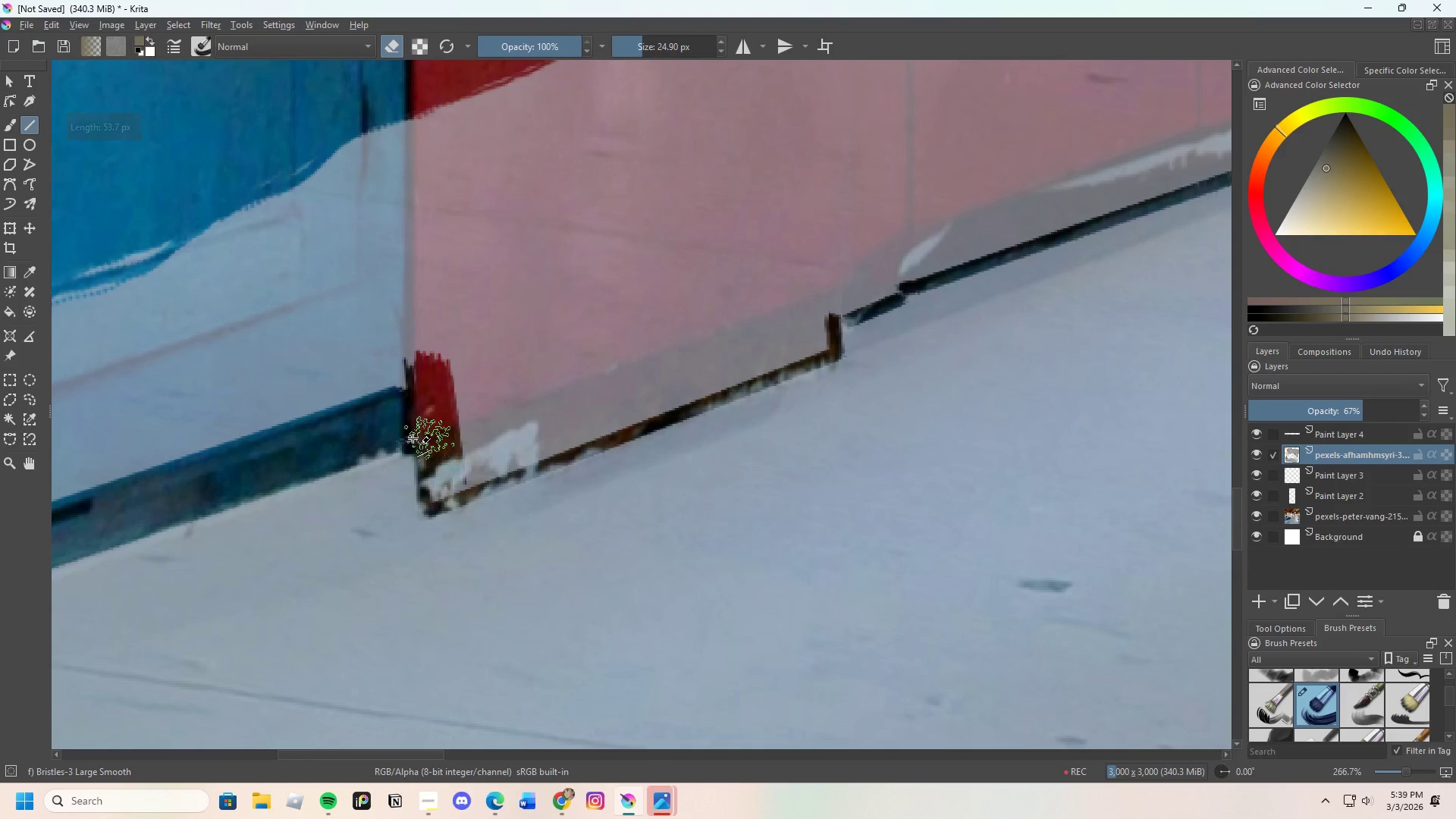 
left_click_drag(start_coordinate=[375, 431], to_coordinate=[436, 438])
 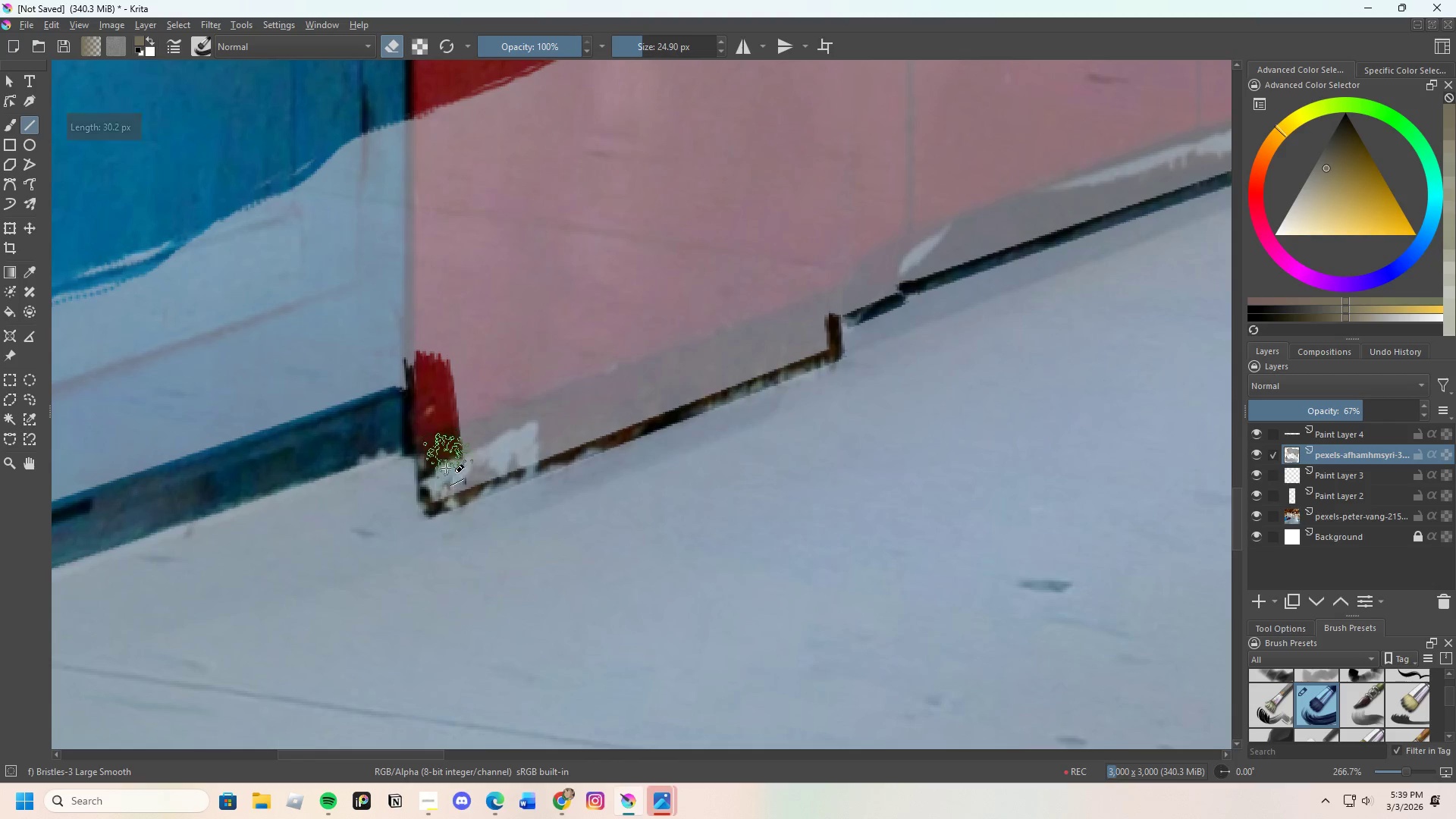 
left_click_drag(start_coordinate=[488, 477], to_coordinate=[804, 349])
 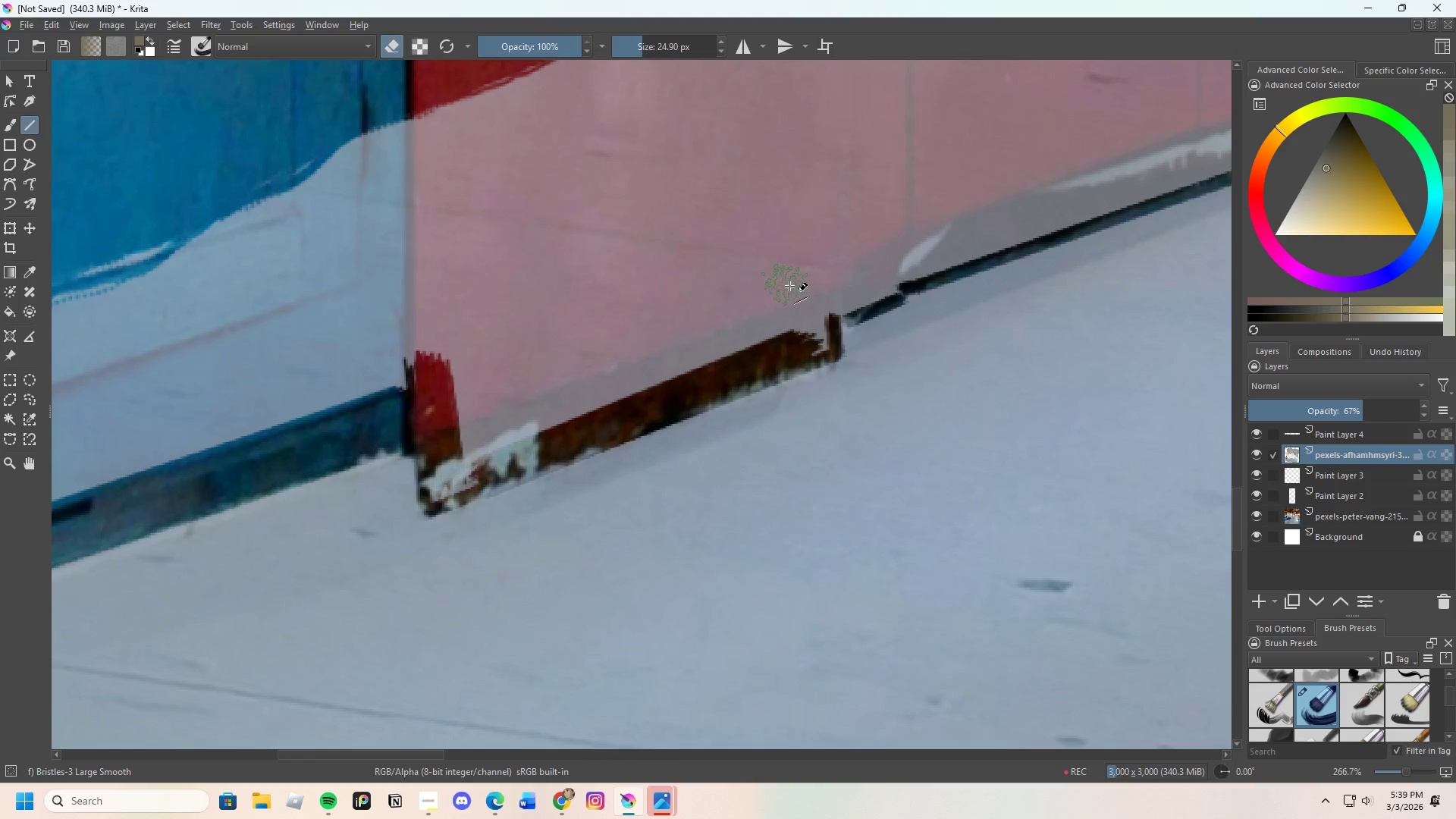 
left_click_drag(start_coordinate=[810, 268], to_coordinate=[813, 344])
 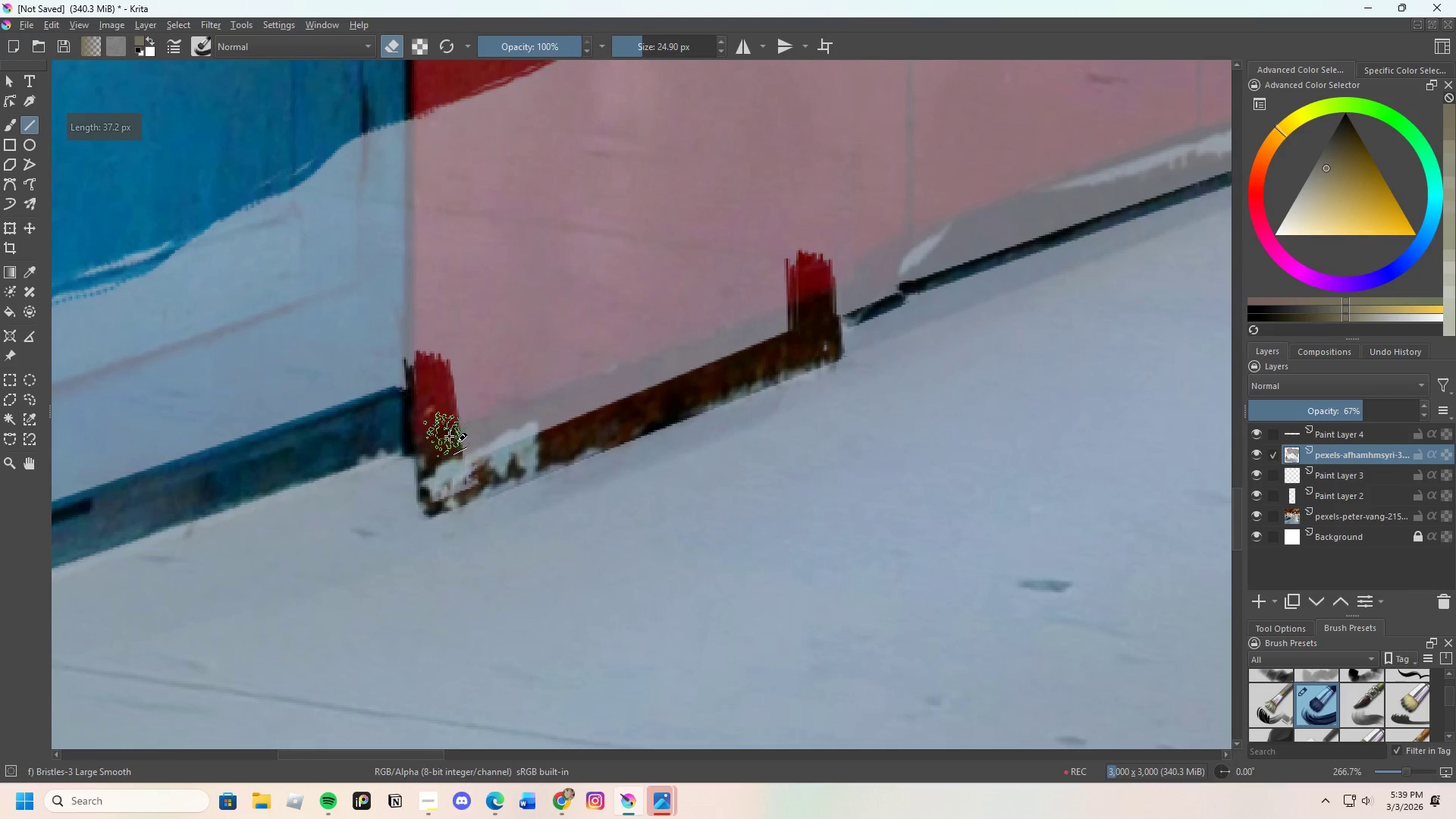 
left_click_drag(start_coordinate=[456, 456], to_coordinate=[767, 340])
 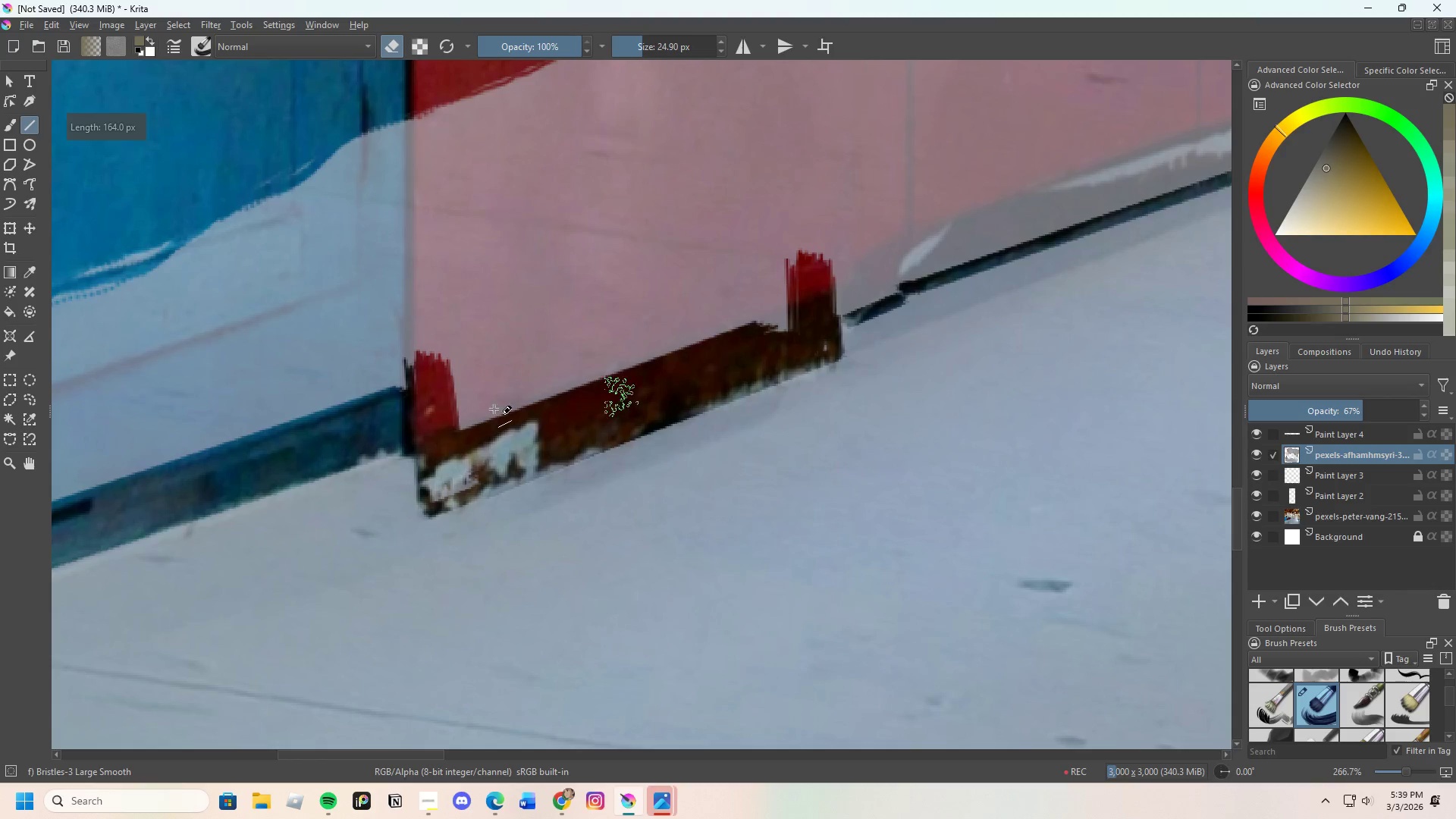 
scroll: coordinate [448, 407], scroll_direction: down, amount: 4.0
 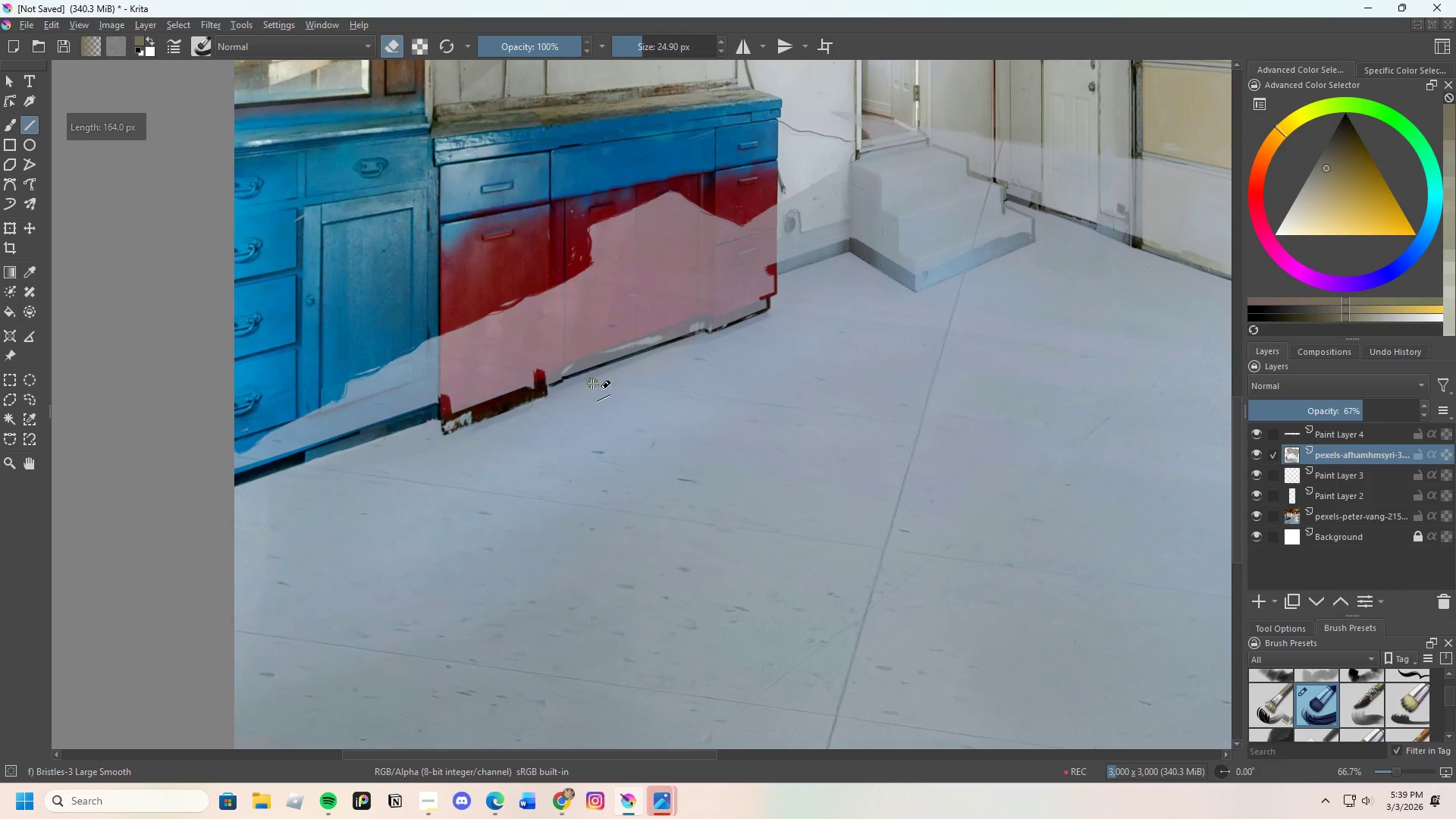 
scroll: coordinate [568, 375], scroll_direction: up, amount: 4.0
 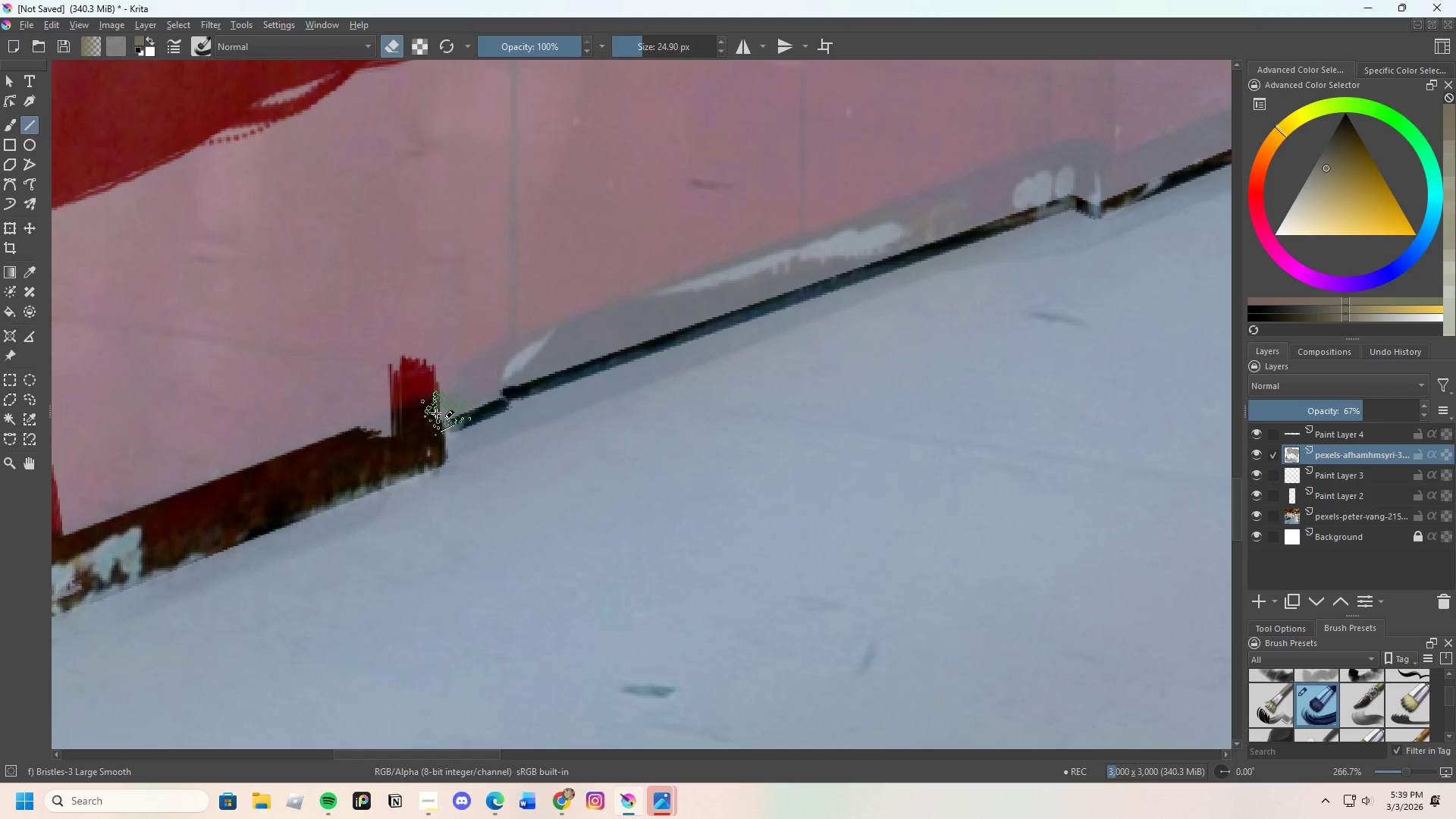 
left_click_drag(start_coordinate=[441, 413], to_coordinate=[551, 366])
 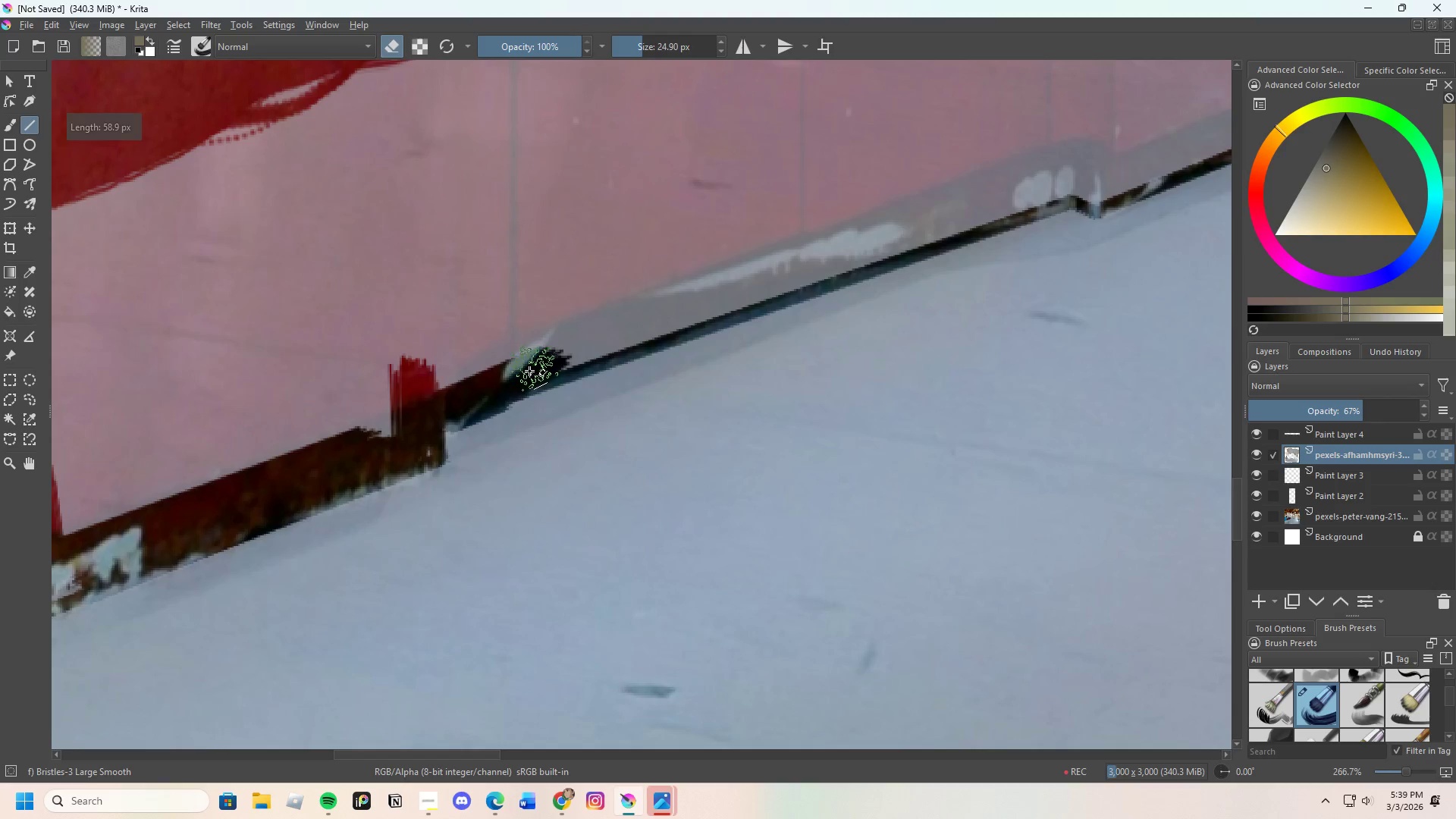 
scroll: coordinate [641, 356], scroll_direction: down, amount: 1.0
 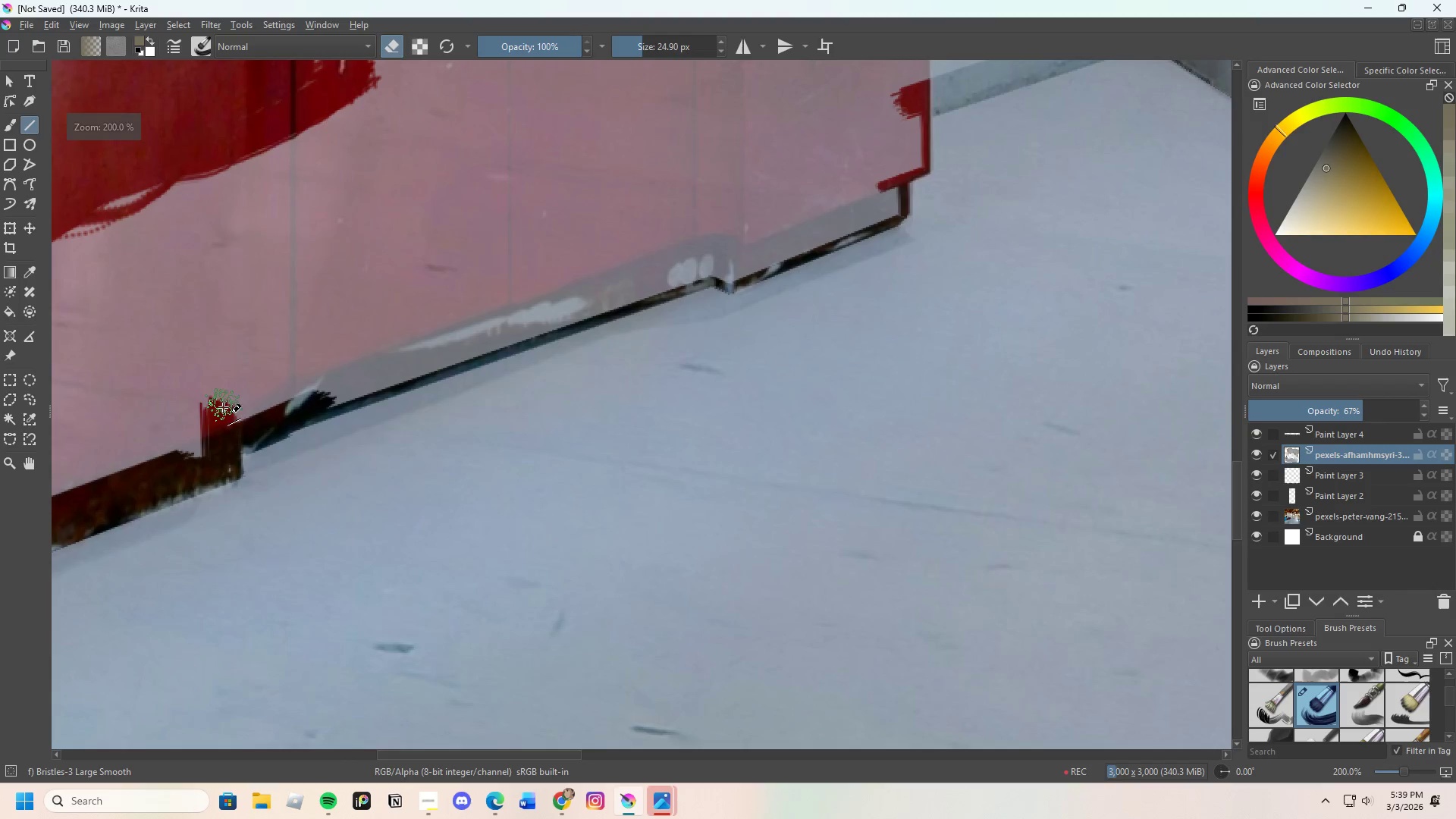 
left_click_drag(start_coordinate=[246, 410], to_coordinate=[725, 259])
 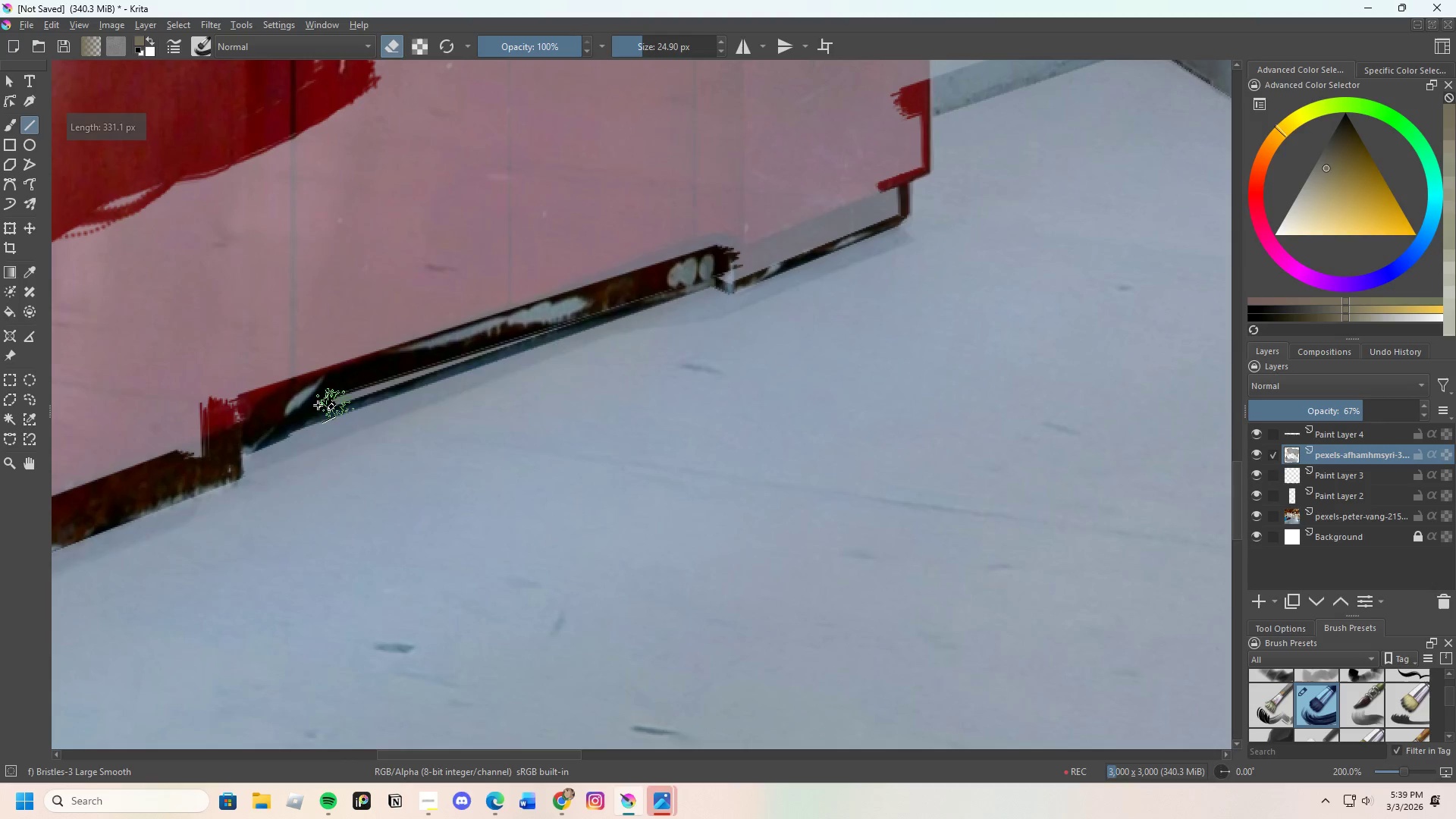 
left_click_drag(start_coordinate=[298, 407], to_coordinate=[689, 274])
 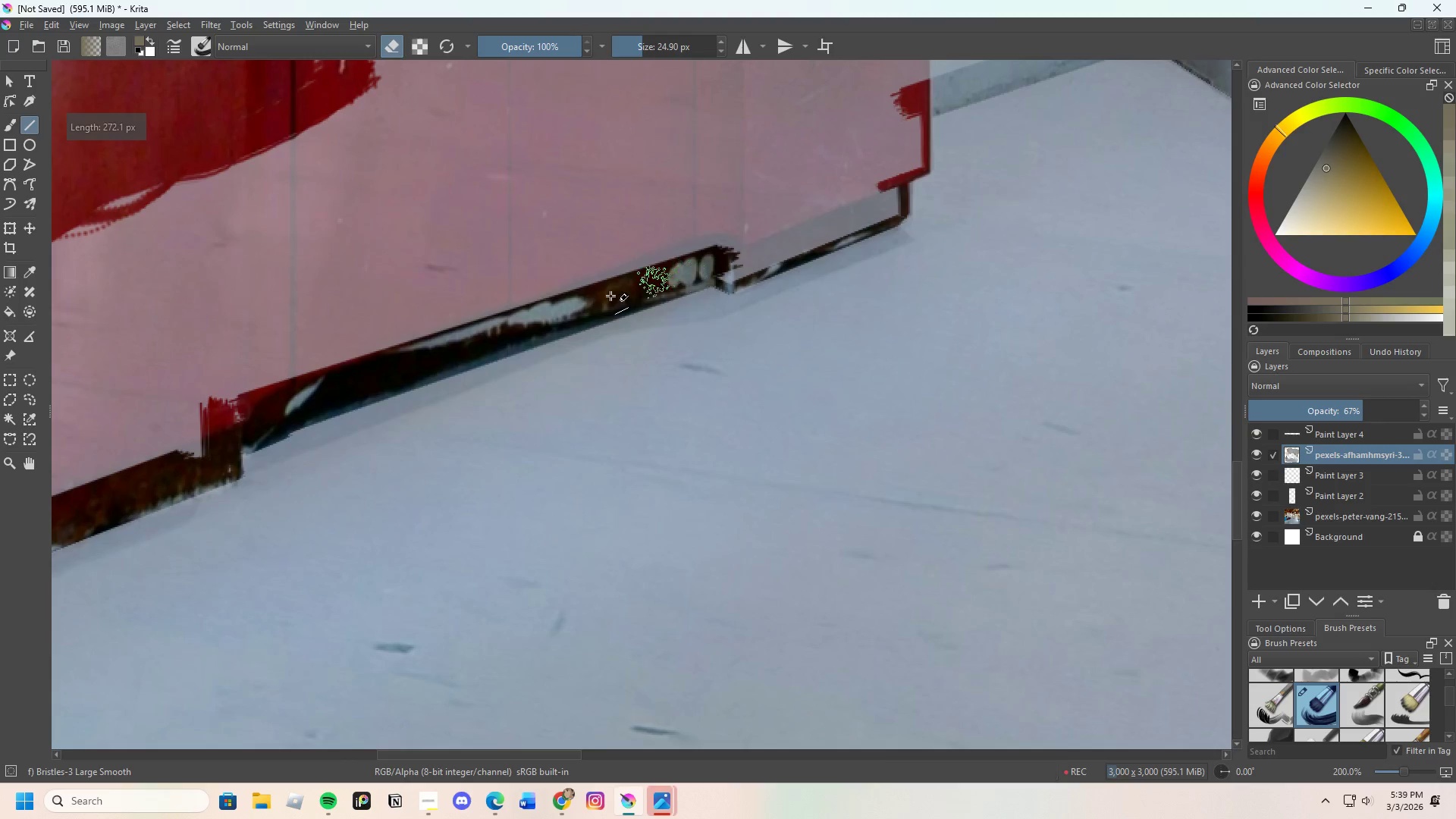 
scroll: coordinate [649, 275], scroll_direction: up, amount: 1.0
 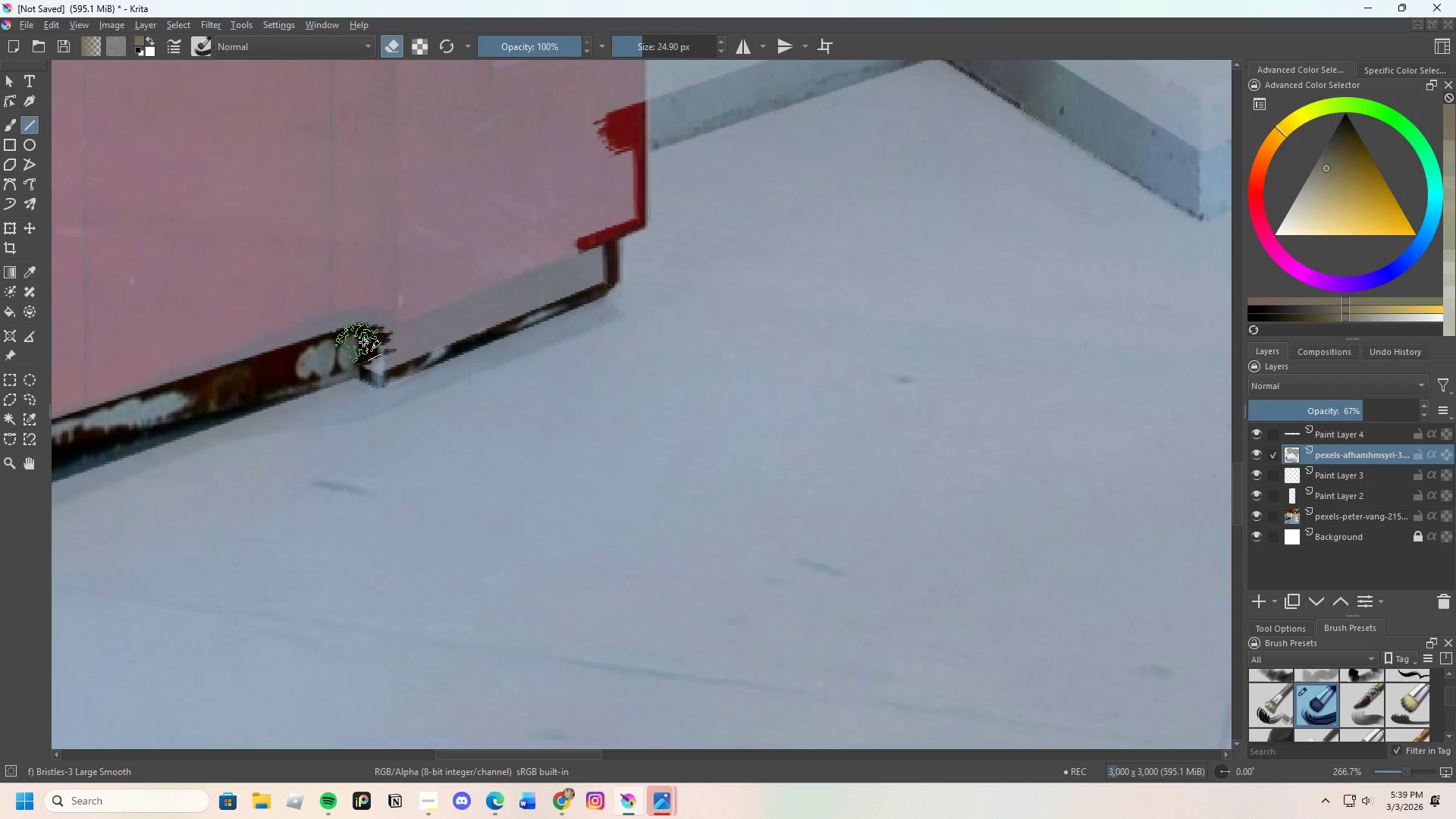 
left_click_drag(start_coordinate=[364, 342], to_coordinate=[392, 359])
 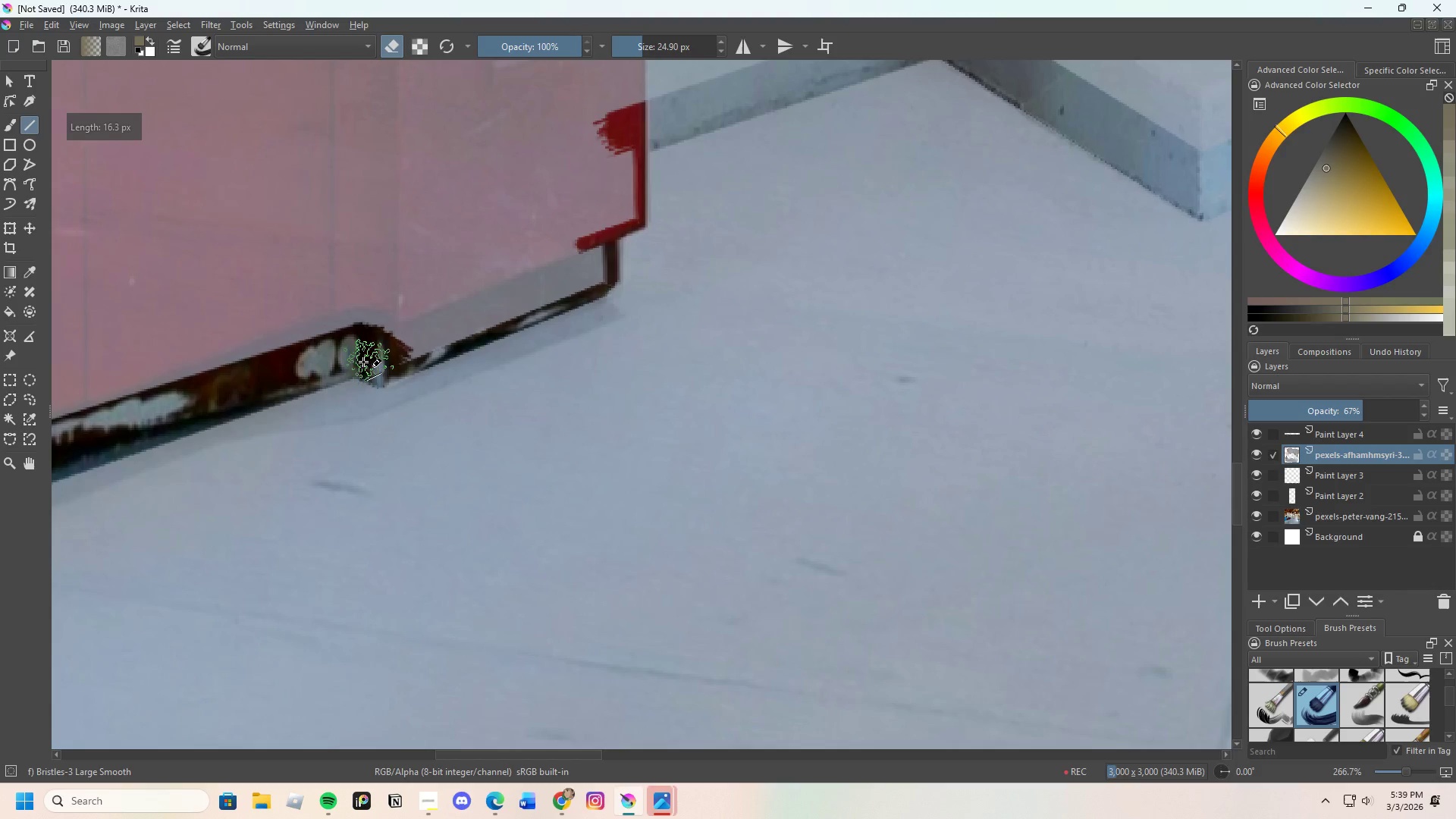 
left_click_drag(start_coordinate=[362, 358], to_coordinate=[403, 363])
 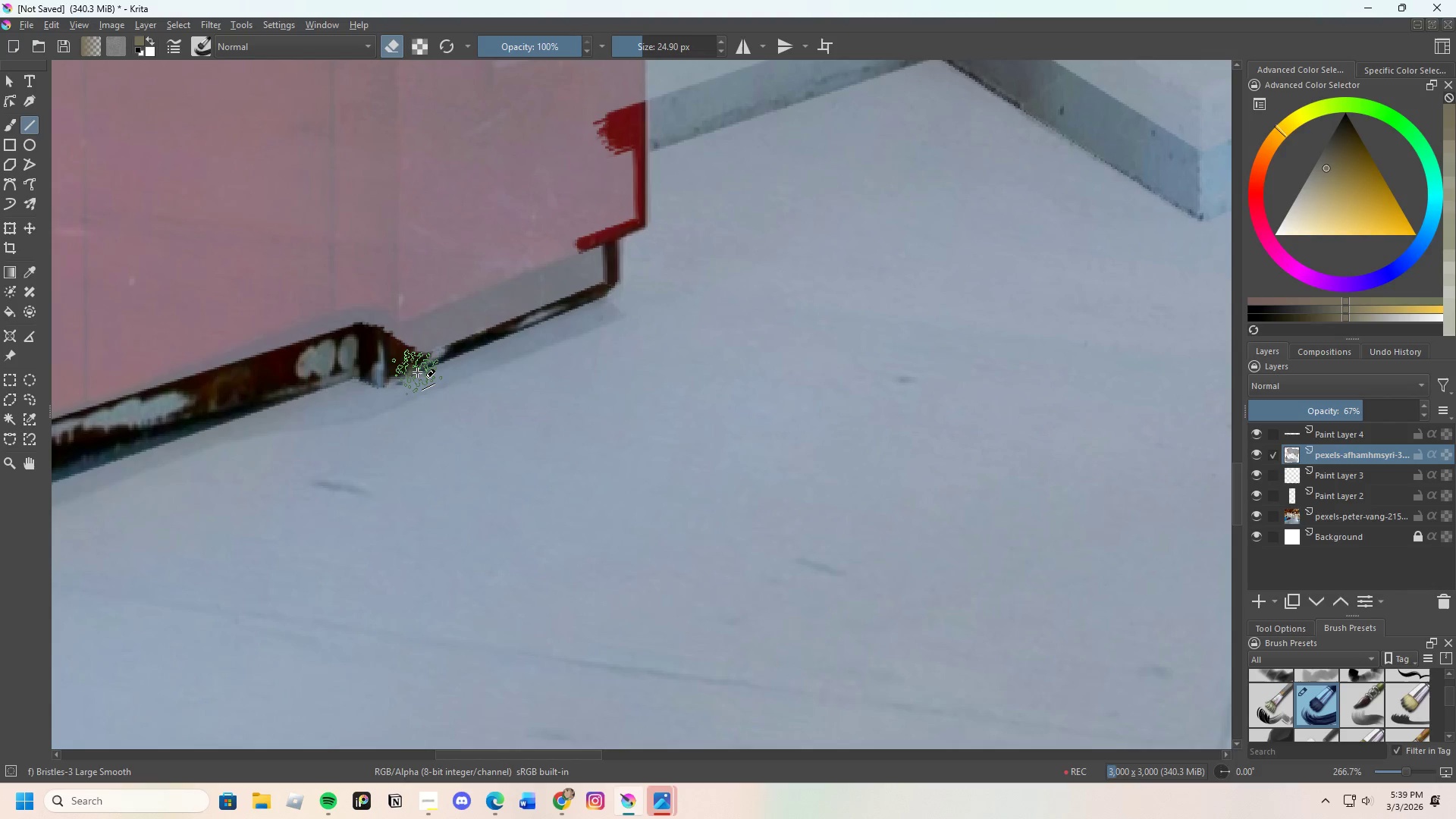 
hold_key(key=ControlLeft, duration=1.51)
 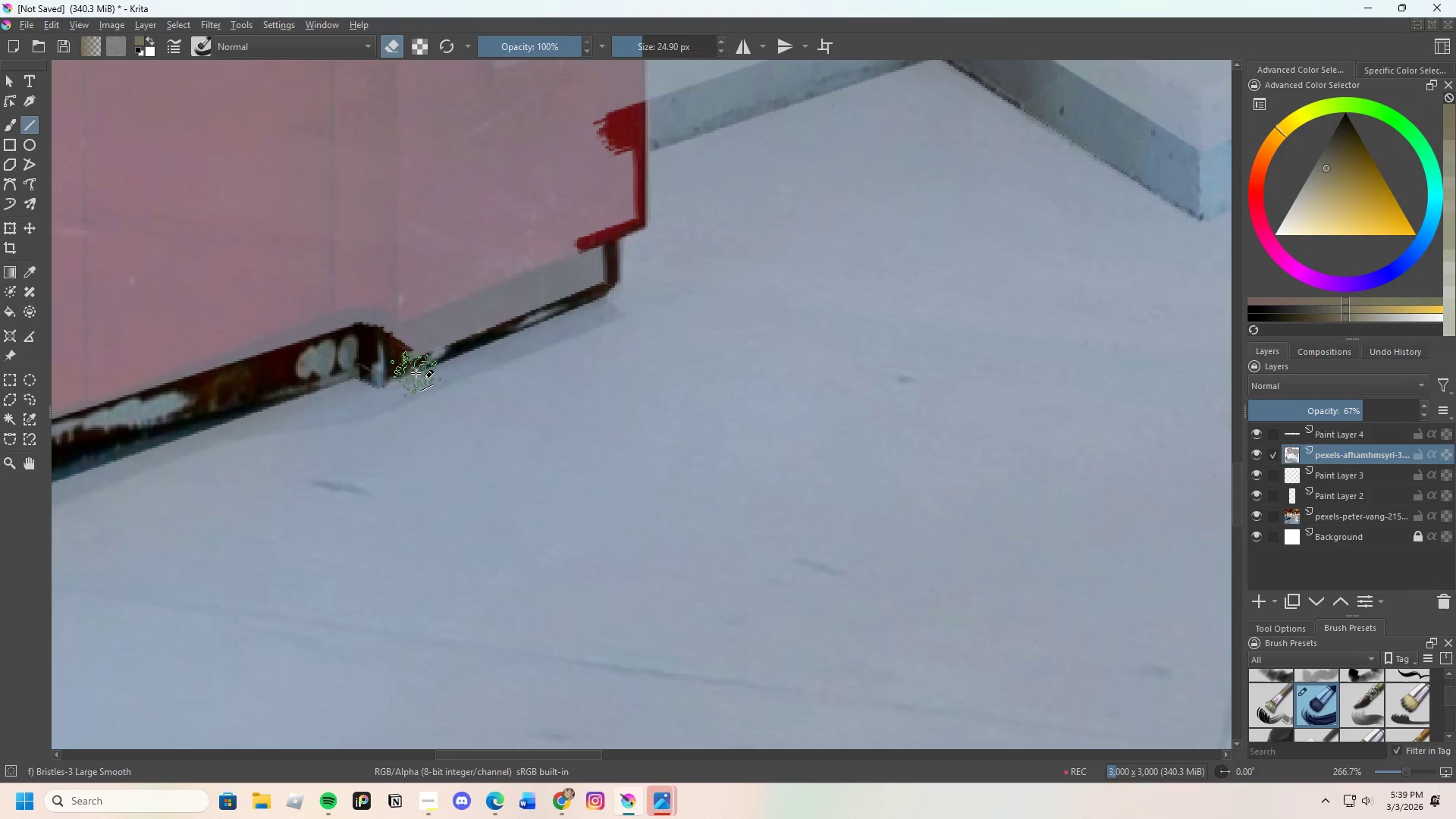 
key(Control+Z)
 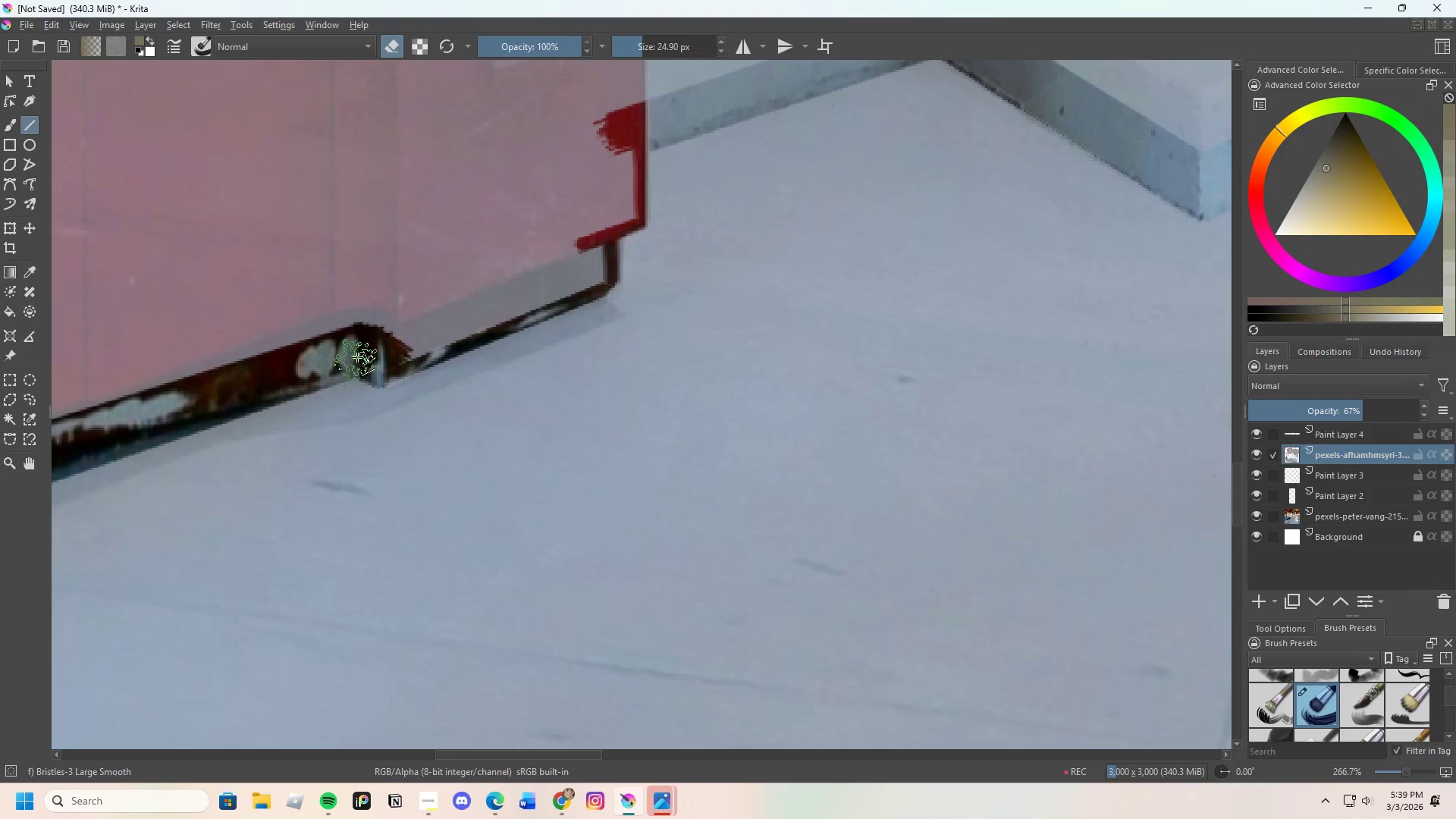 
left_click_drag(start_coordinate=[366, 355], to_coordinate=[414, 355])
 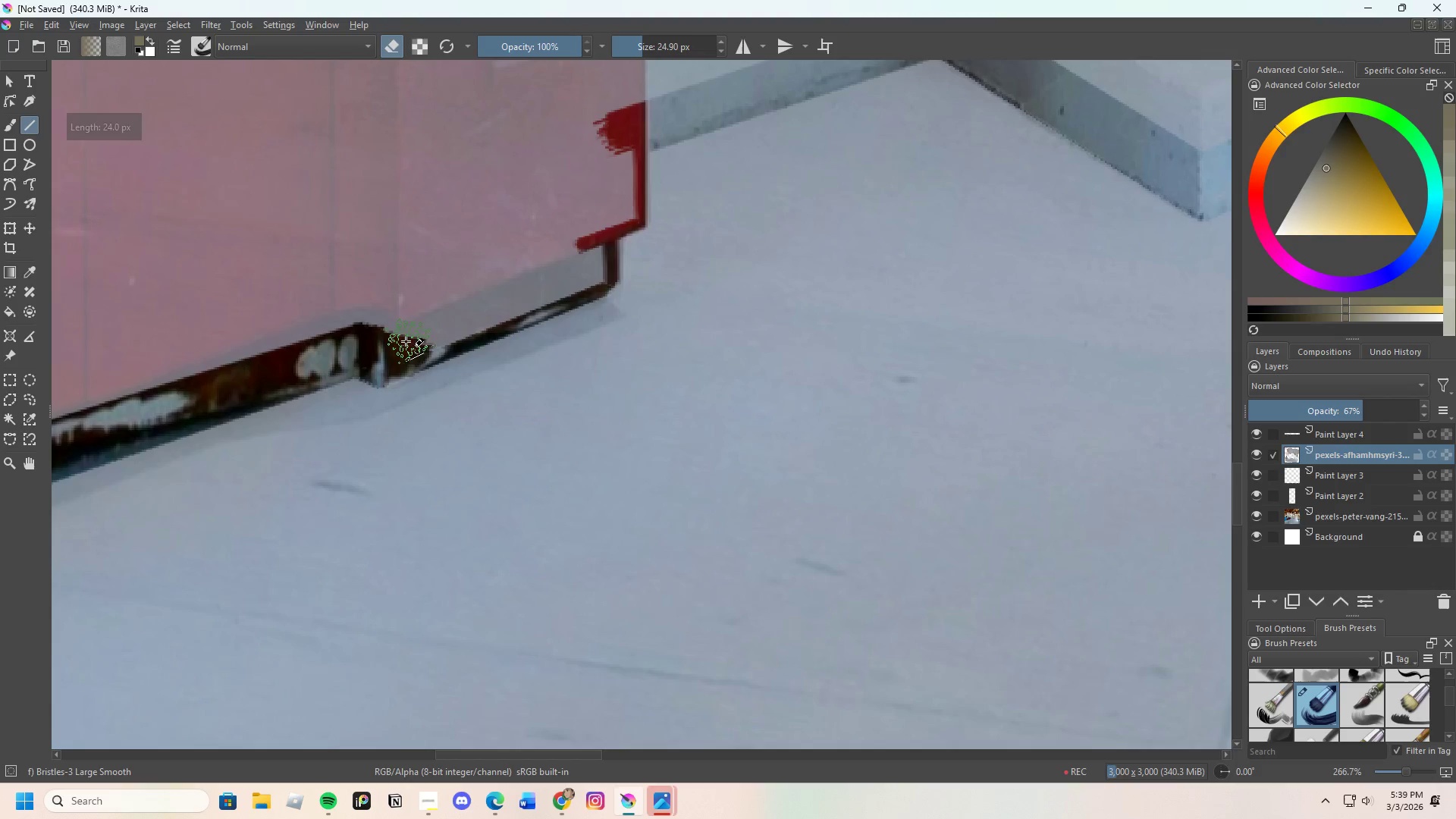 
left_click_drag(start_coordinate=[401, 344], to_coordinate=[588, 271])
 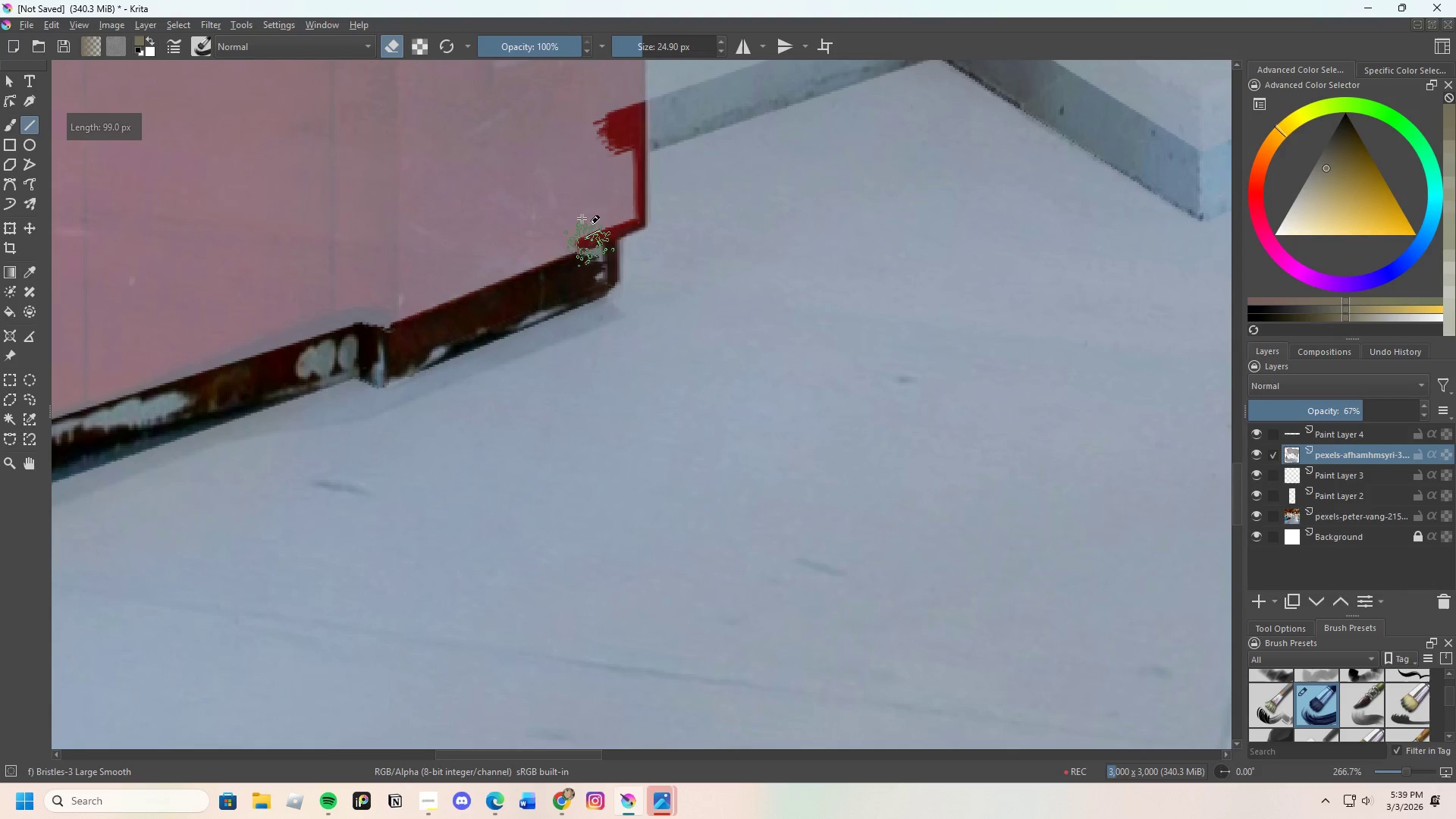 
left_click_drag(start_coordinate=[582, 215], to_coordinate=[592, 264])
 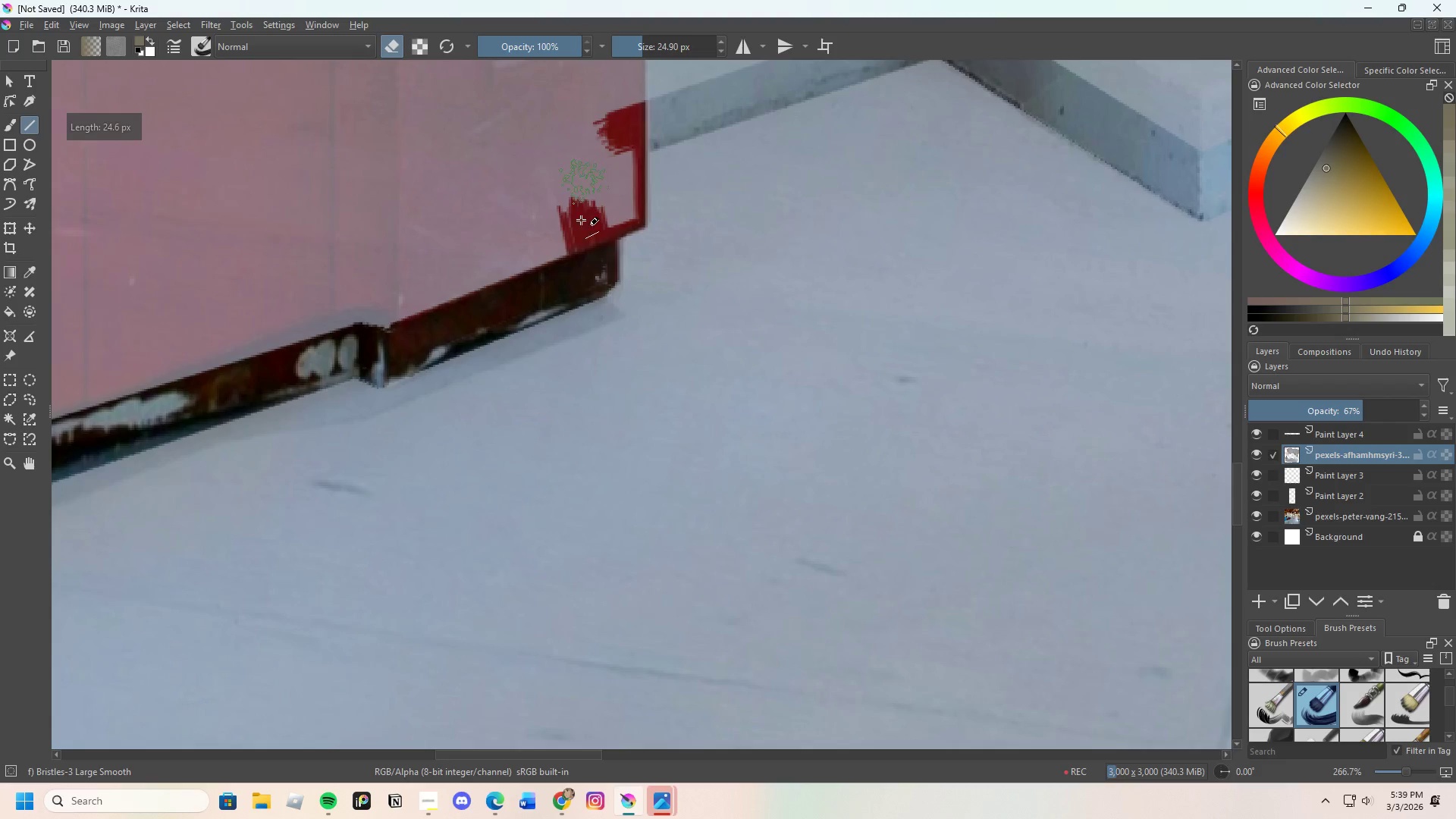 
left_click_drag(start_coordinate=[583, 230], to_coordinate=[597, 270])
 